 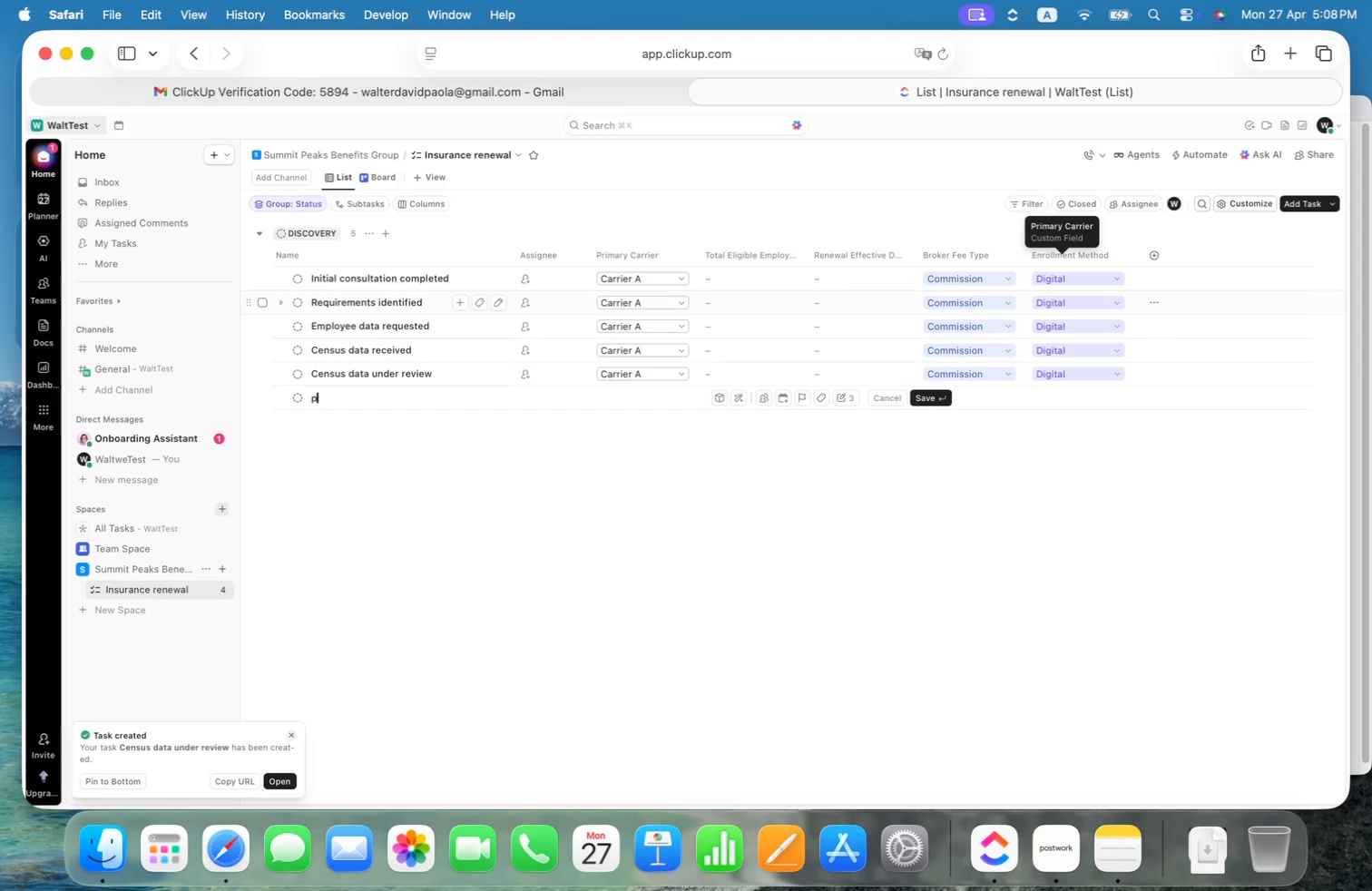 
type(plan )
 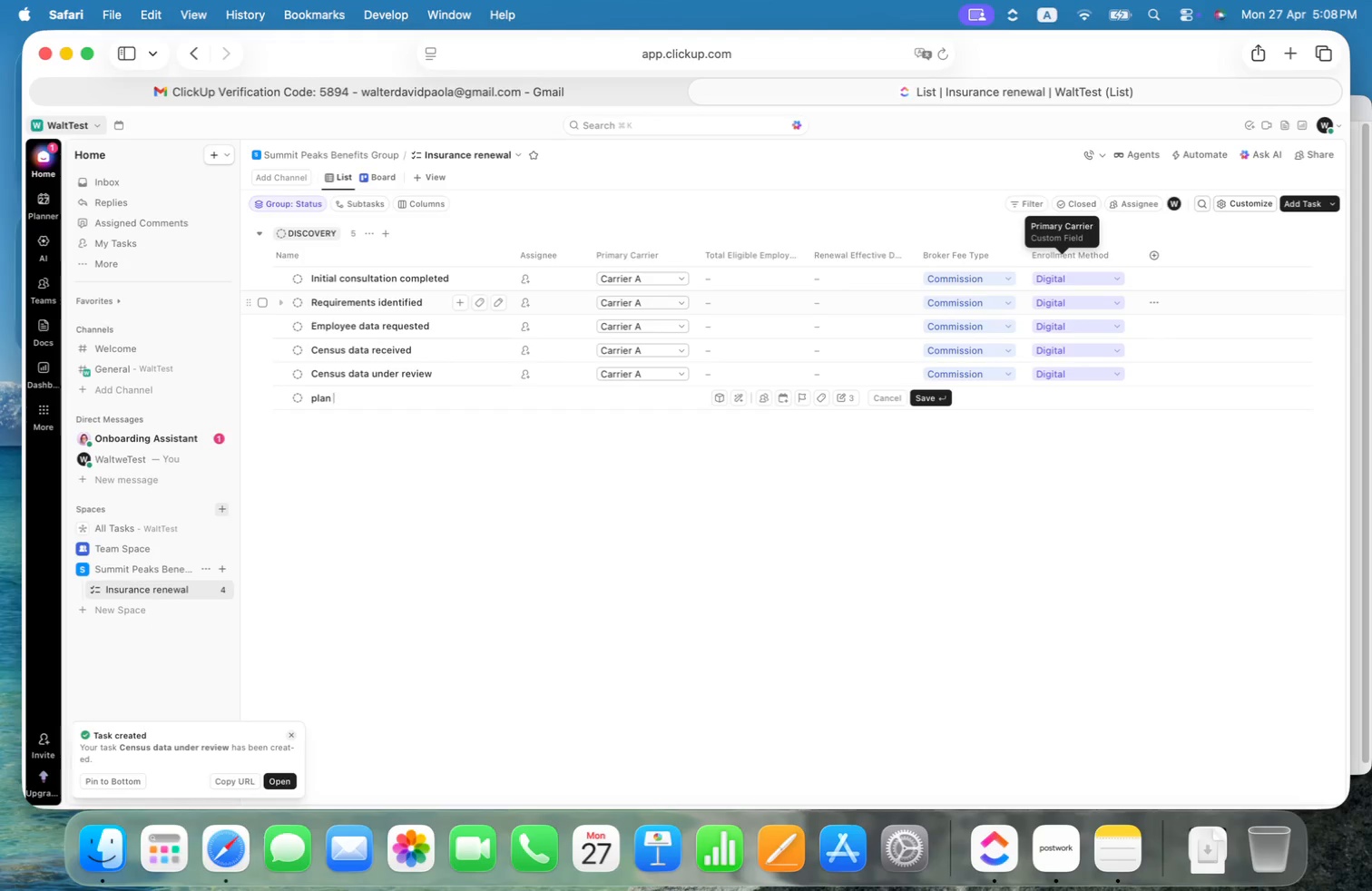 
key(Meta+Shift+ArrowLeft)
 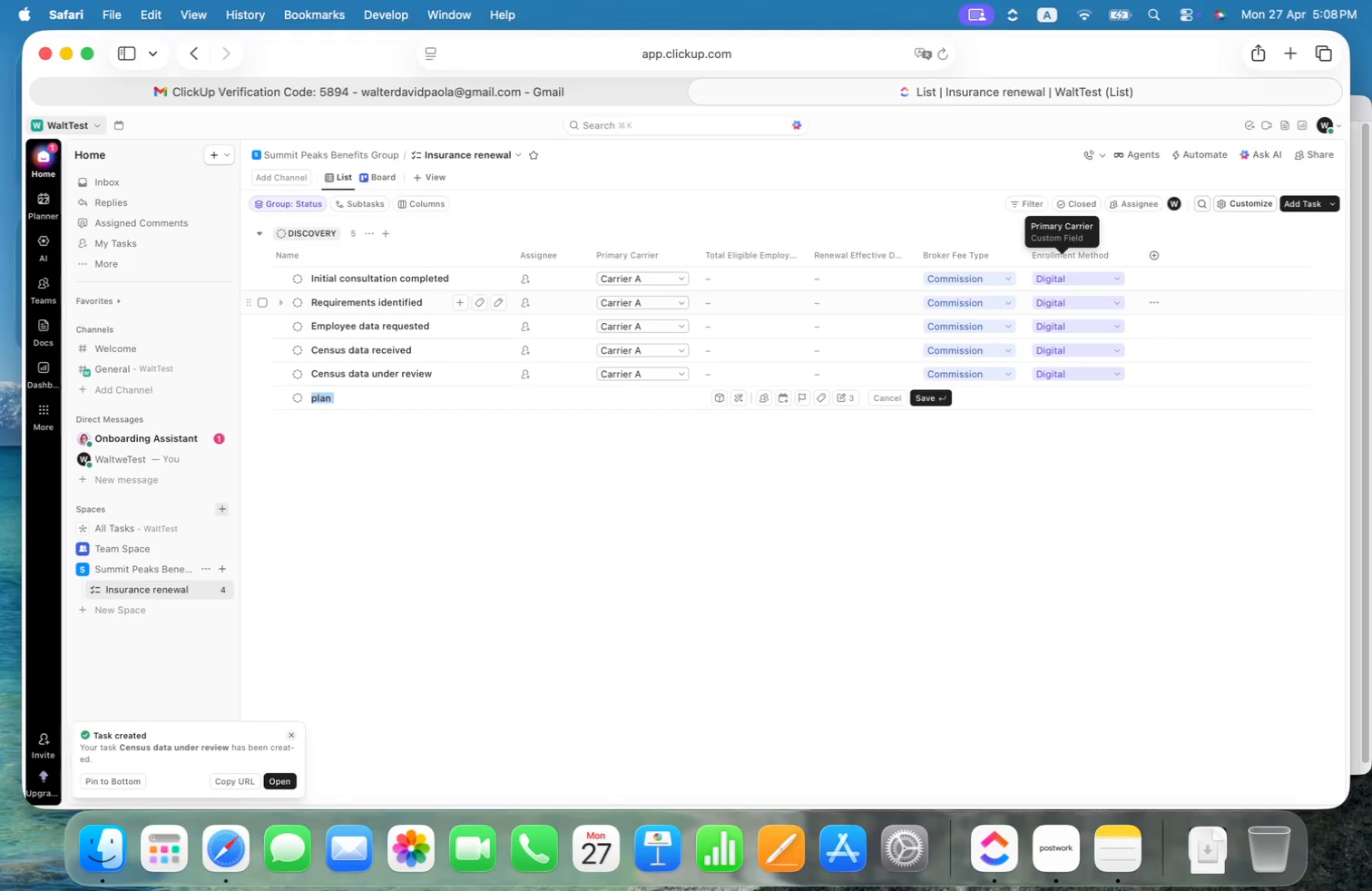 
type(Plan options drafted)
 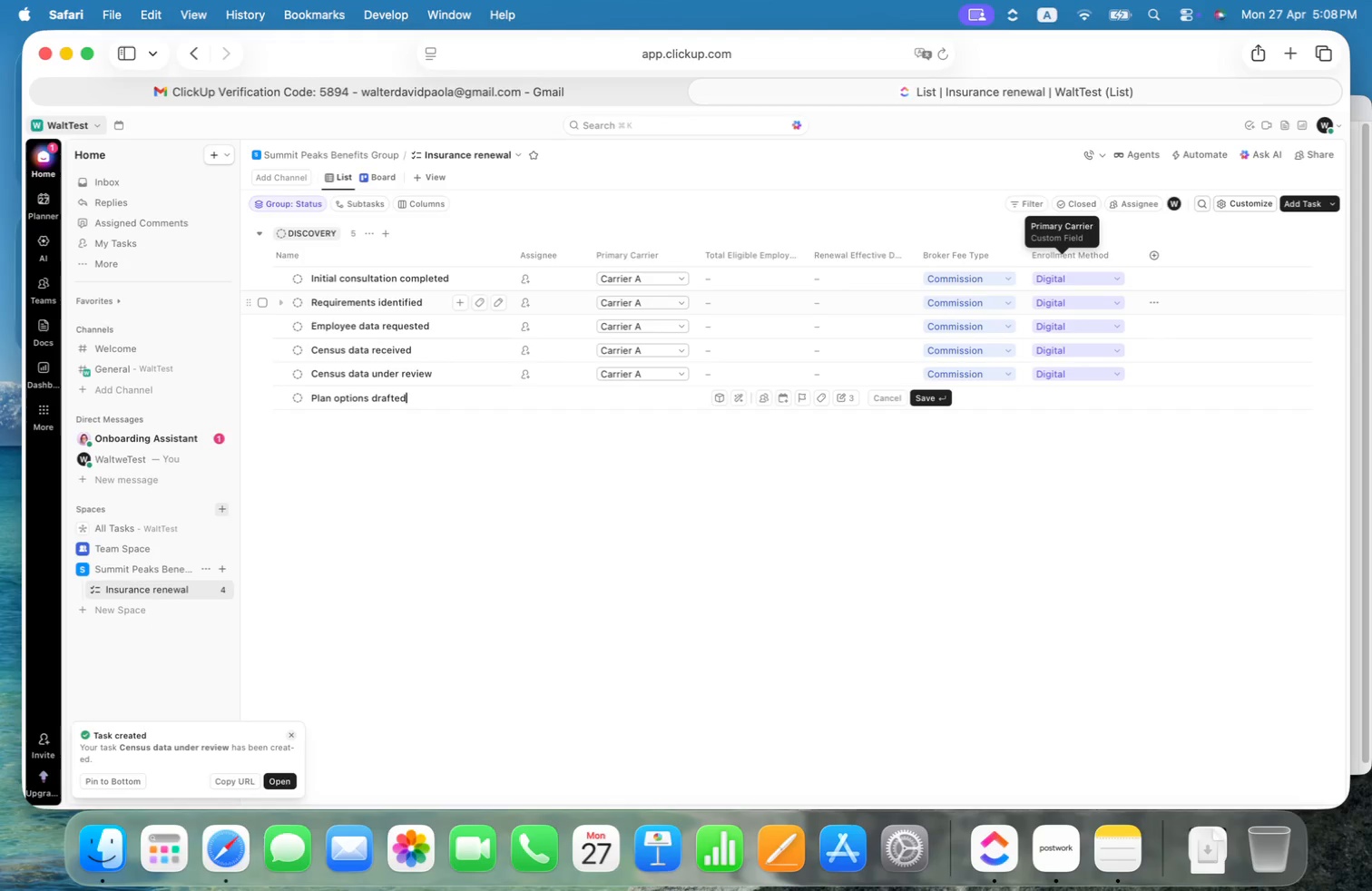 
key(Enter)
 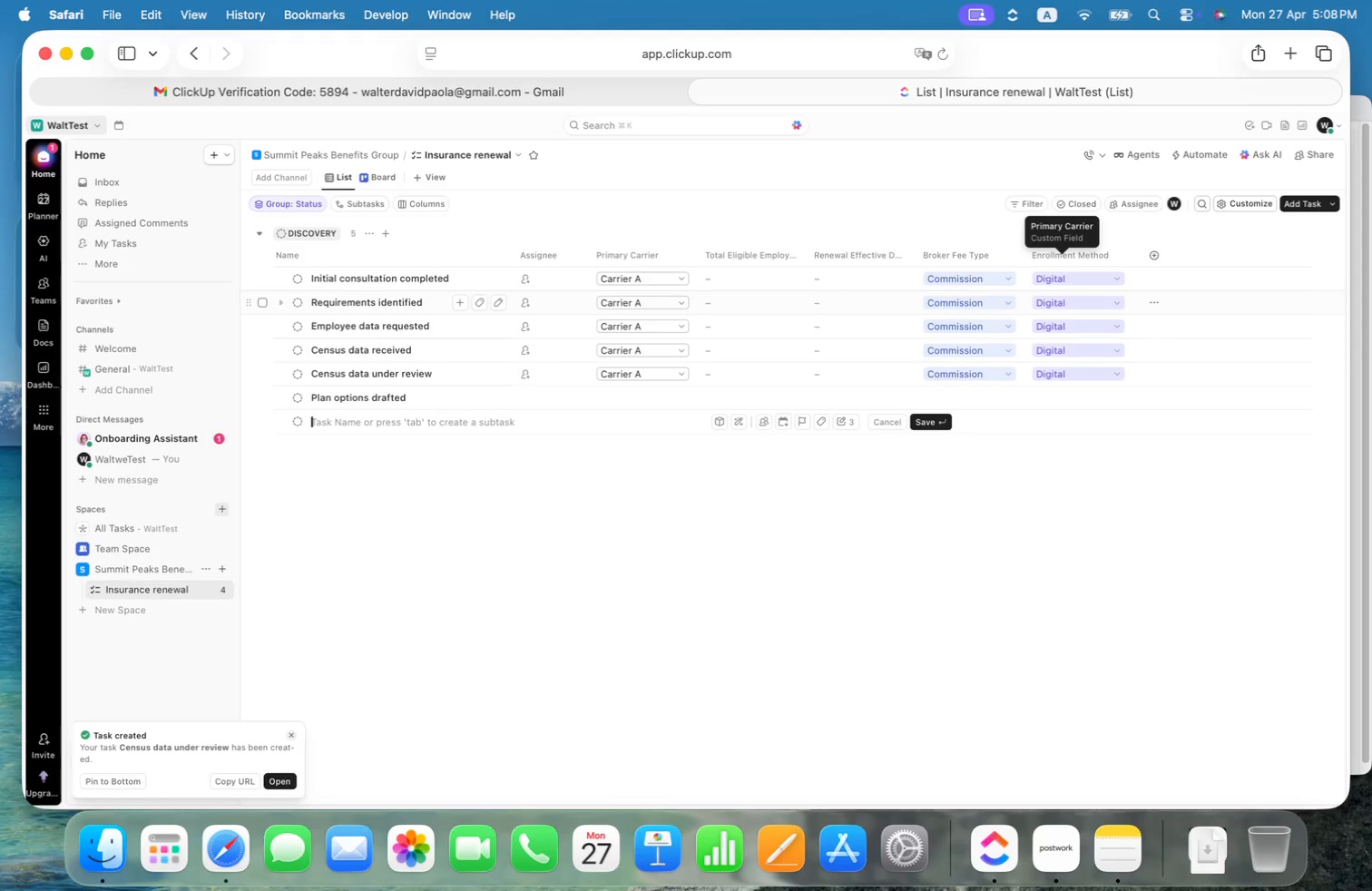 
type(Plan)
 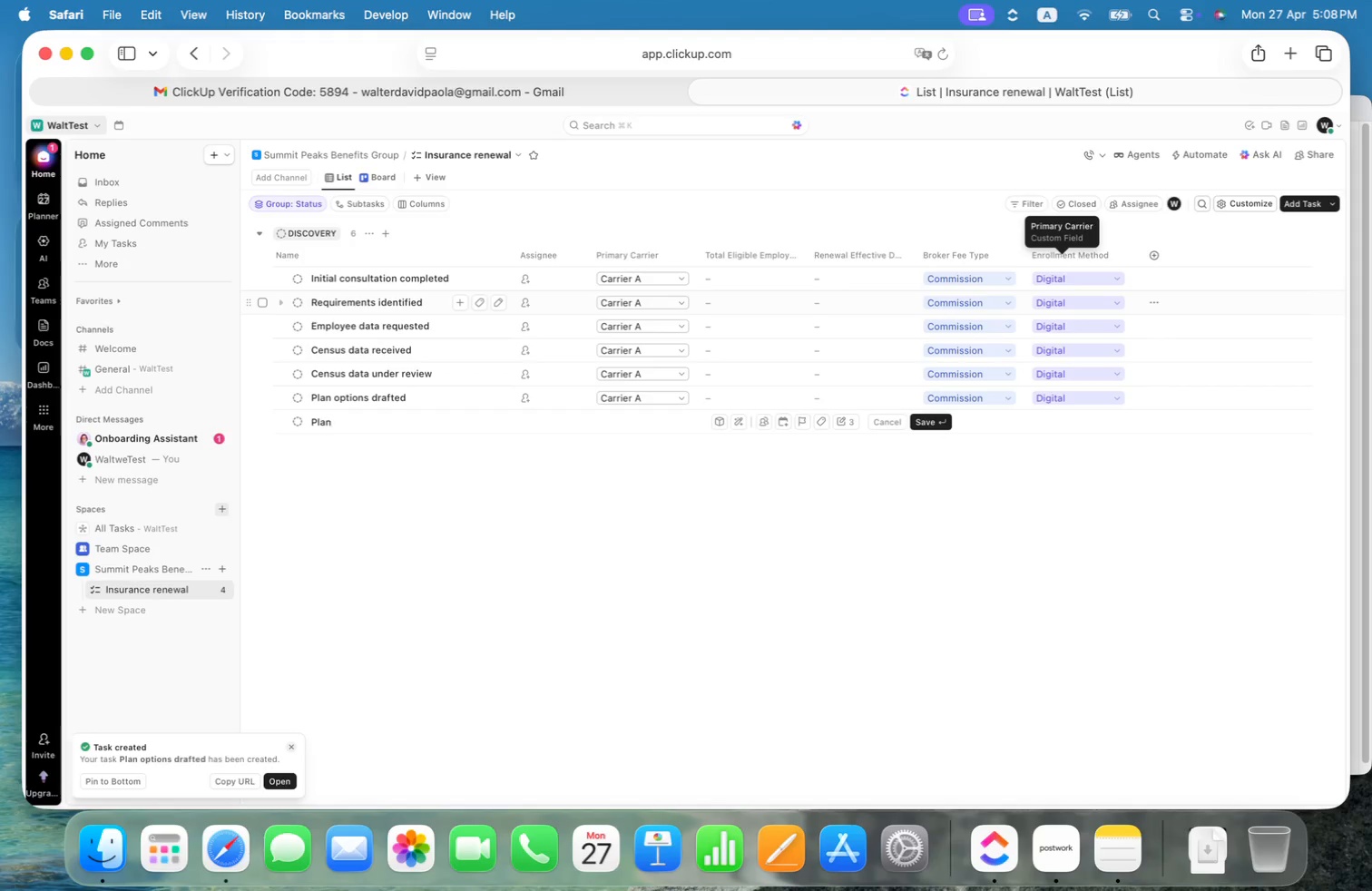 
type( options revie)
 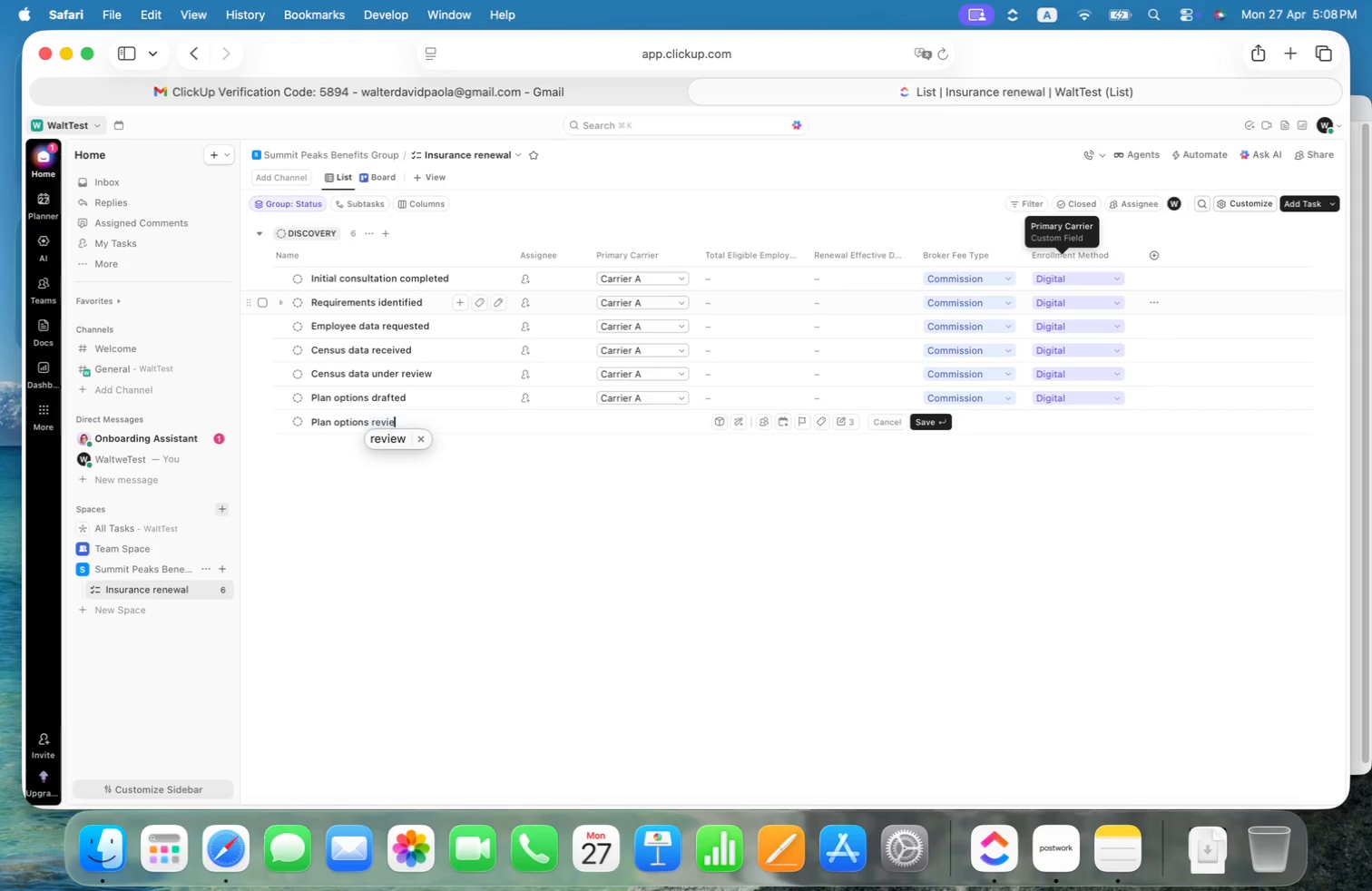 
key(ArrowDown)
 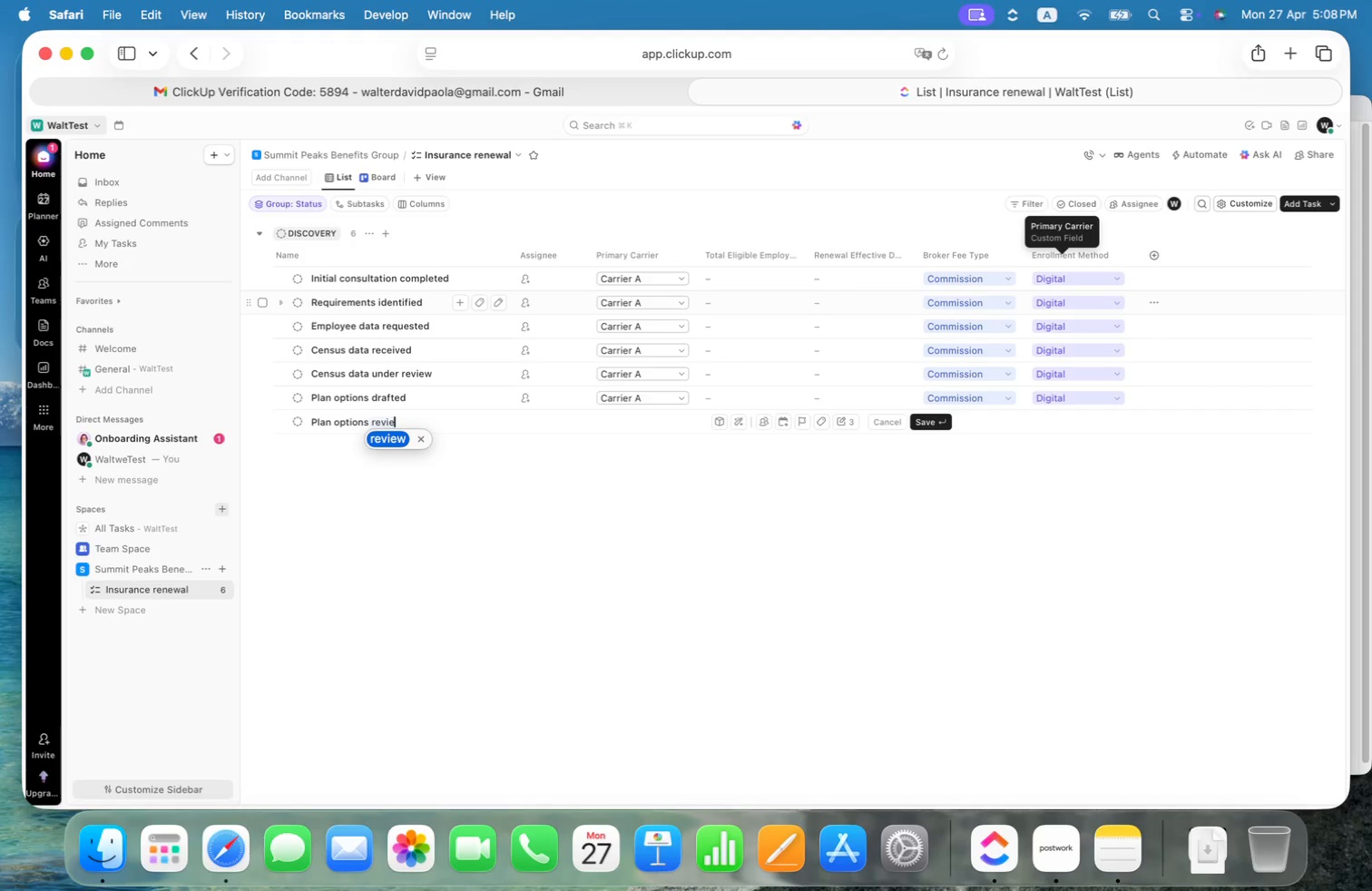 
key(Enter)
 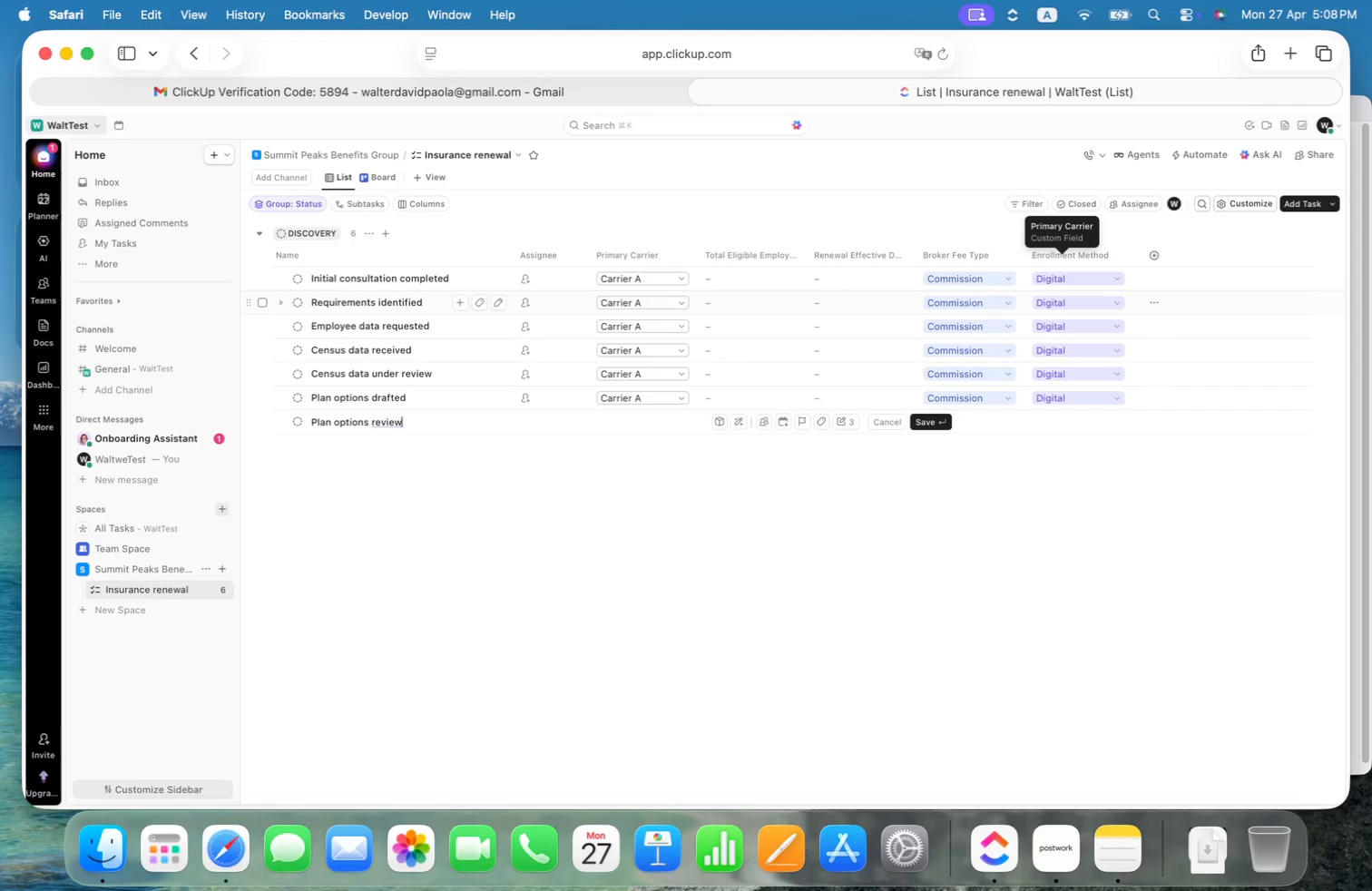 
type(ed with CLient)
 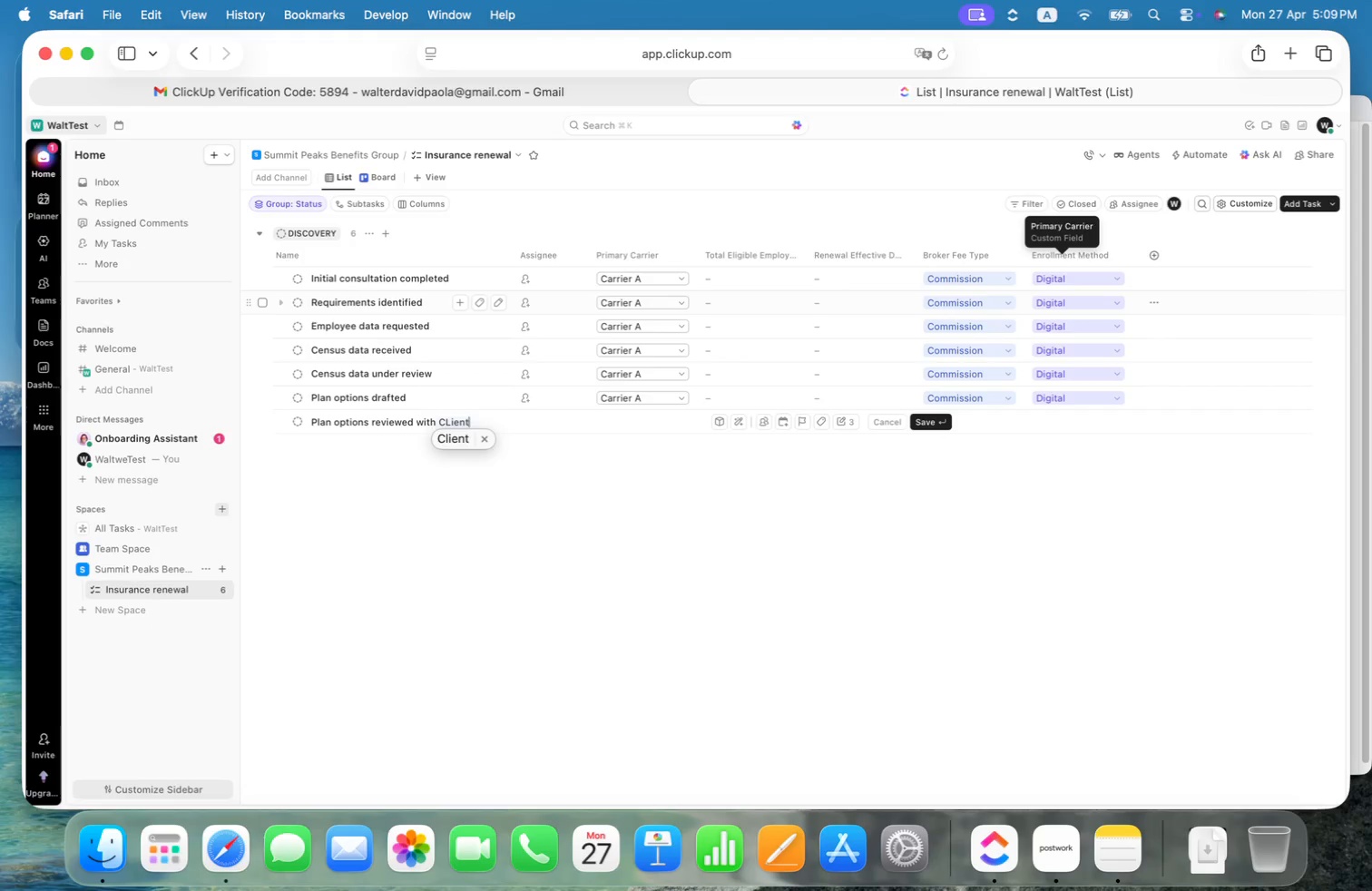 
key(ArrowDown)
 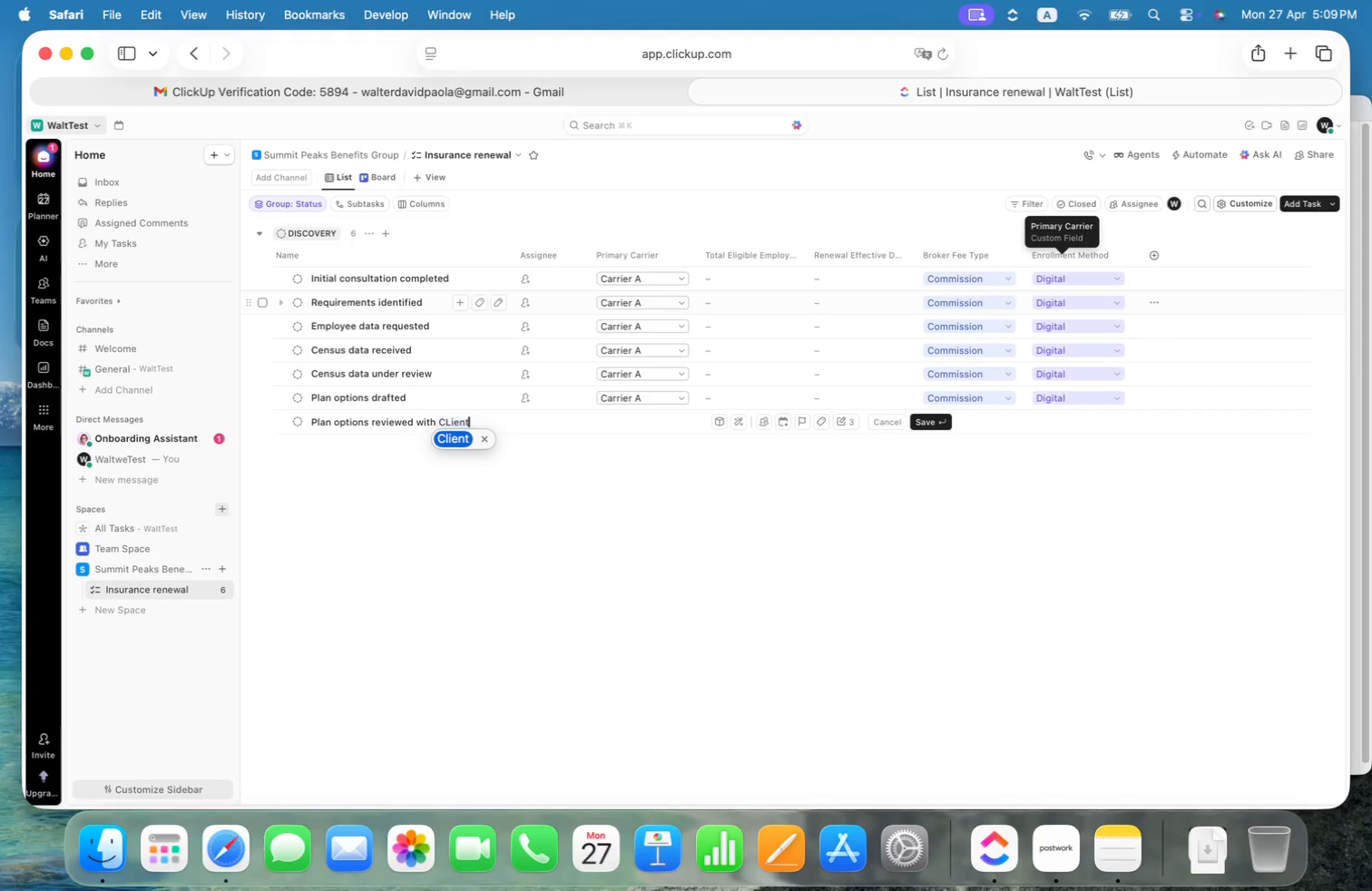 
key(Enter)
 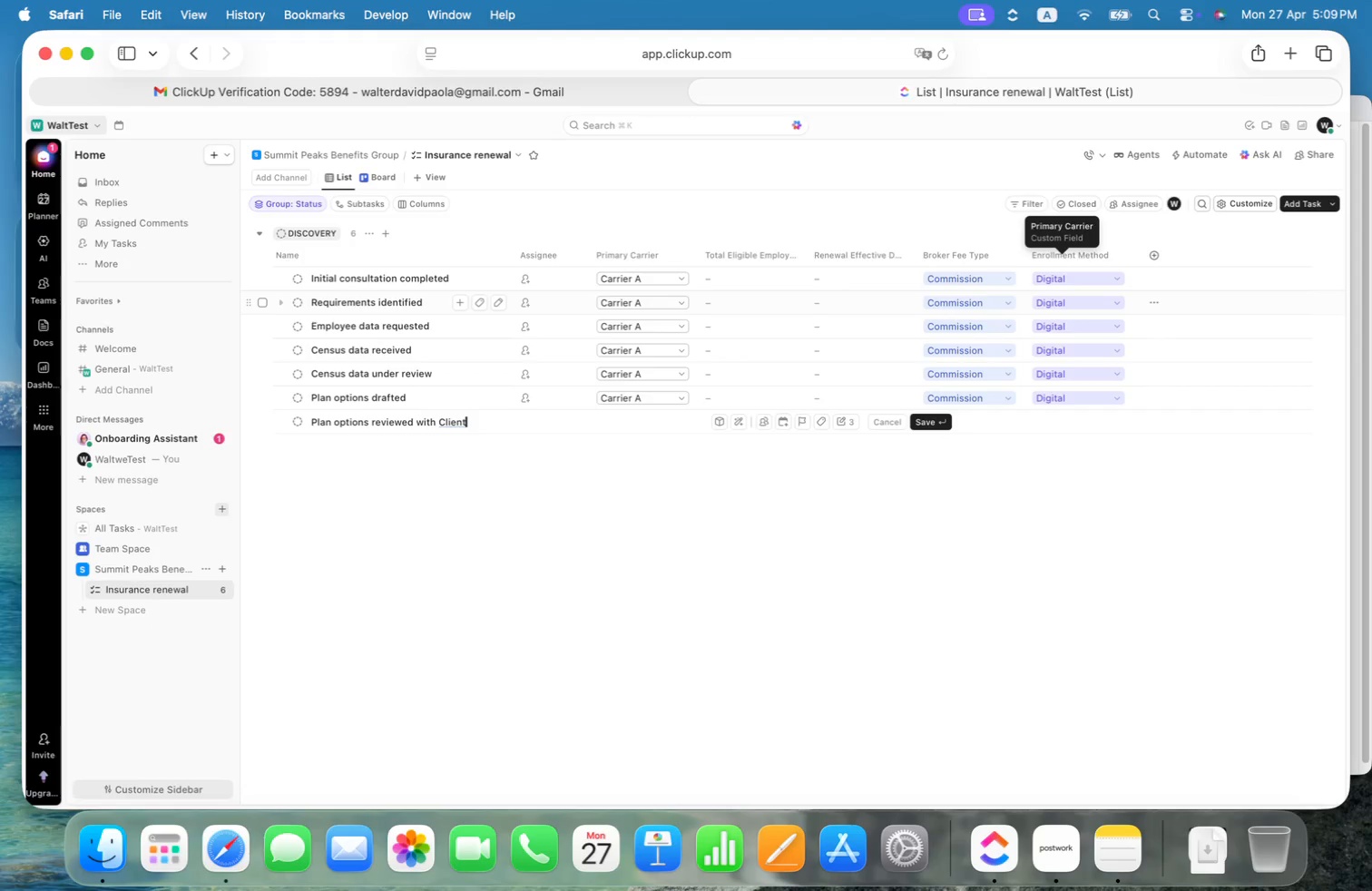 
key(Enter)
 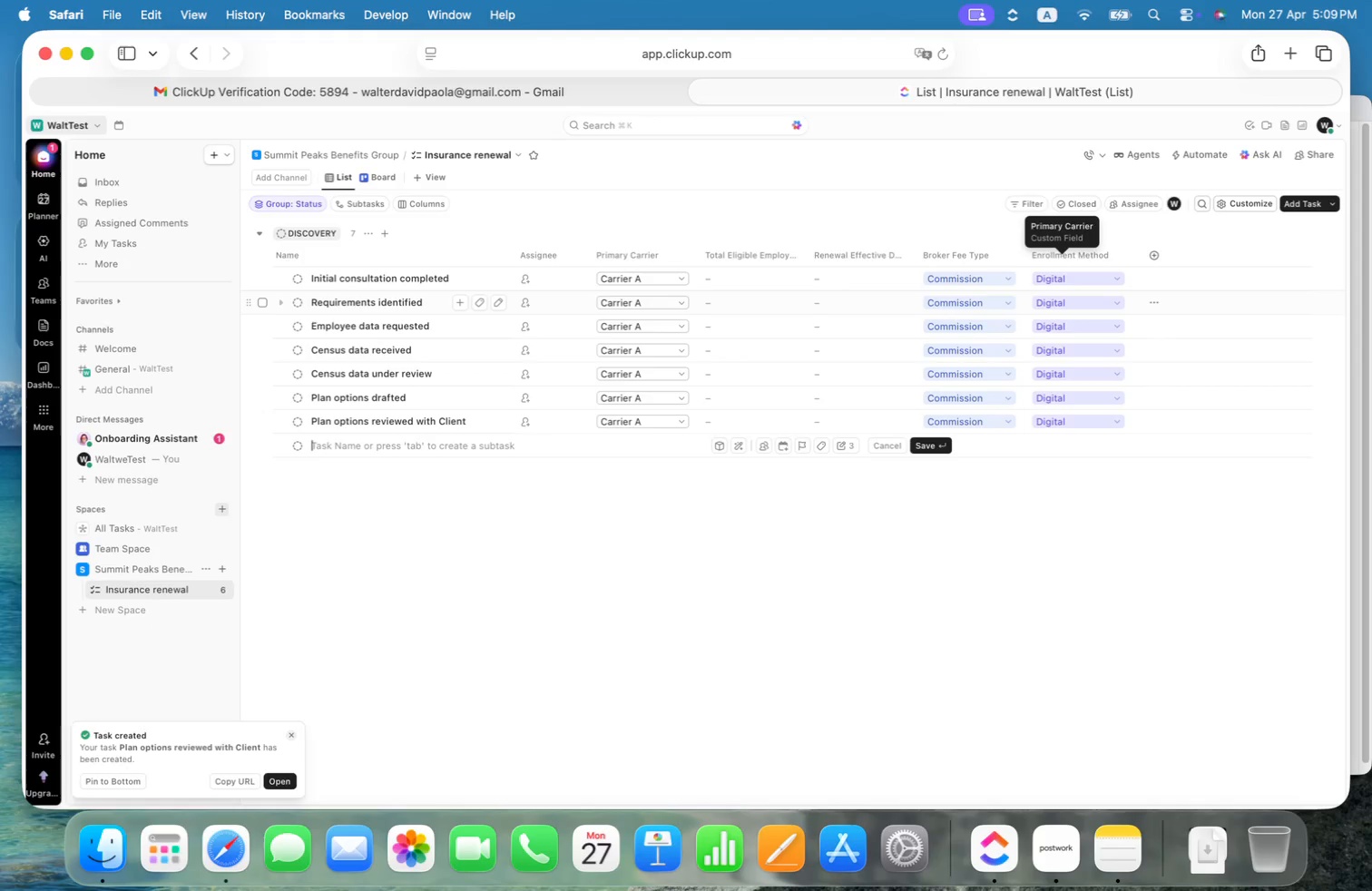 
type(Final plan selected)
 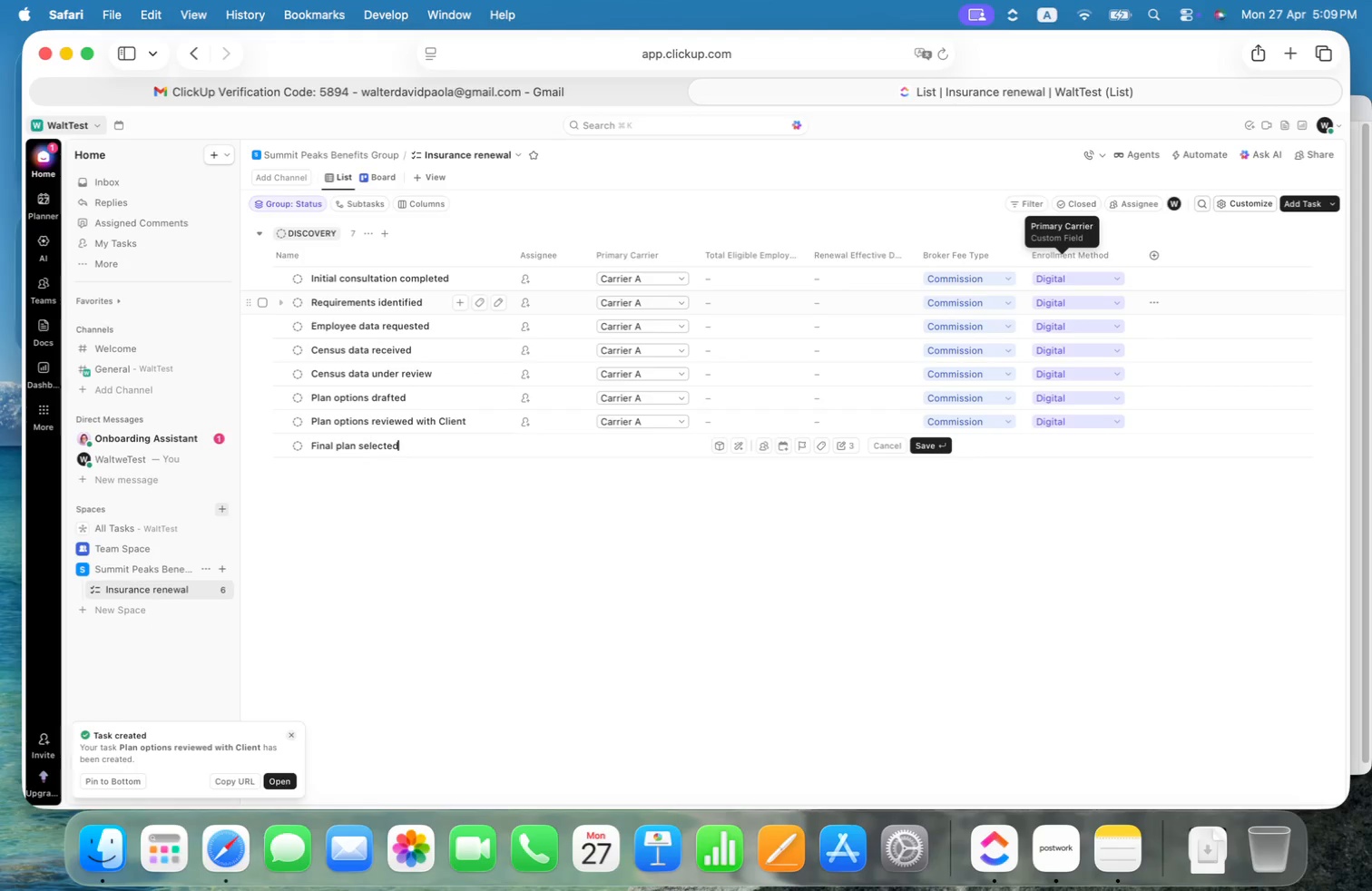 
key(Enter)
 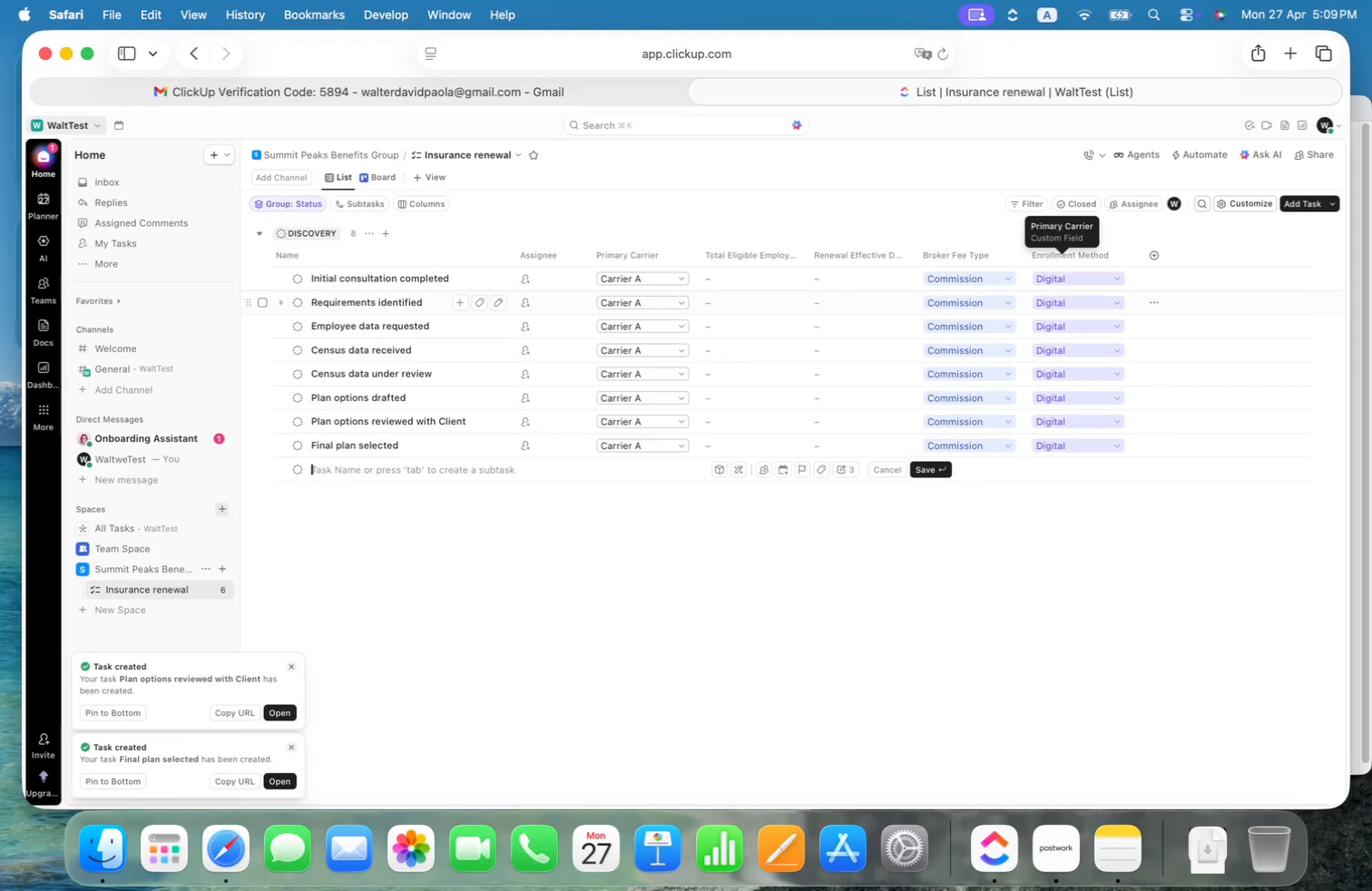 
type(C)
key(Backspace)
type(Voting process opened)
 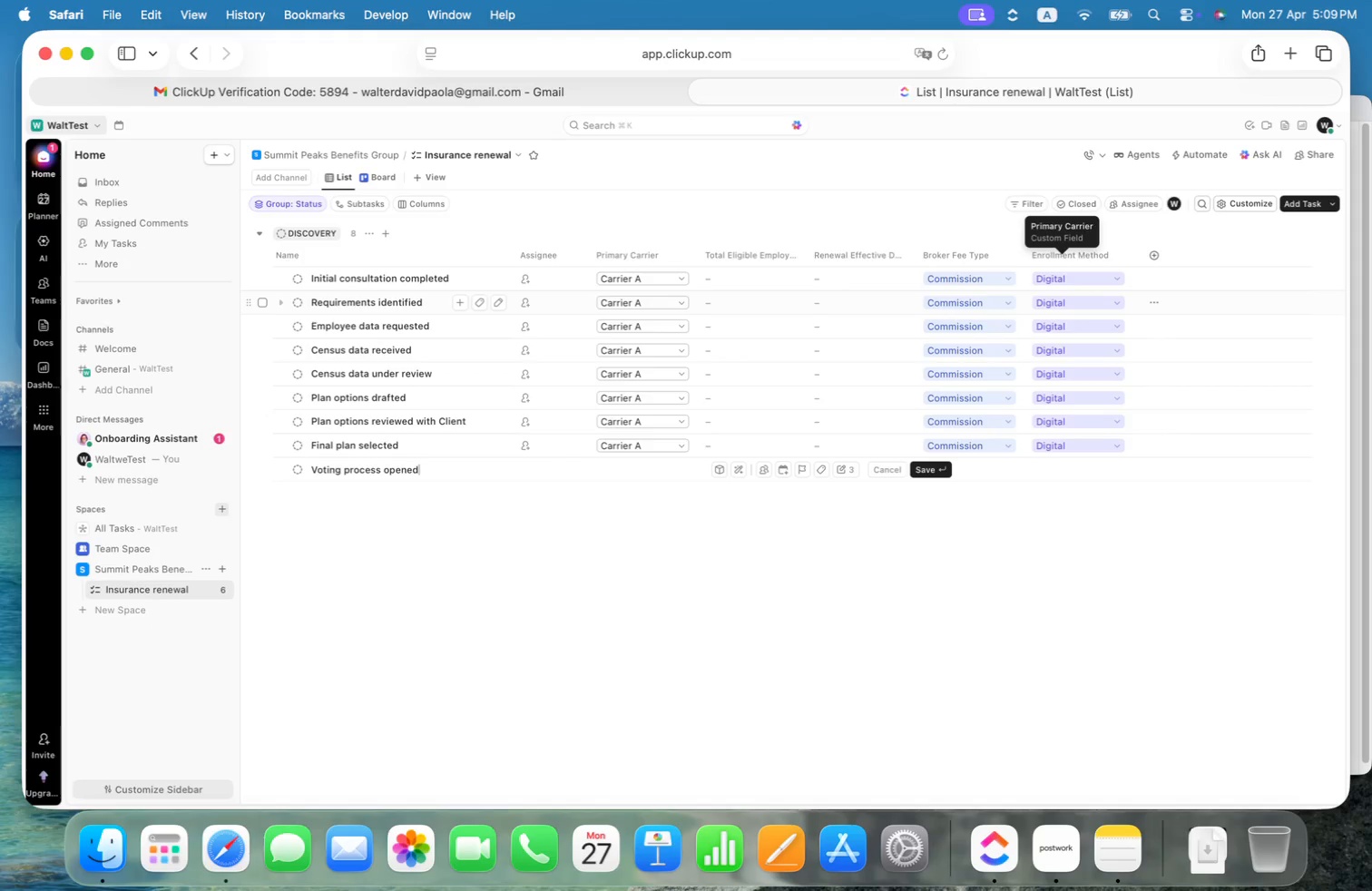 
key(Enter)
 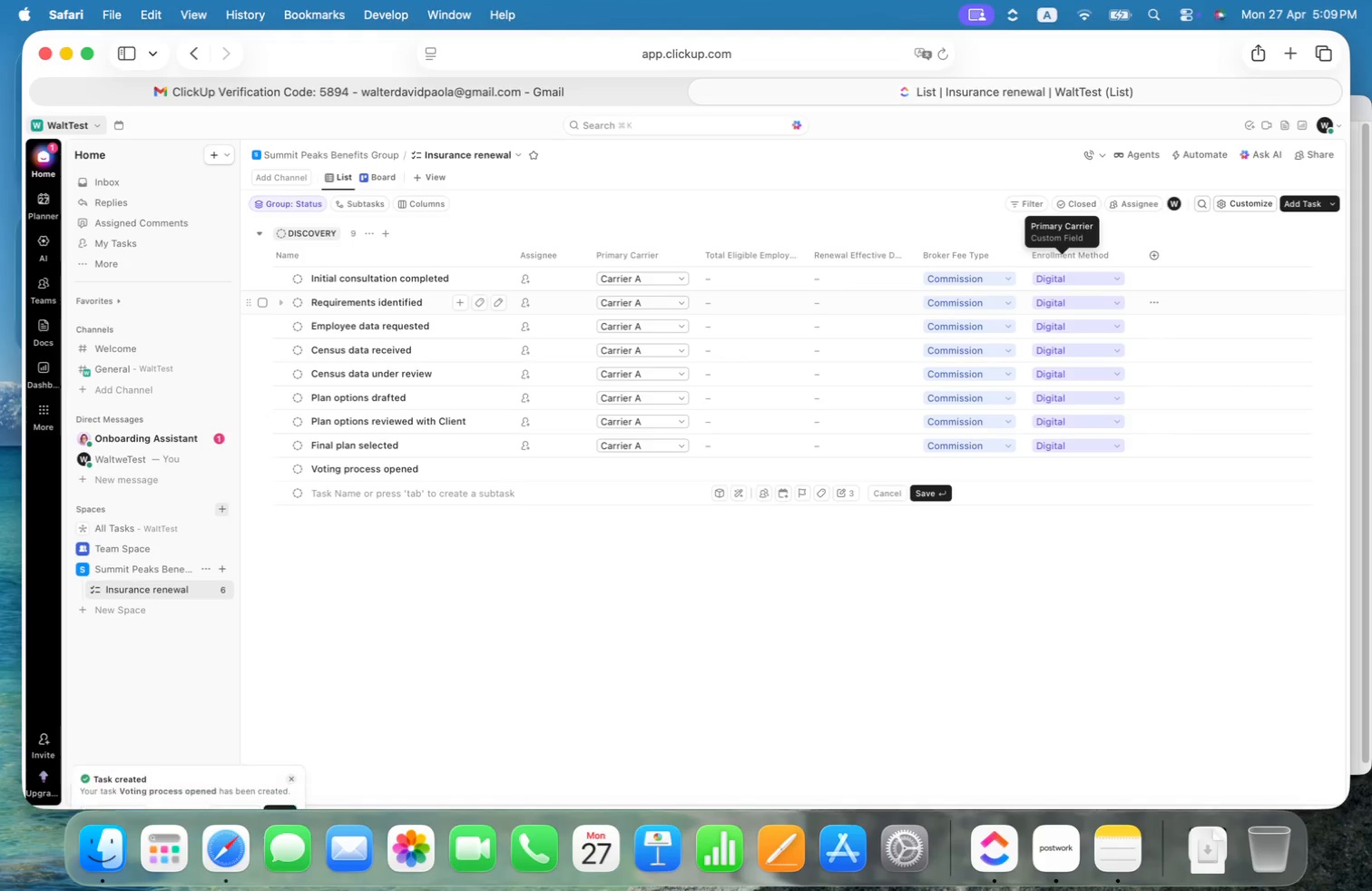 
type(Voting completed)
 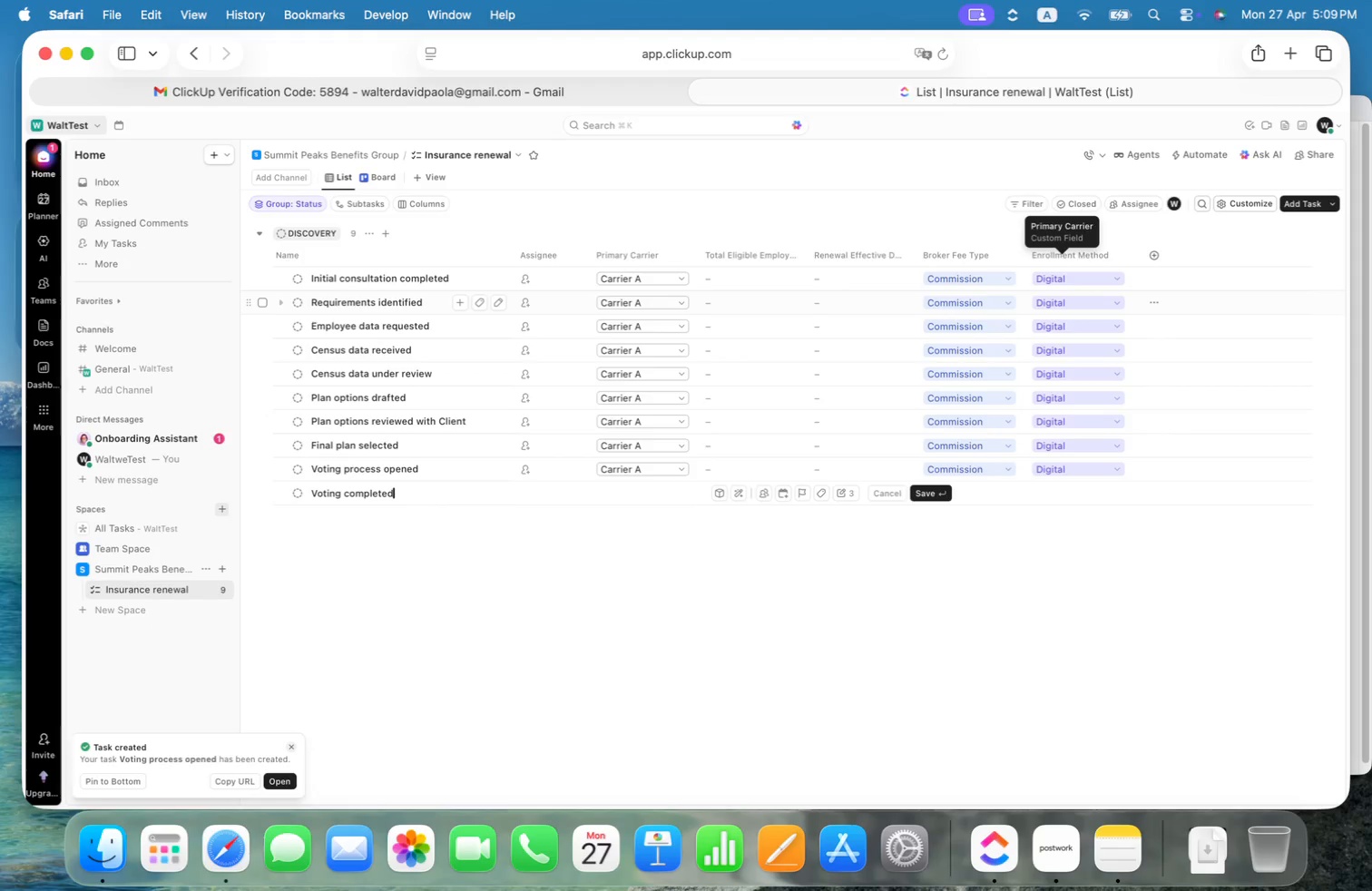 
key(Enter)
 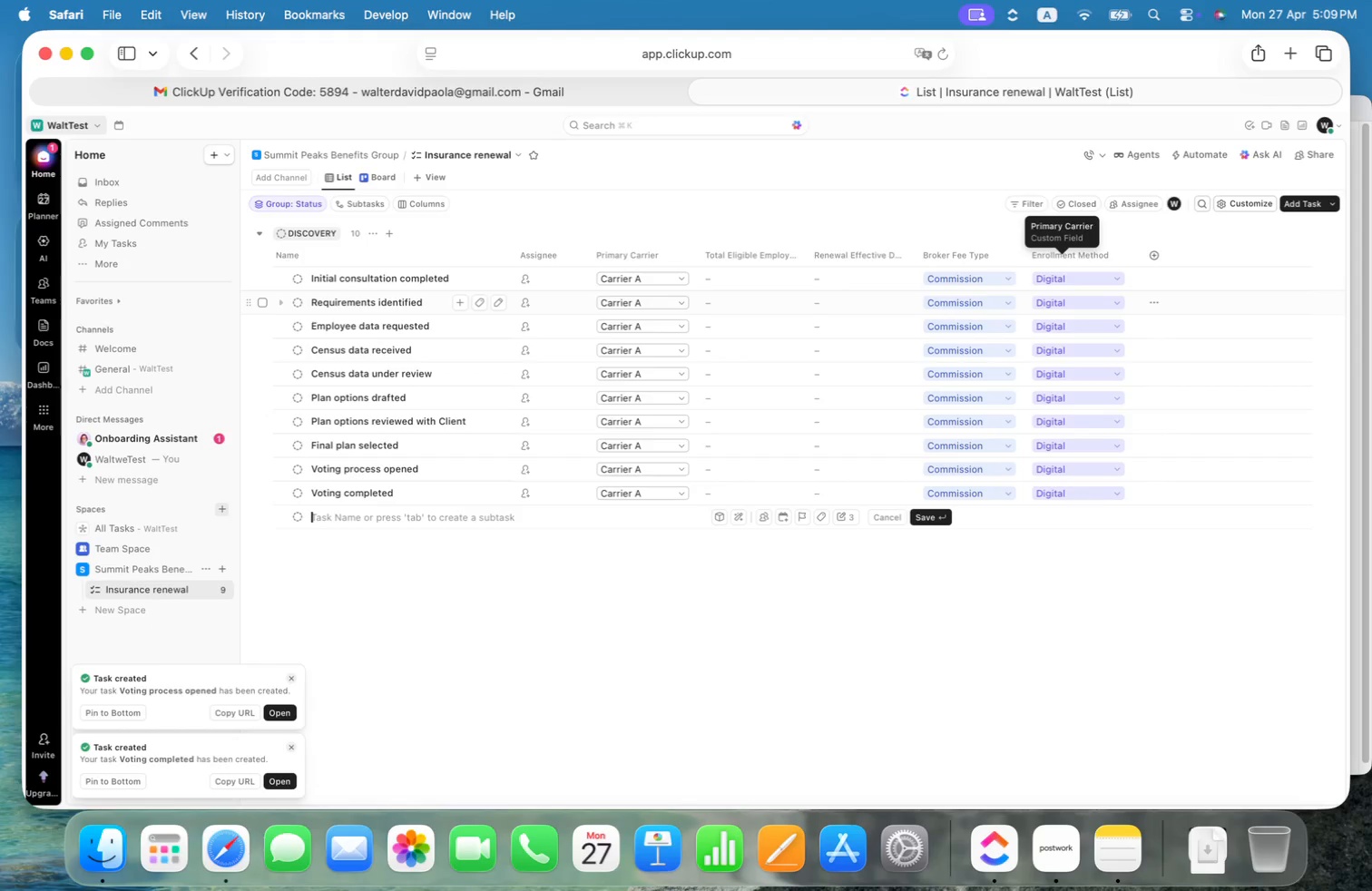 
type(submitted to carrier)
 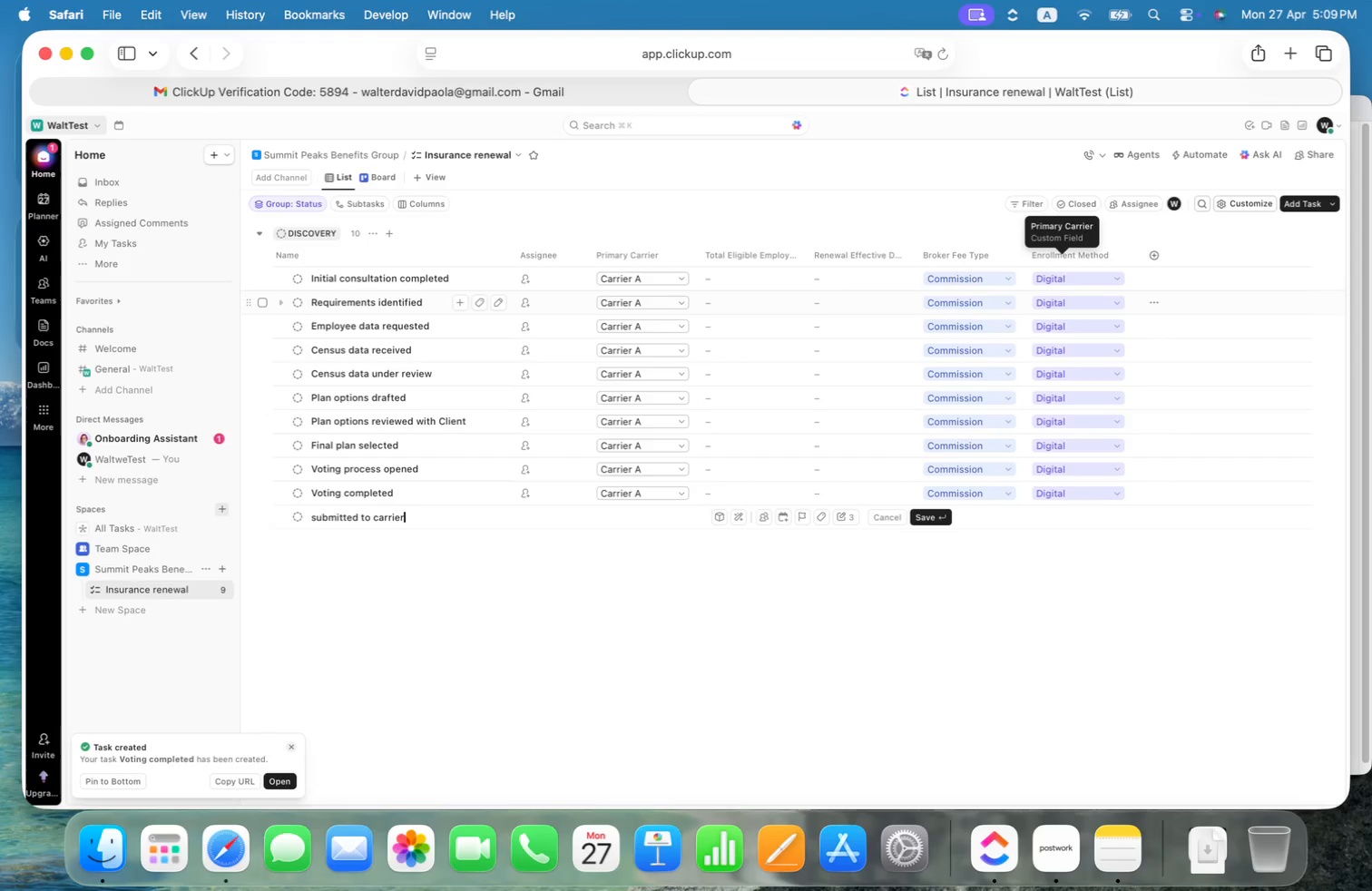 
key(Enter)
 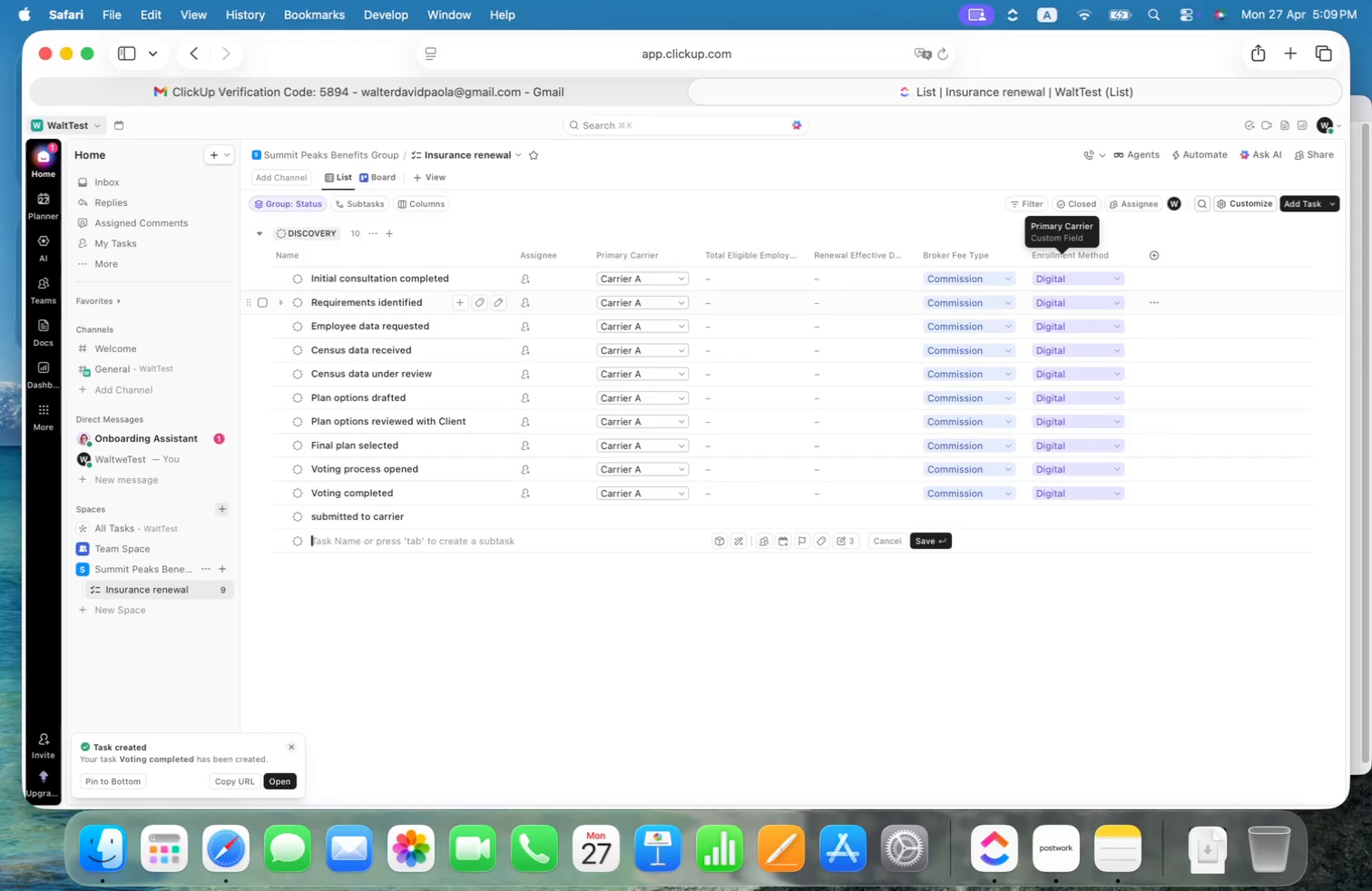 
type(Carrier feedback received)
 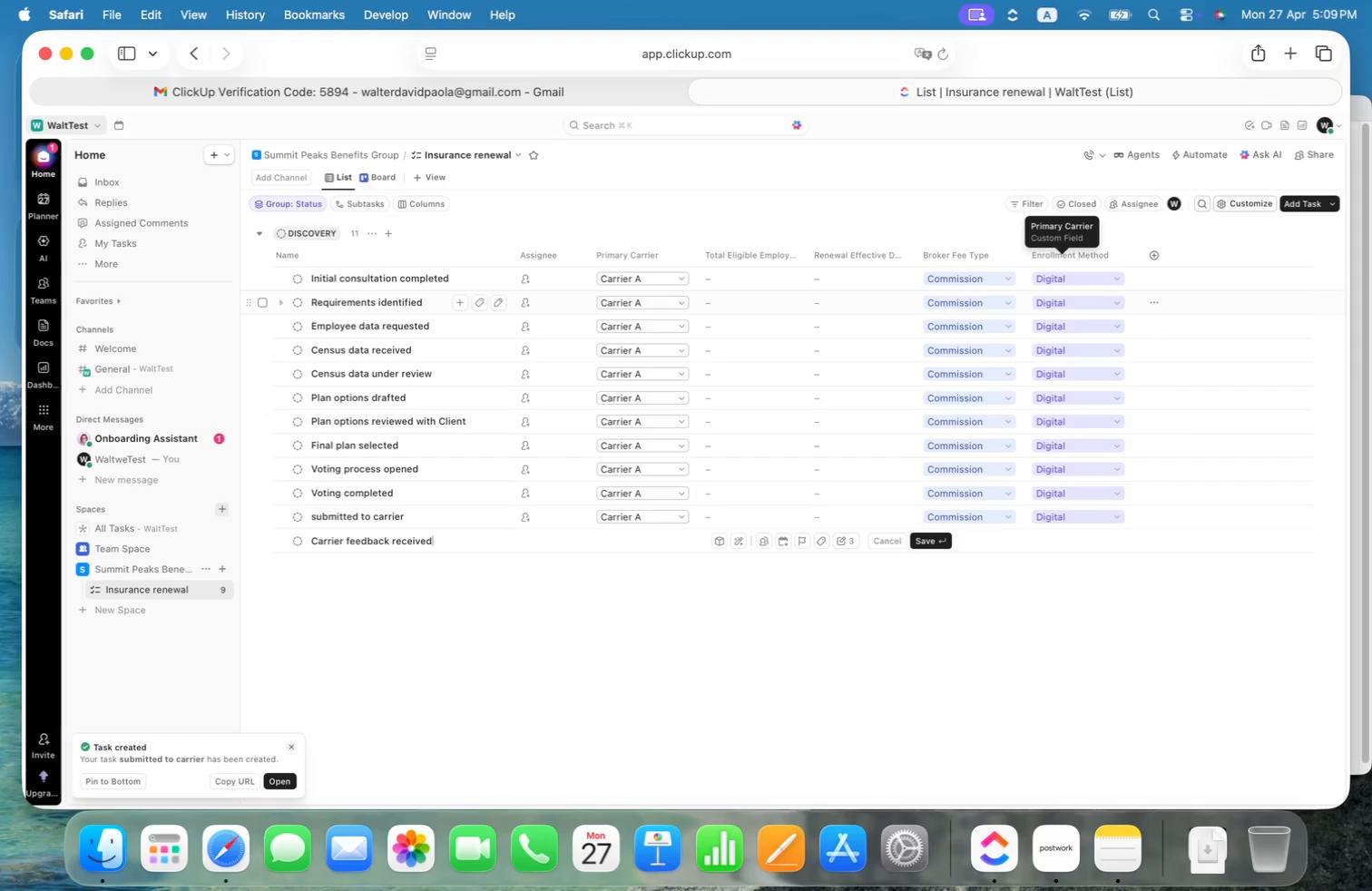 
key(Enter)
 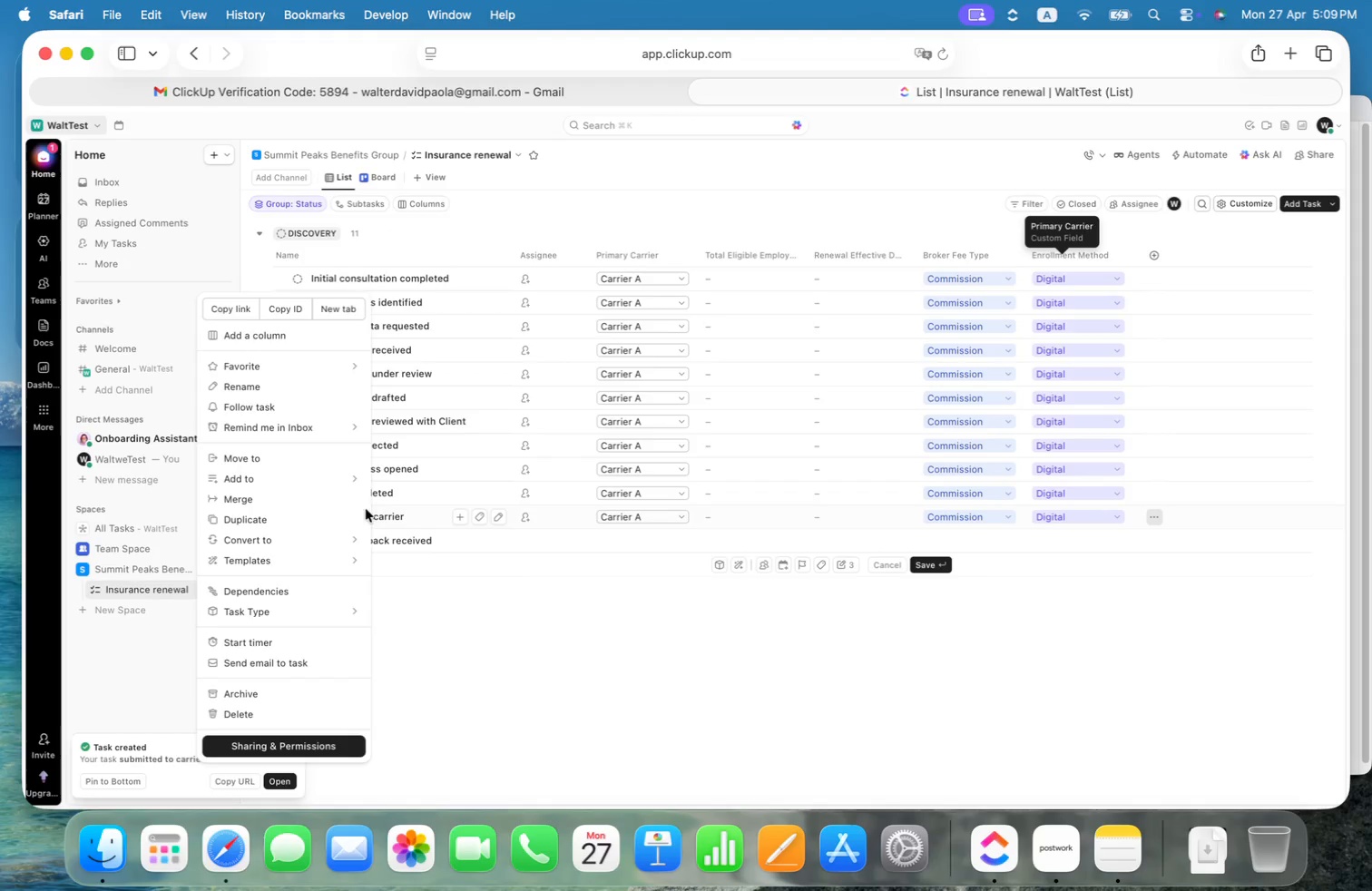 
key(Meta+ArrowLeft)
 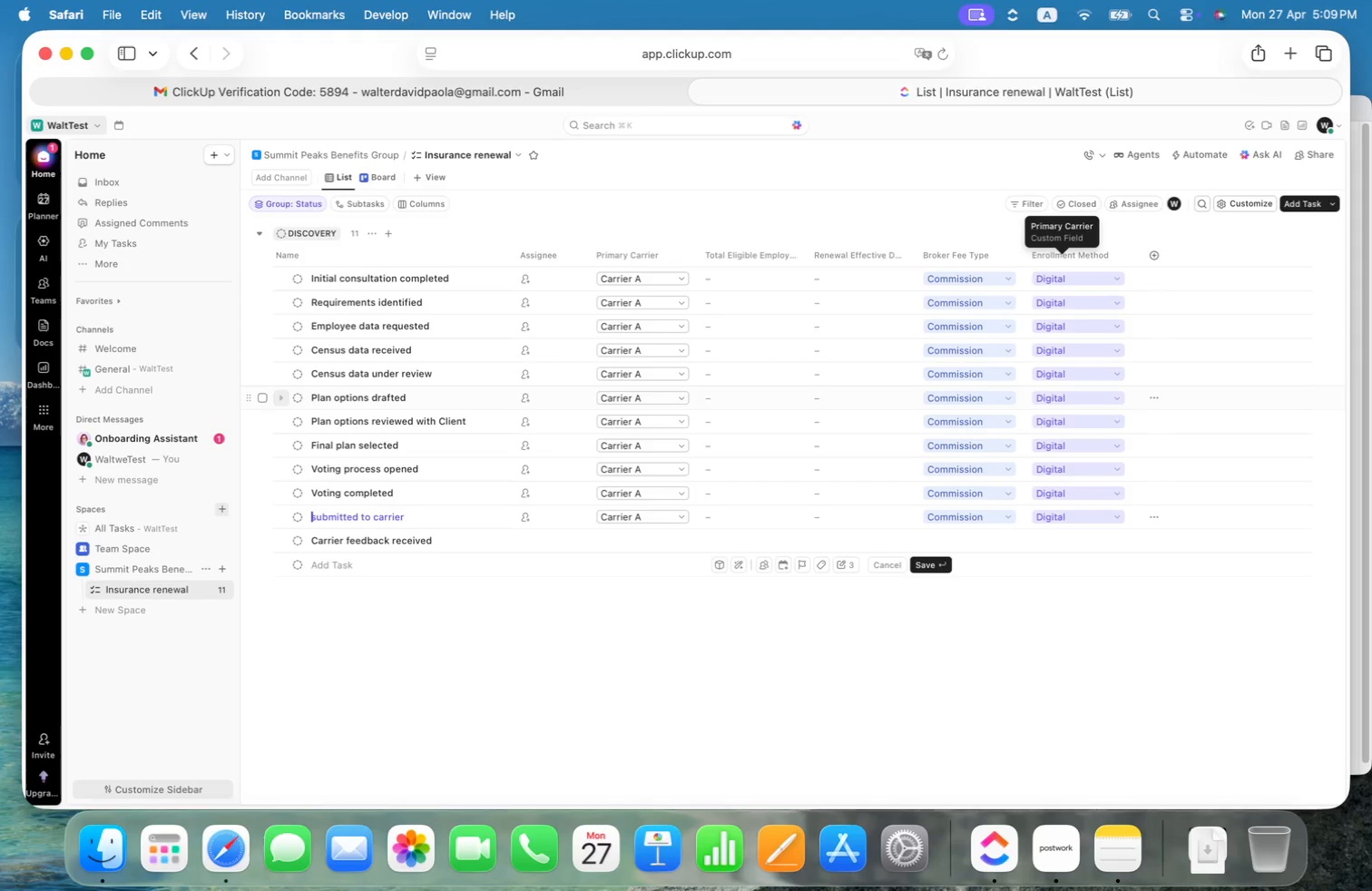 
key(ArrowRight)
 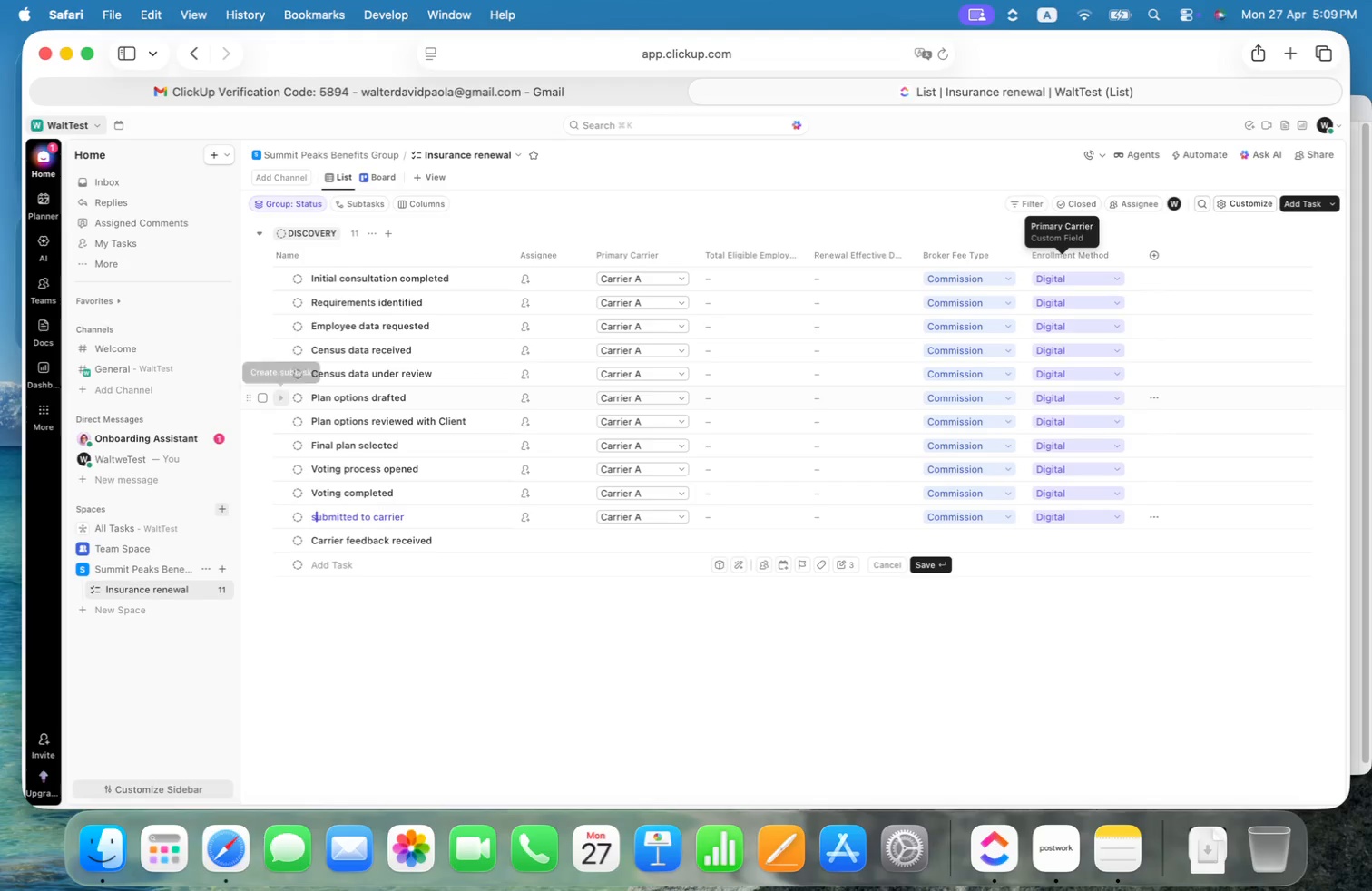 
key(Backspace)
 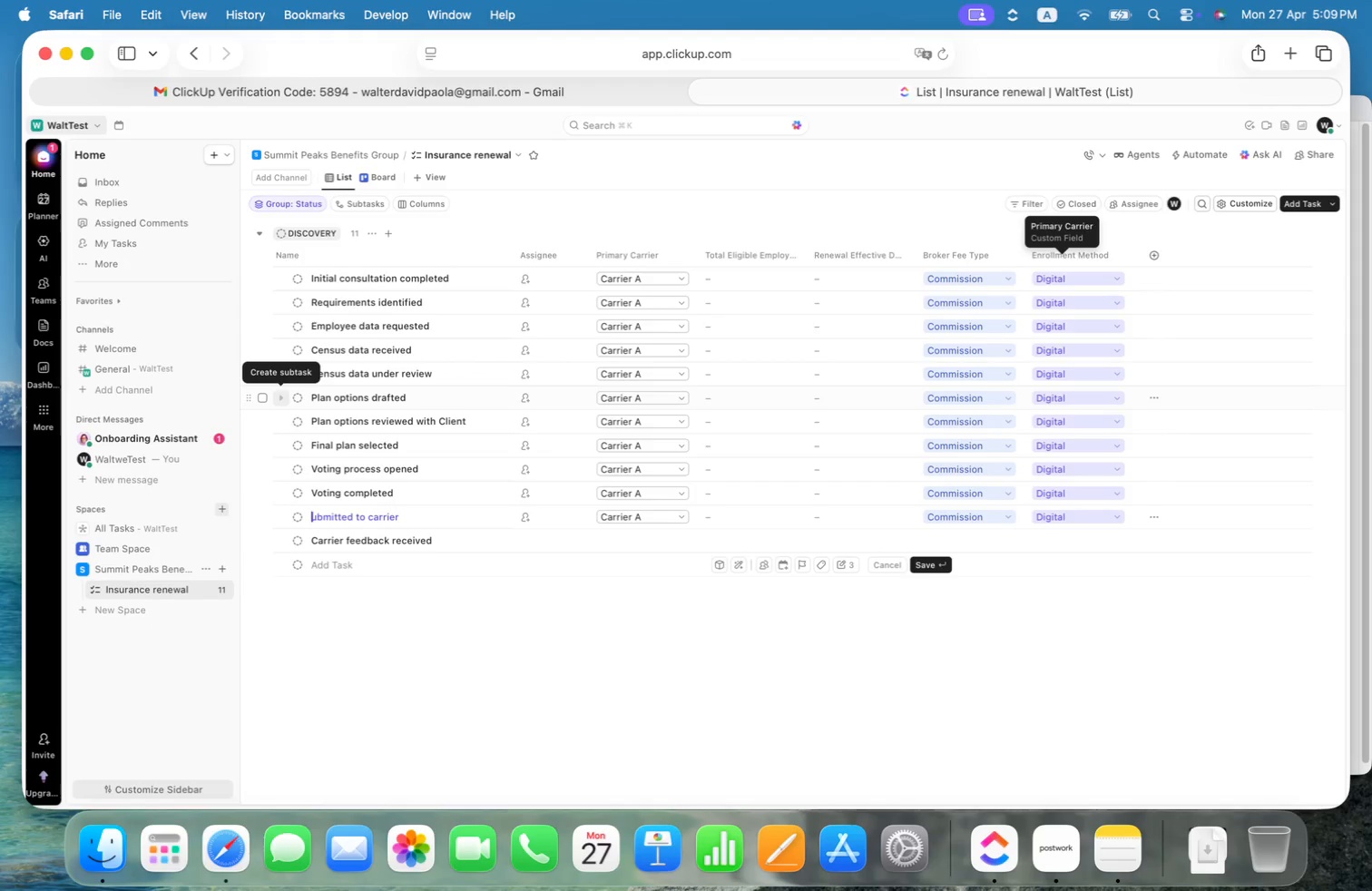 
key(Shift+ShiftLeft)
 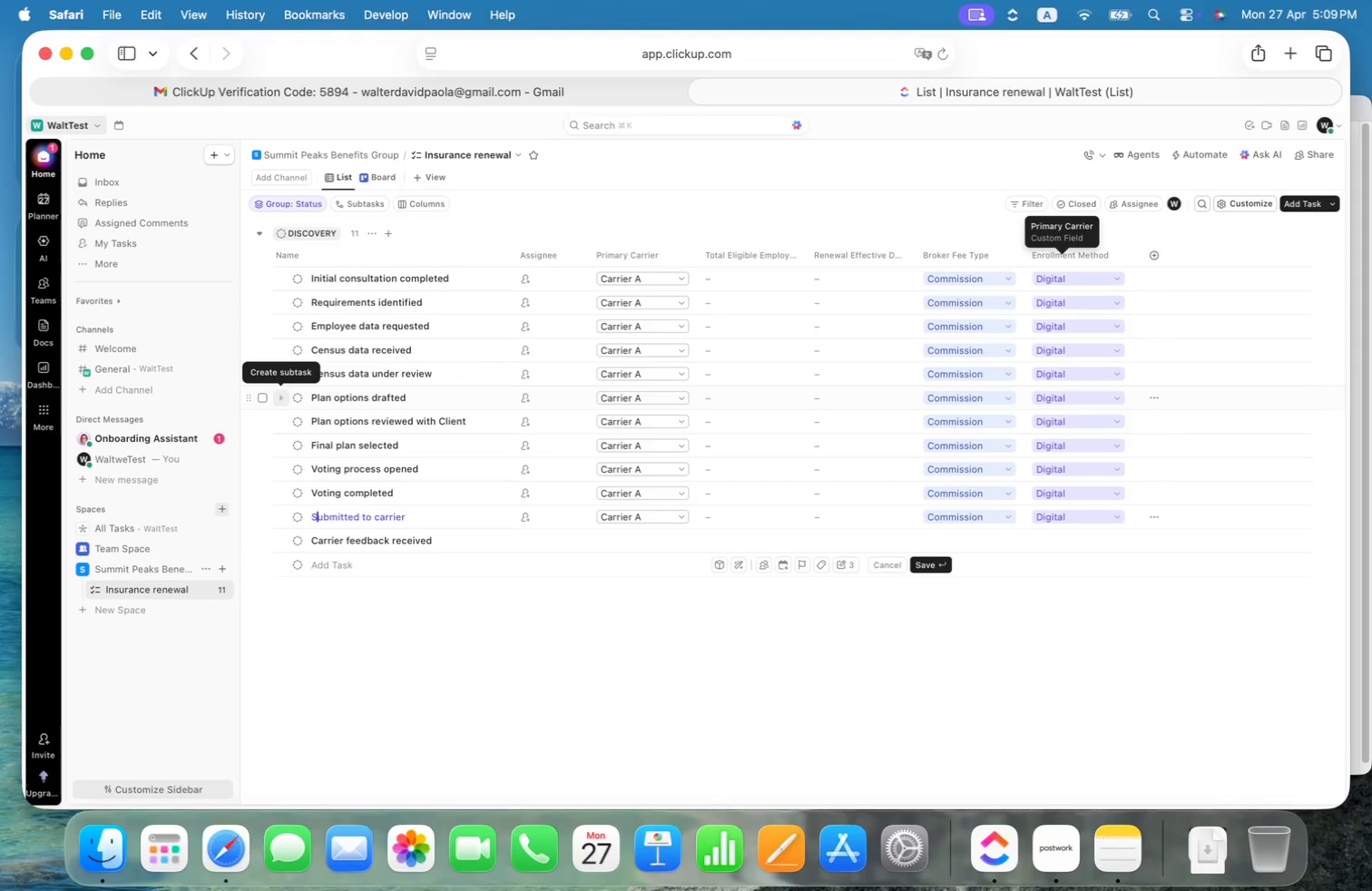 
key(Shift+S)
 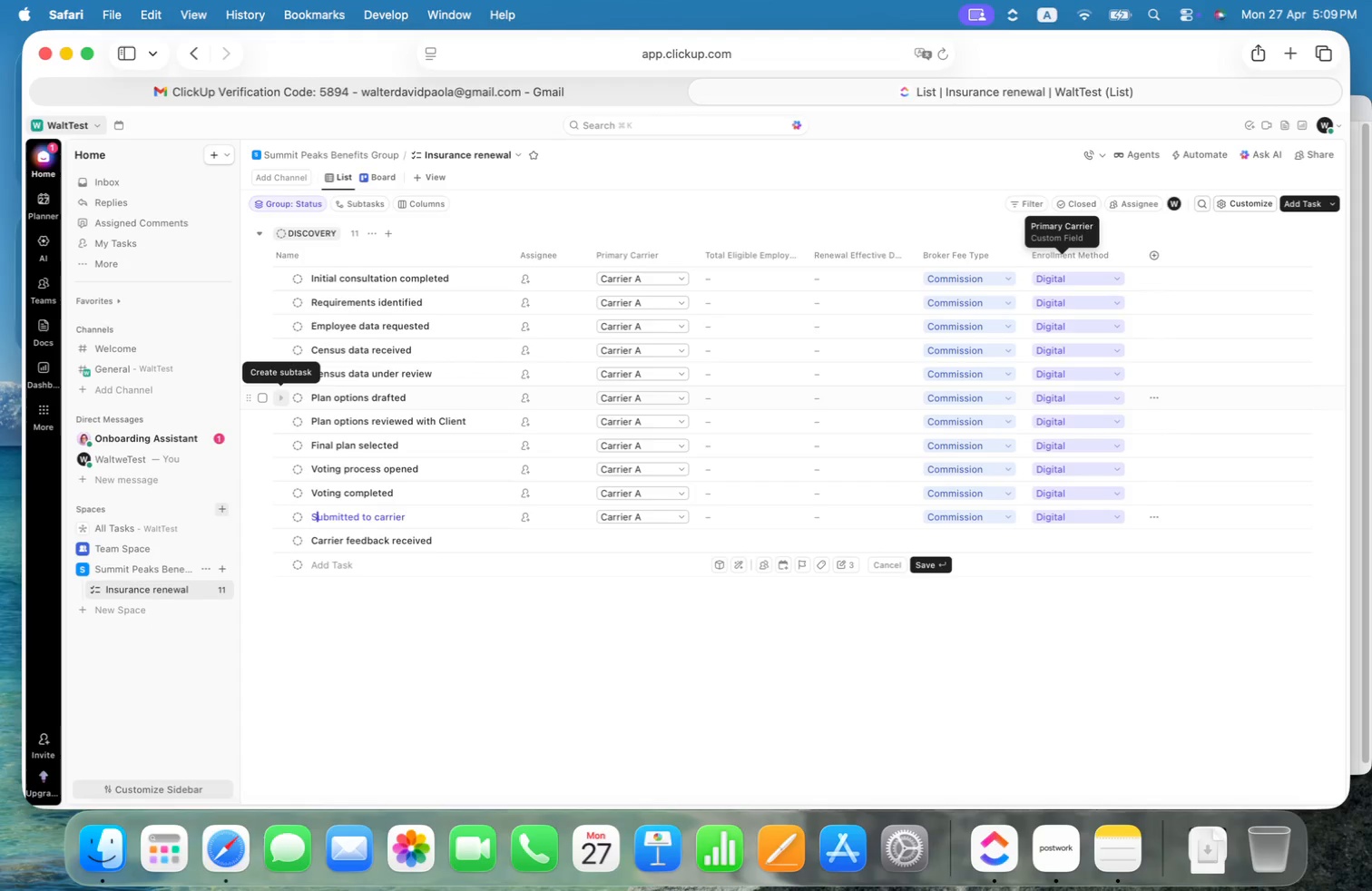 
key(Enter)
 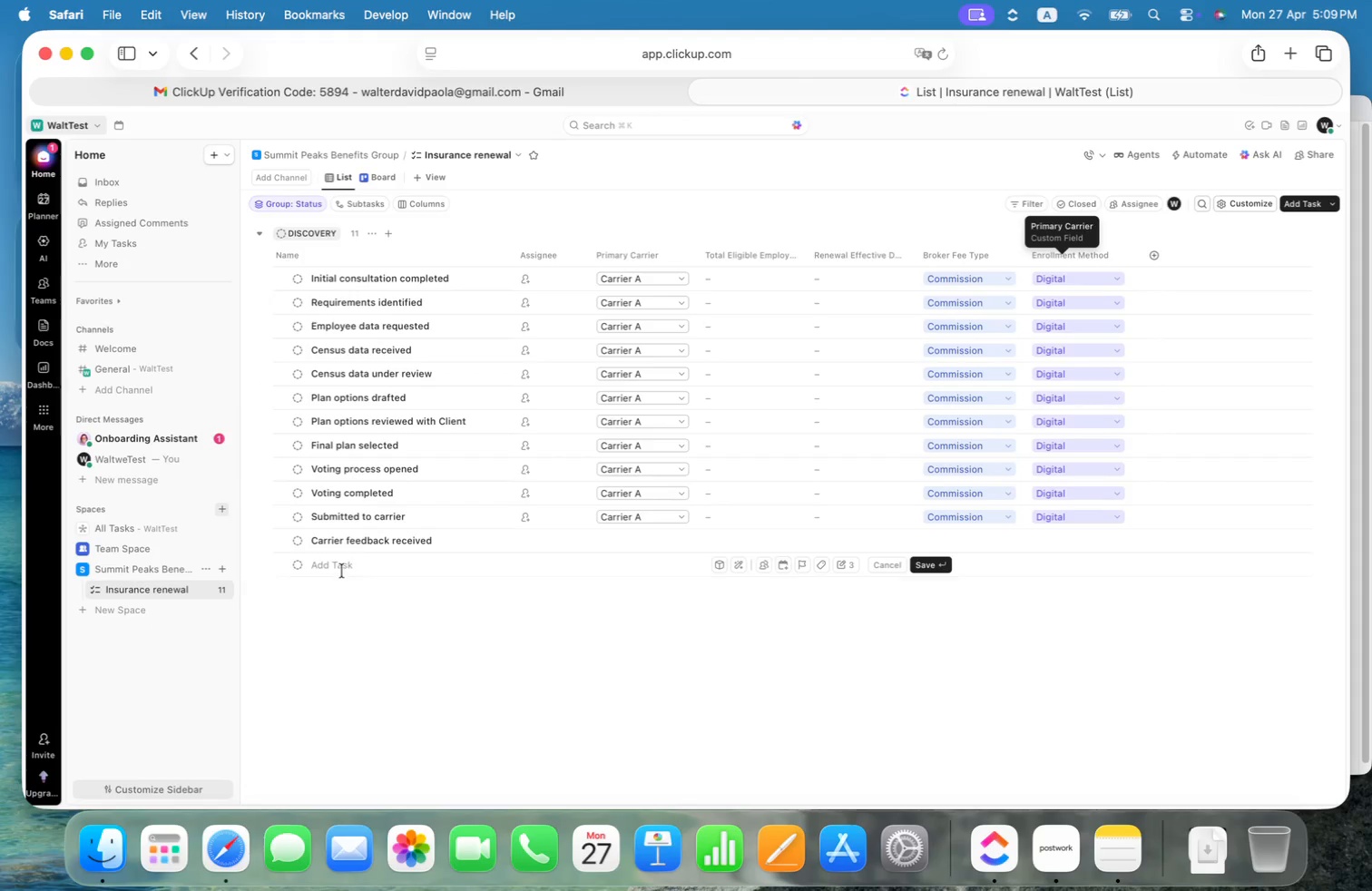 
left_click([343, 570])
 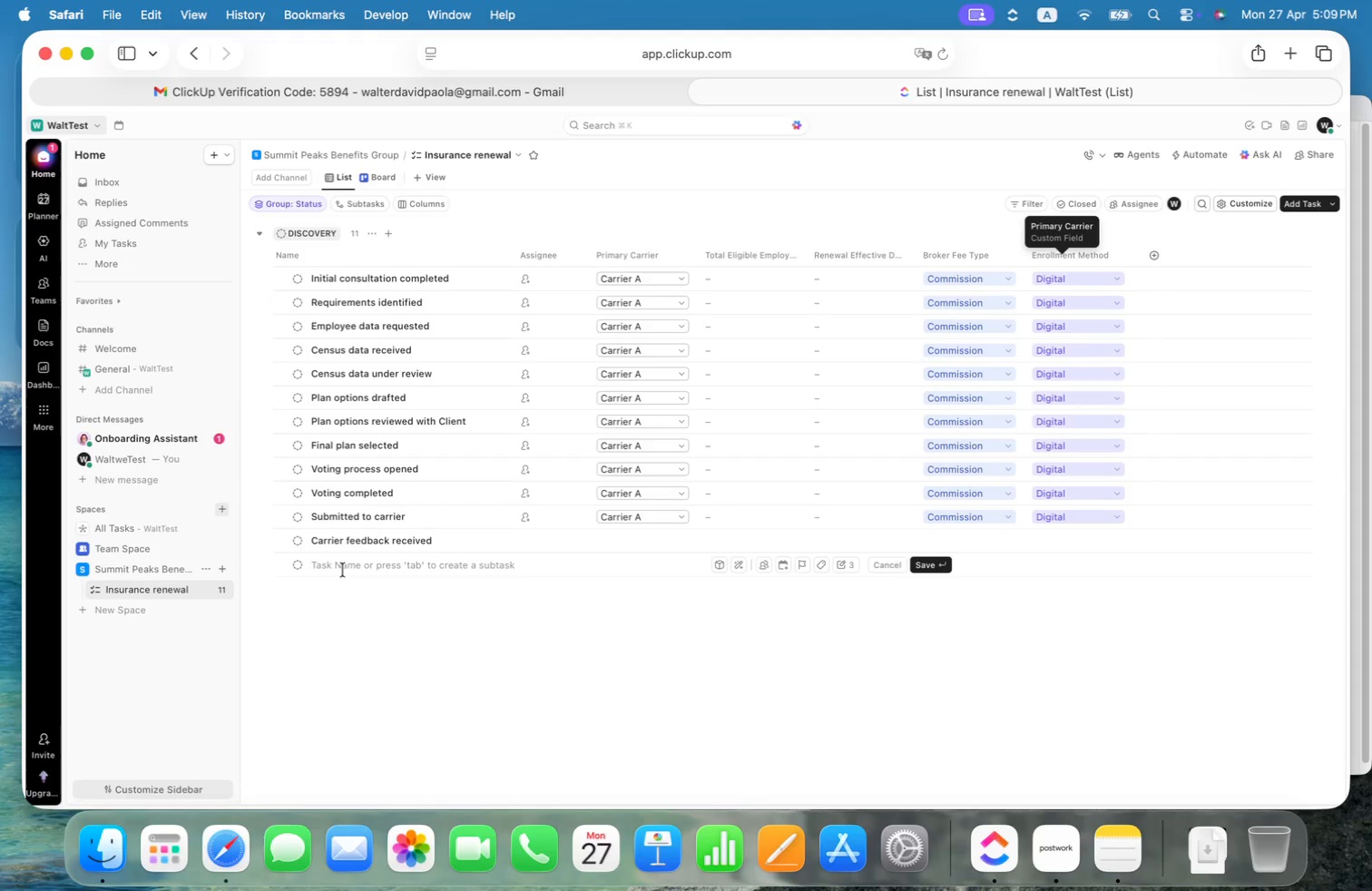 
type(Policy approved)
 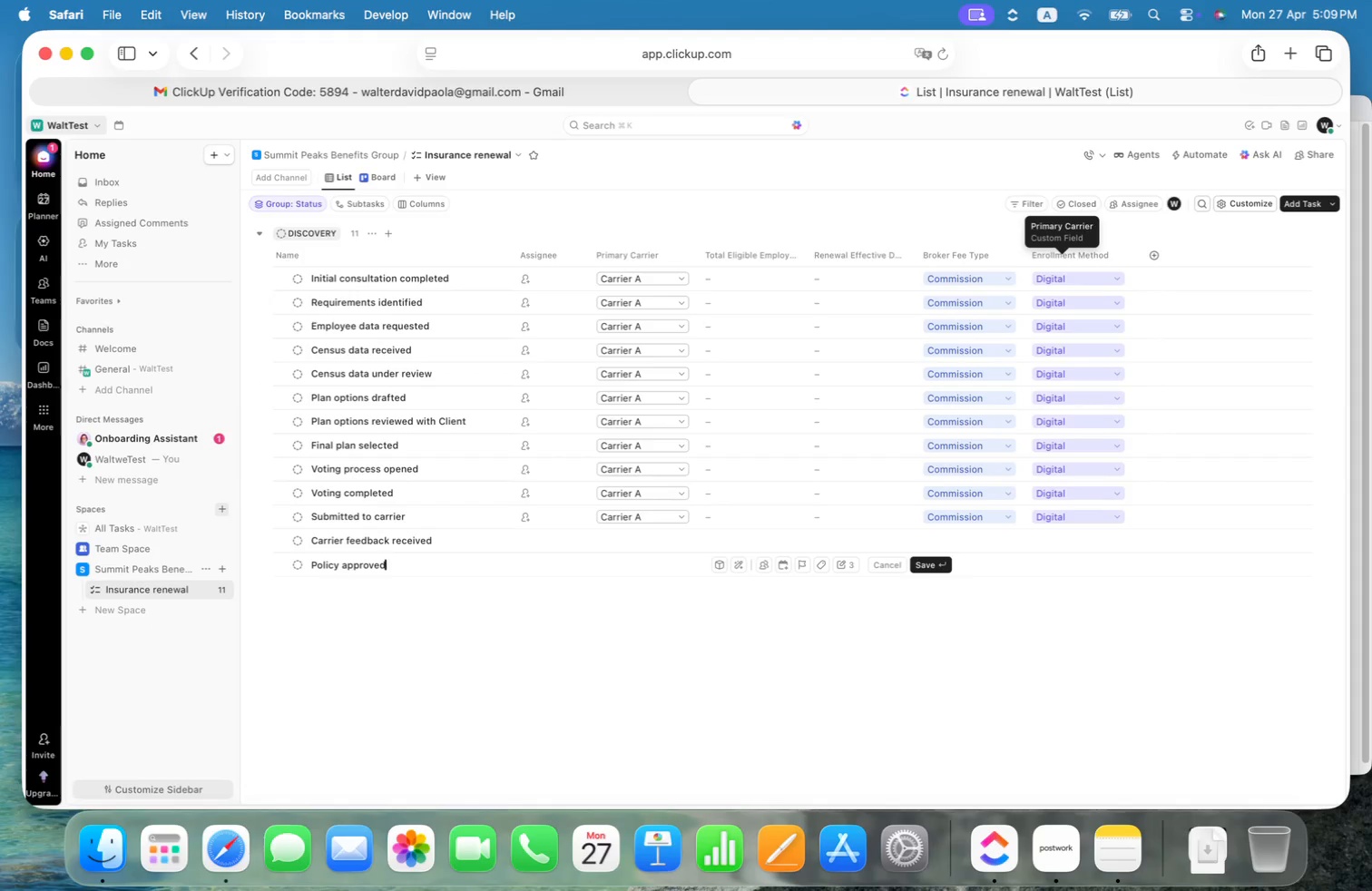 
key(Enter)
 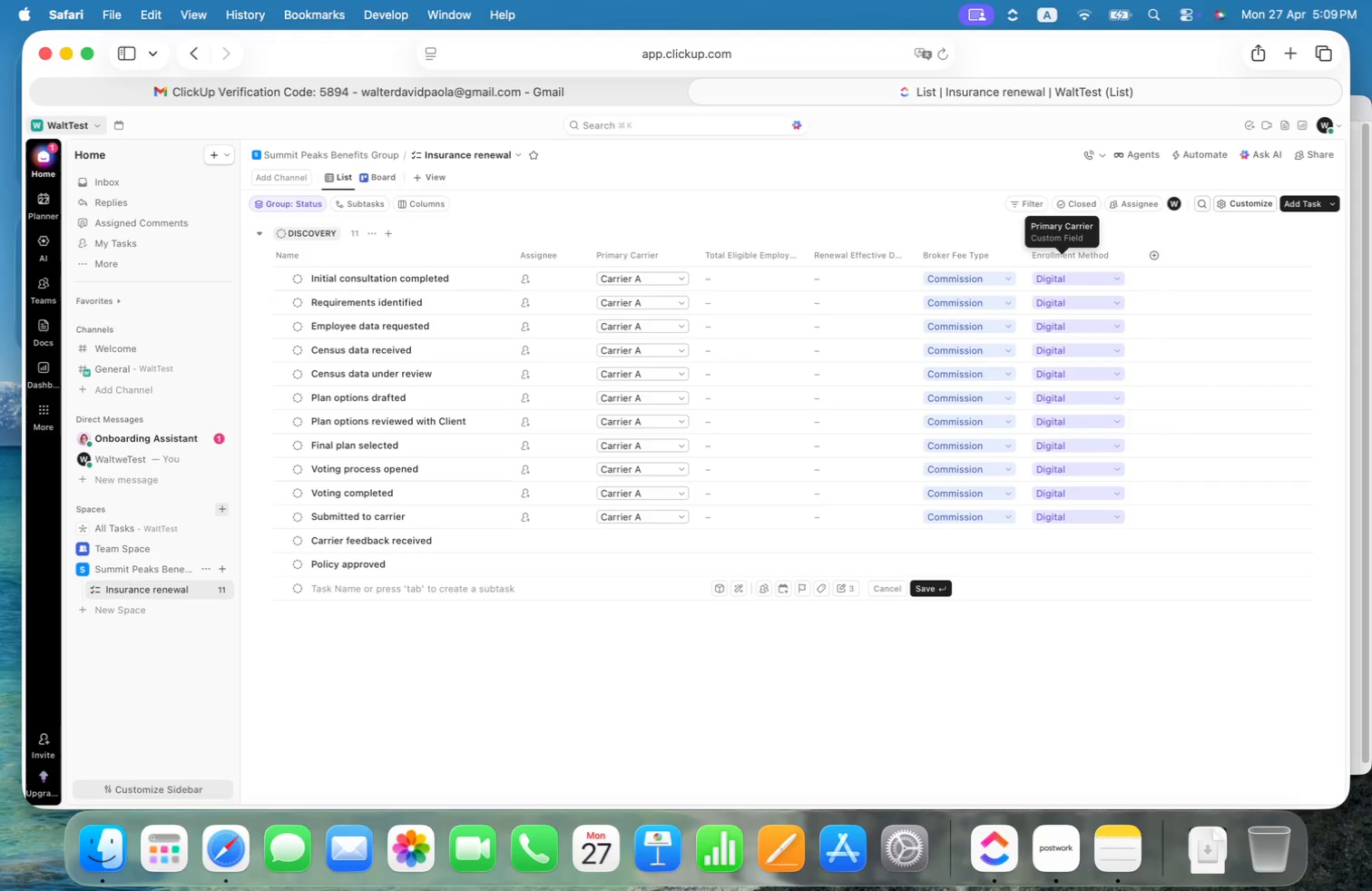 
type(Policy issue)
 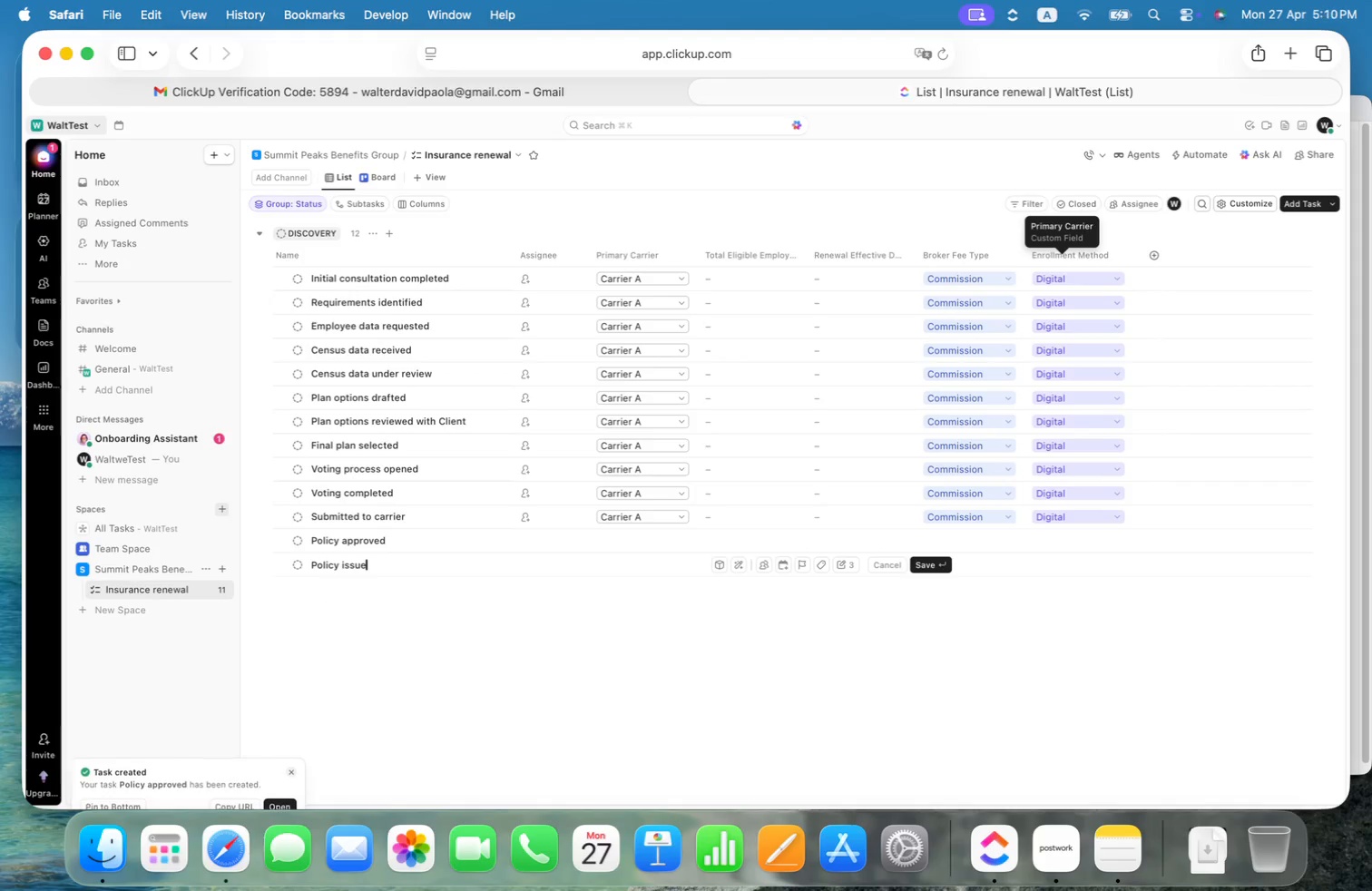 
key(Enter)
 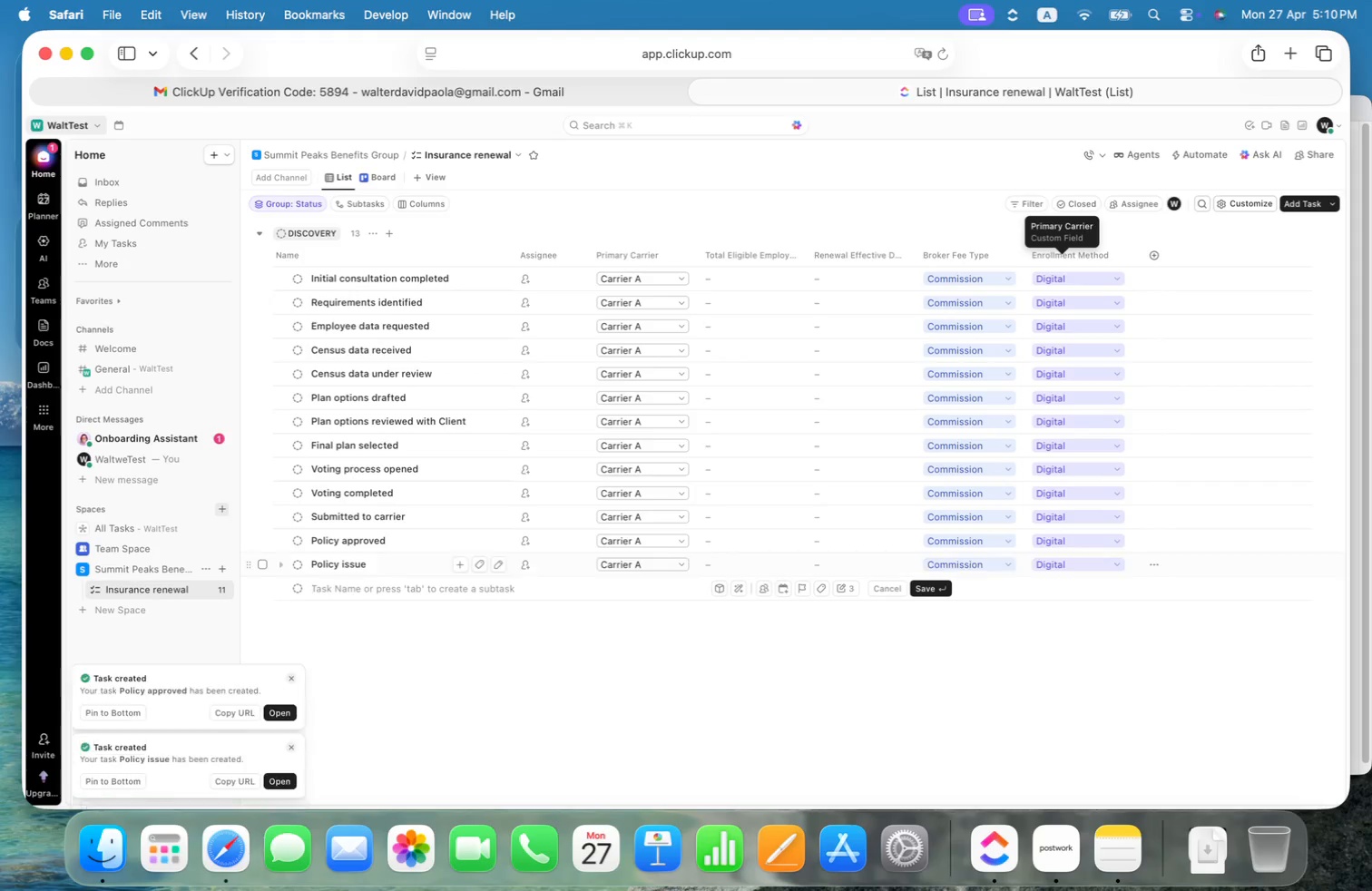 
type(Enrr)
key(Backspace)
type(ollement complet)
 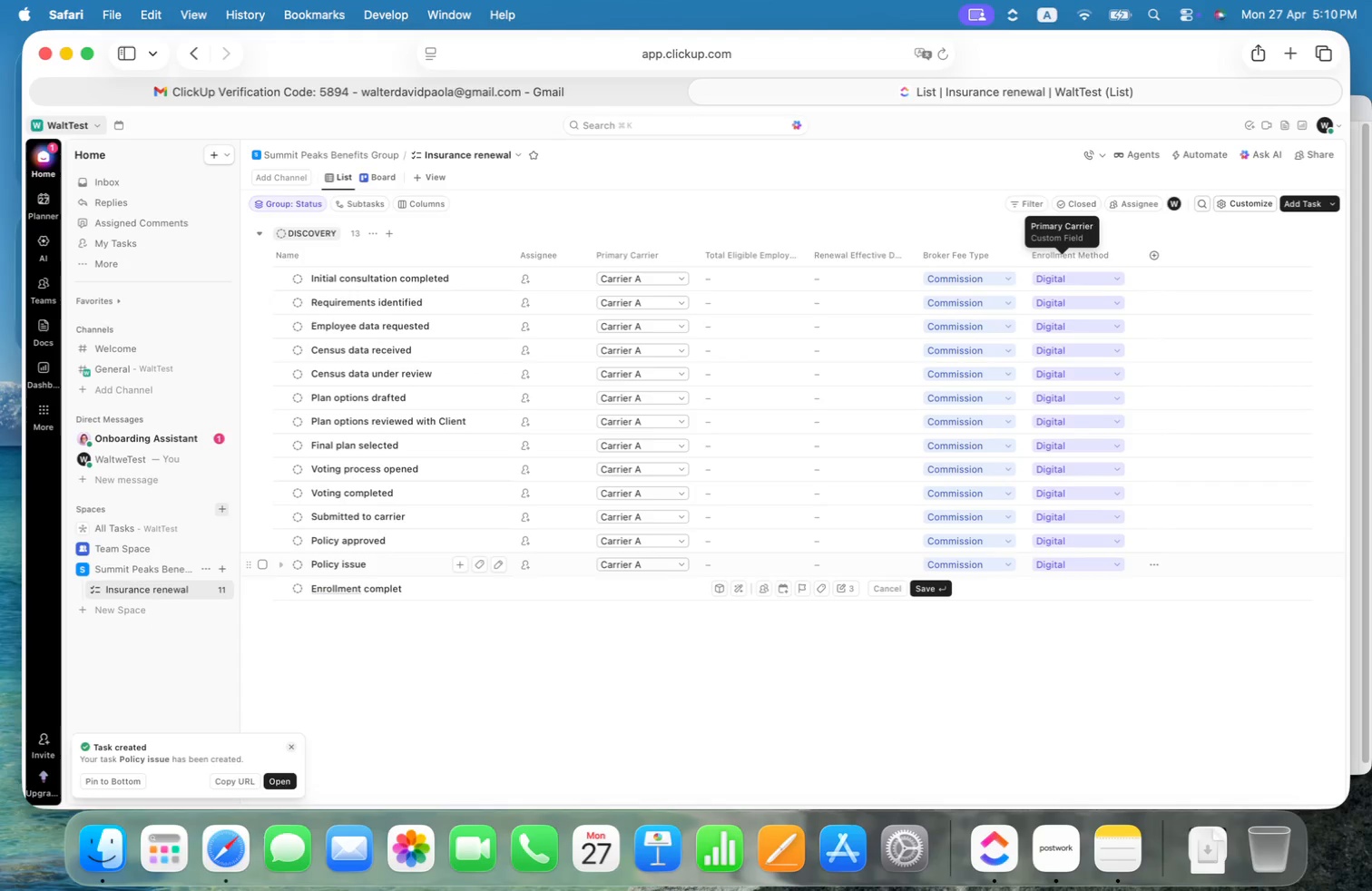 
key(Alt+Shift+ArrowLeft)
 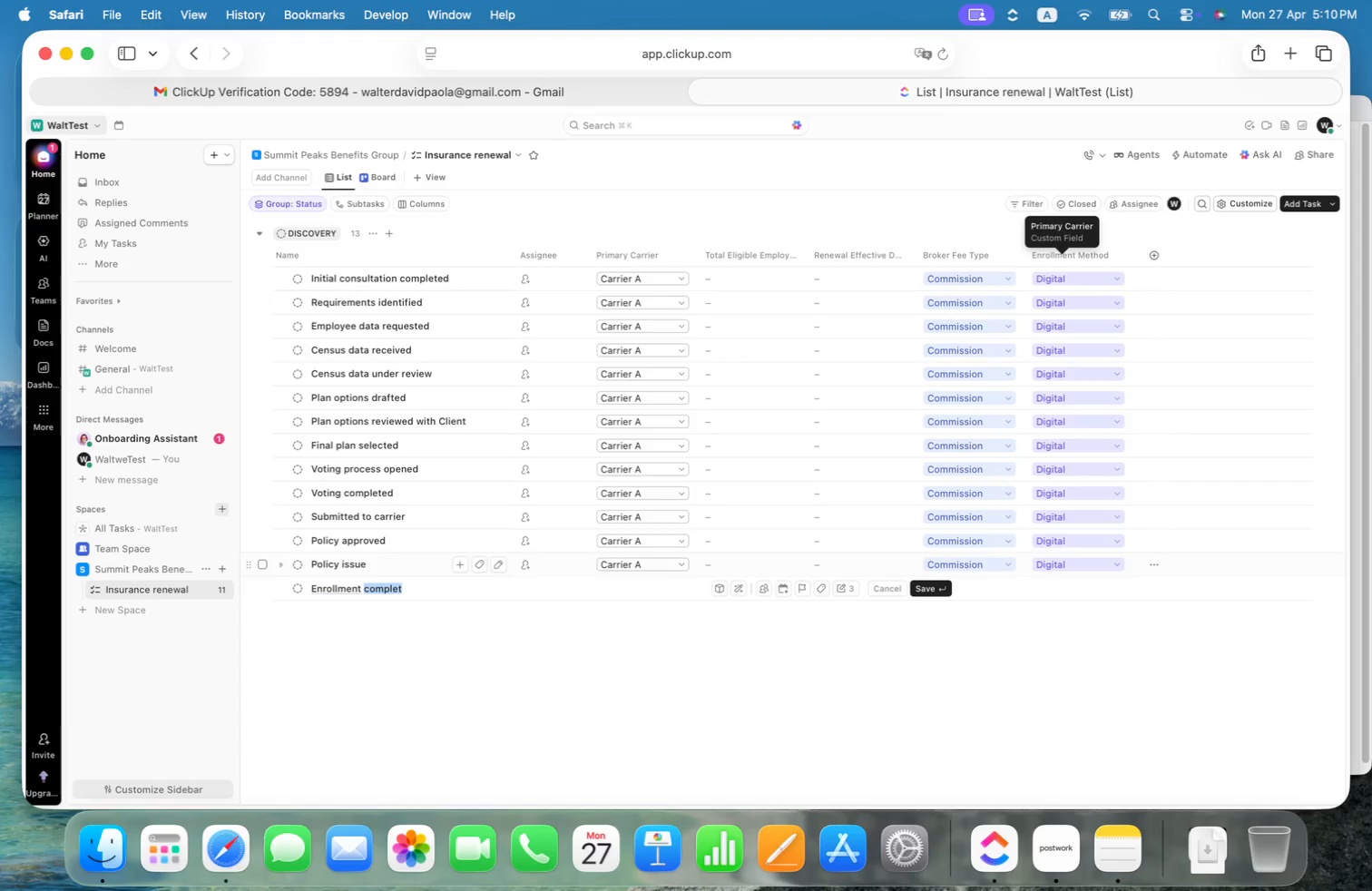 
key(Backspace)
type(process)
 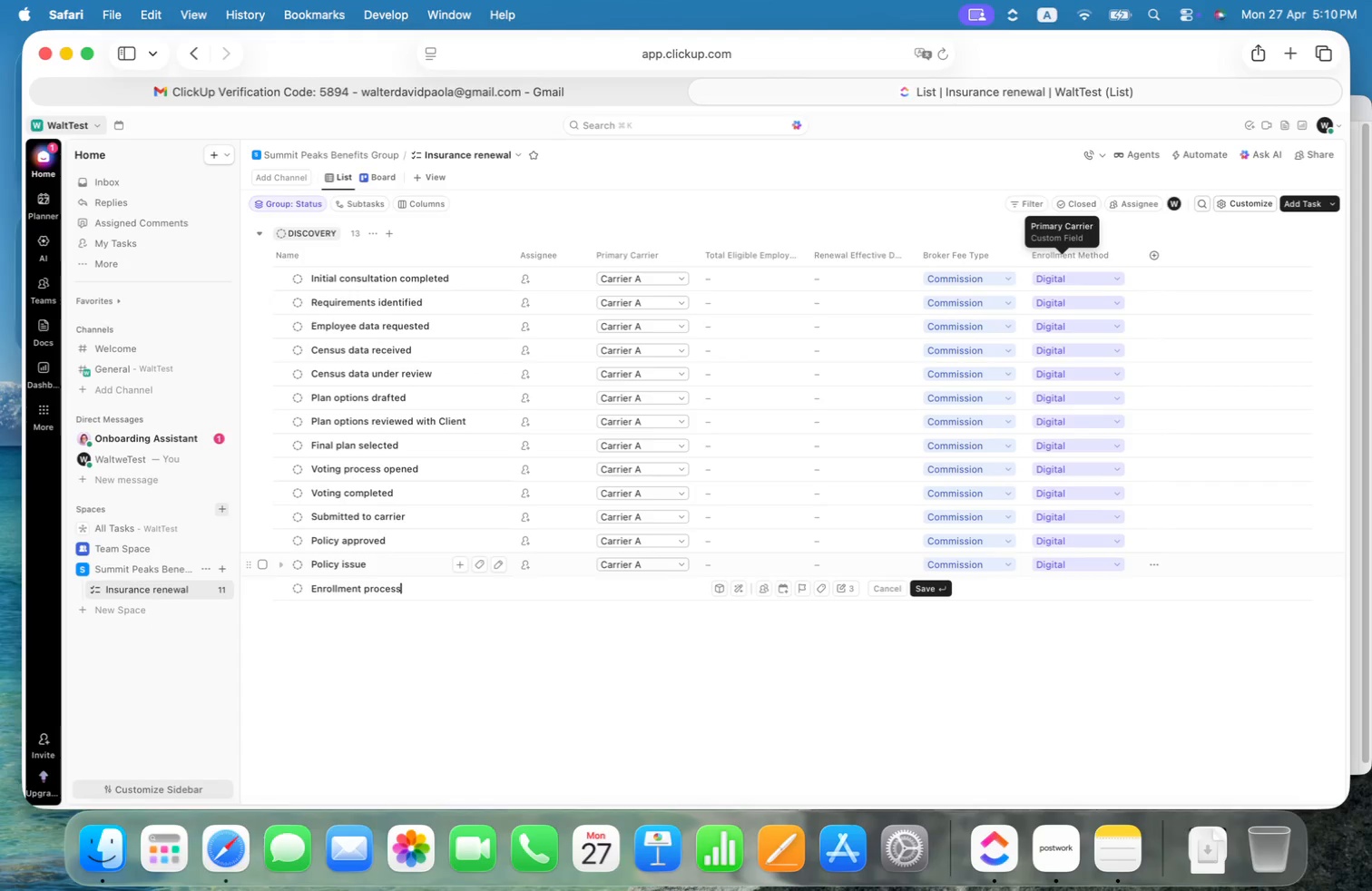 
key(Enter)
 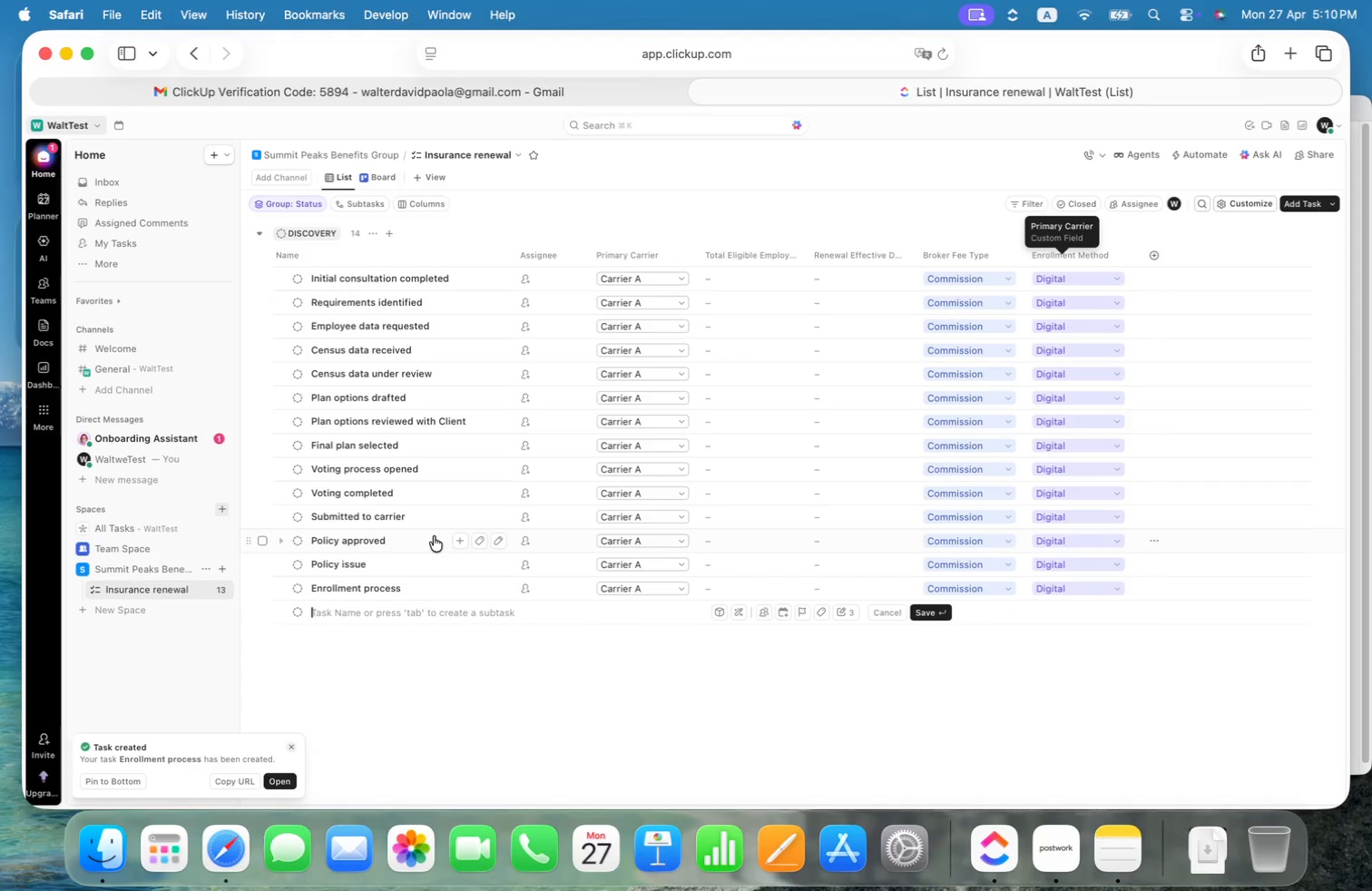 
wait(11.76)
 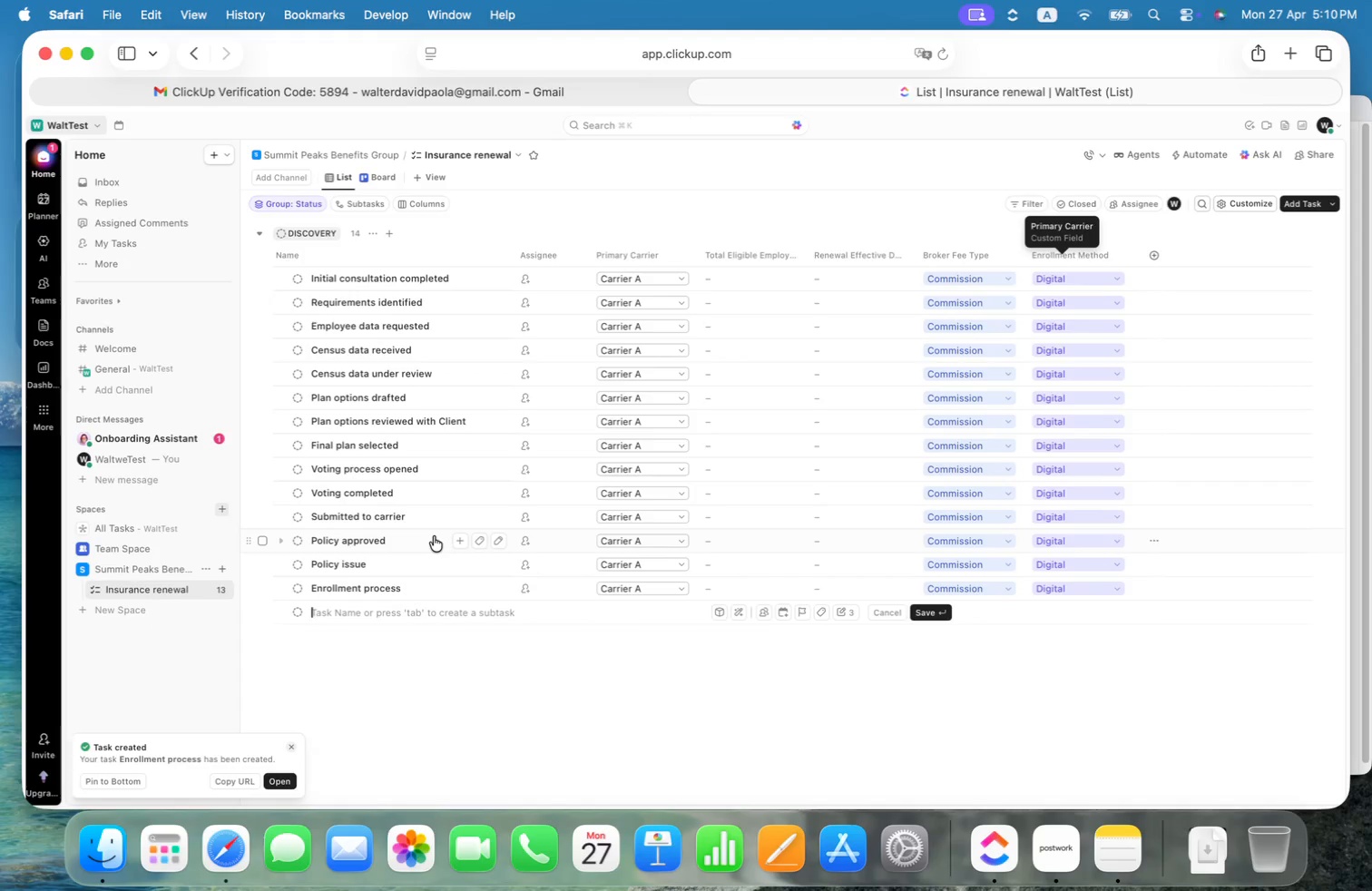 
scroll: coordinate [641, 406], scroll_direction: up, amount: 4.0
 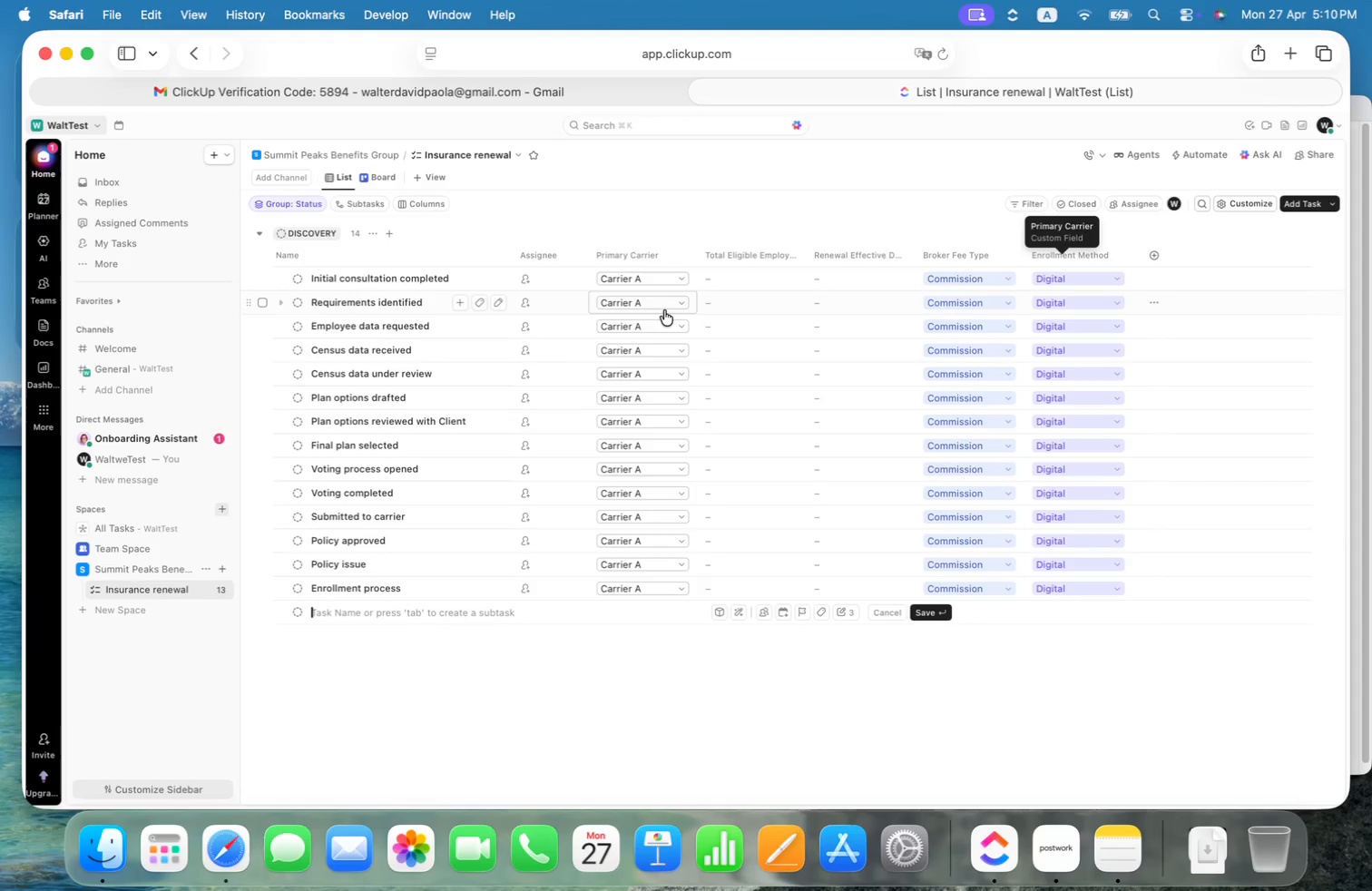 
left_click([671, 301])
 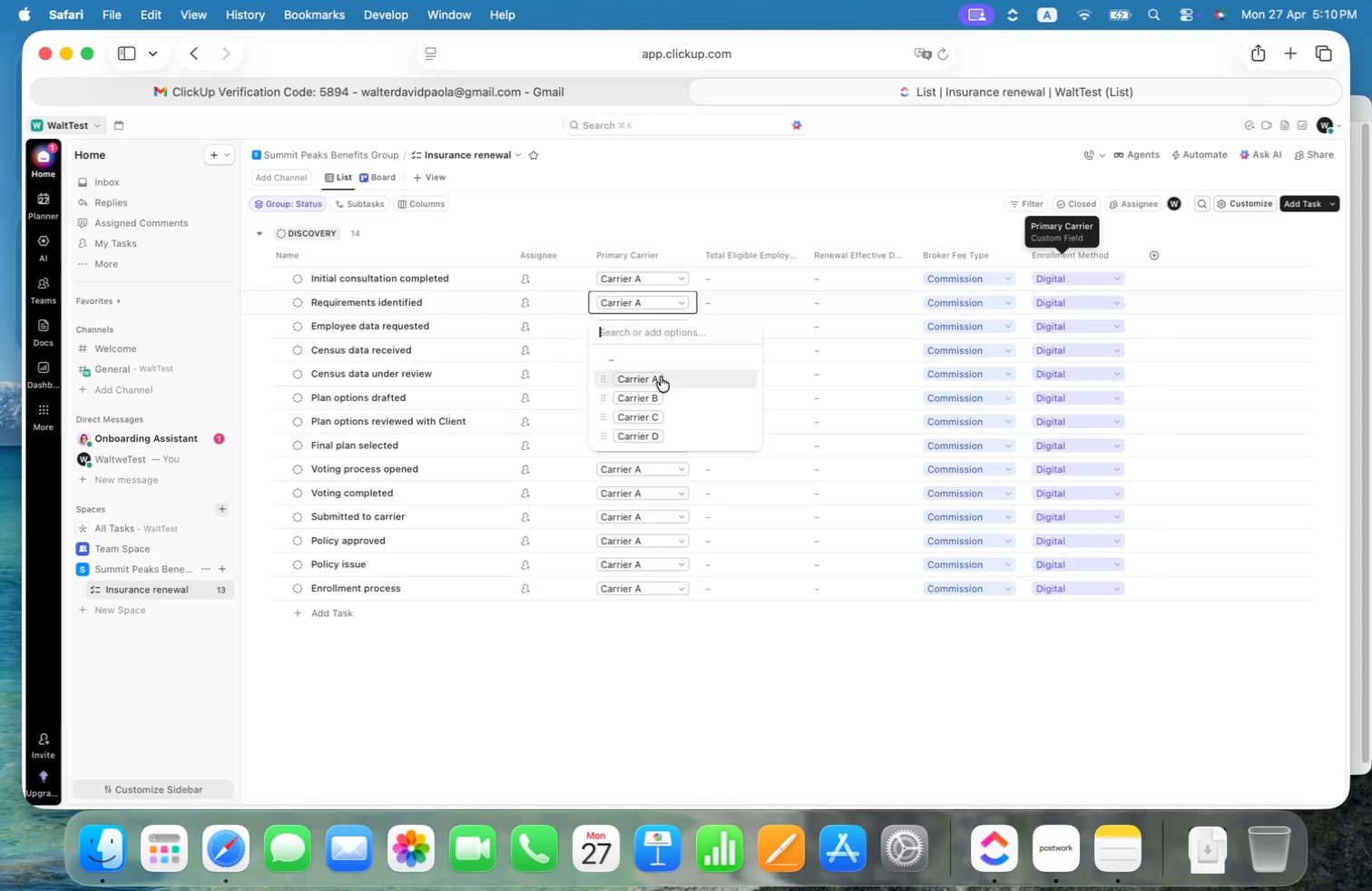 
left_click([660, 393])
 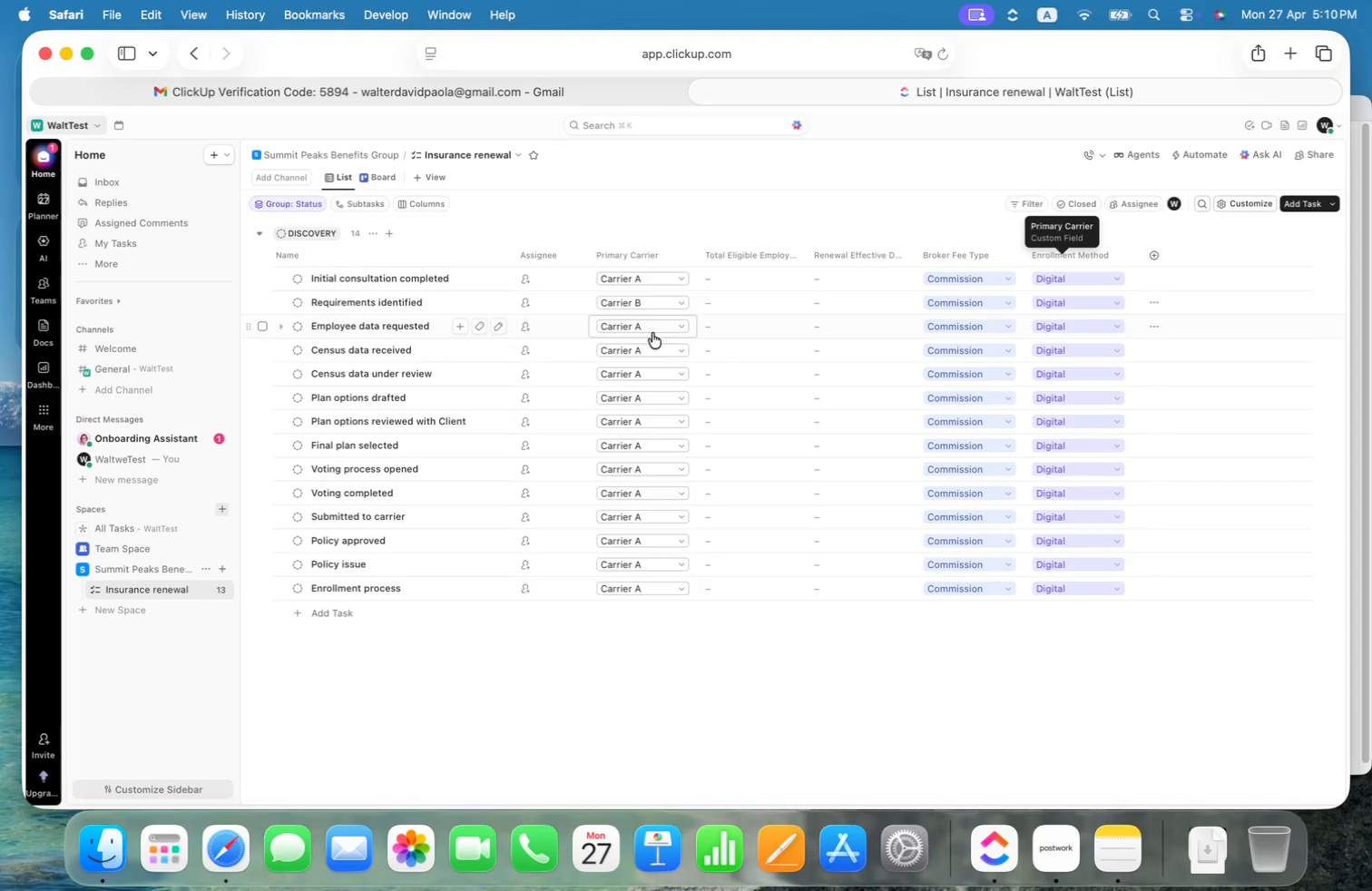 
left_click([654, 325])
 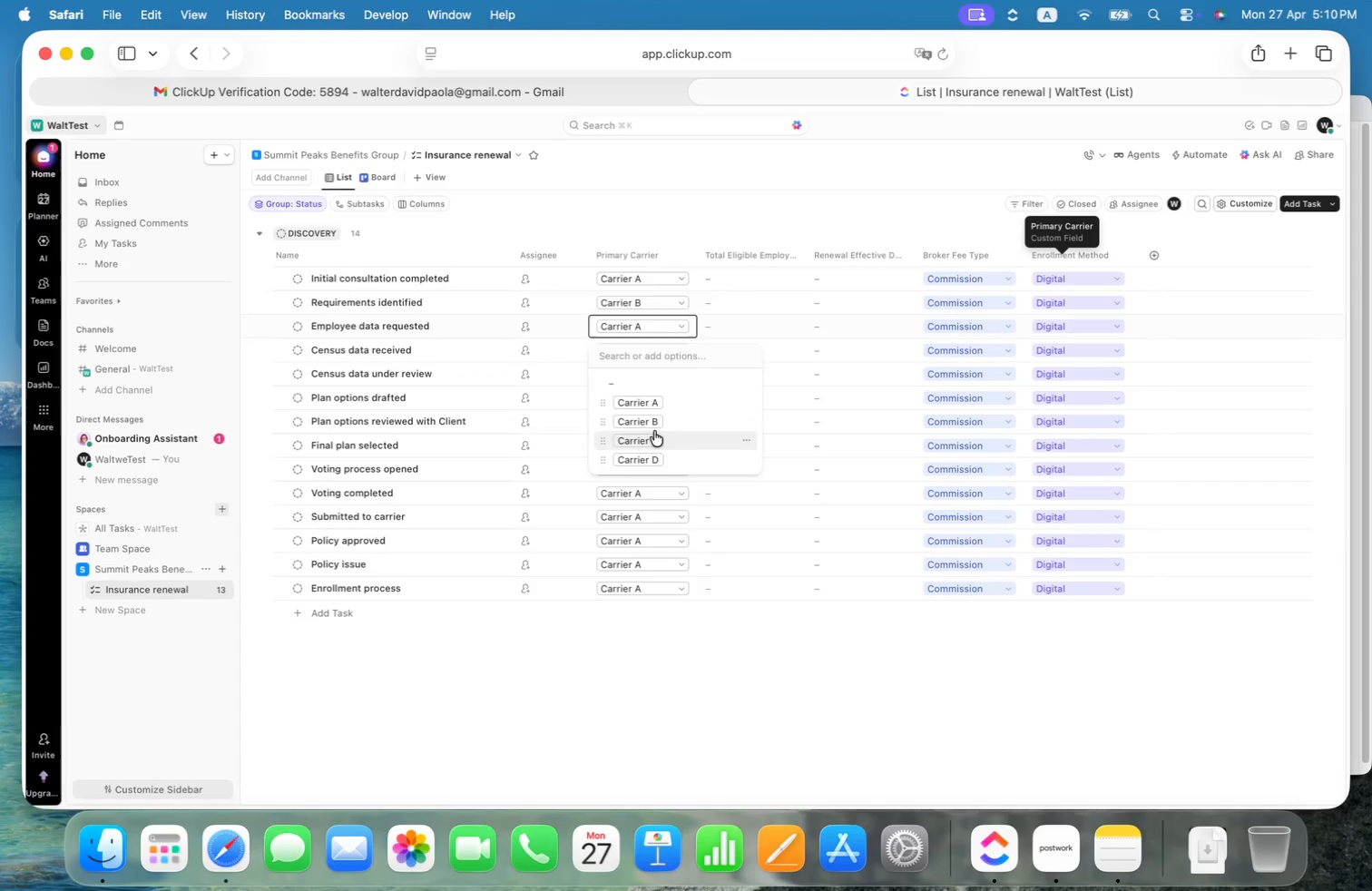 
left_click([652, 353])
 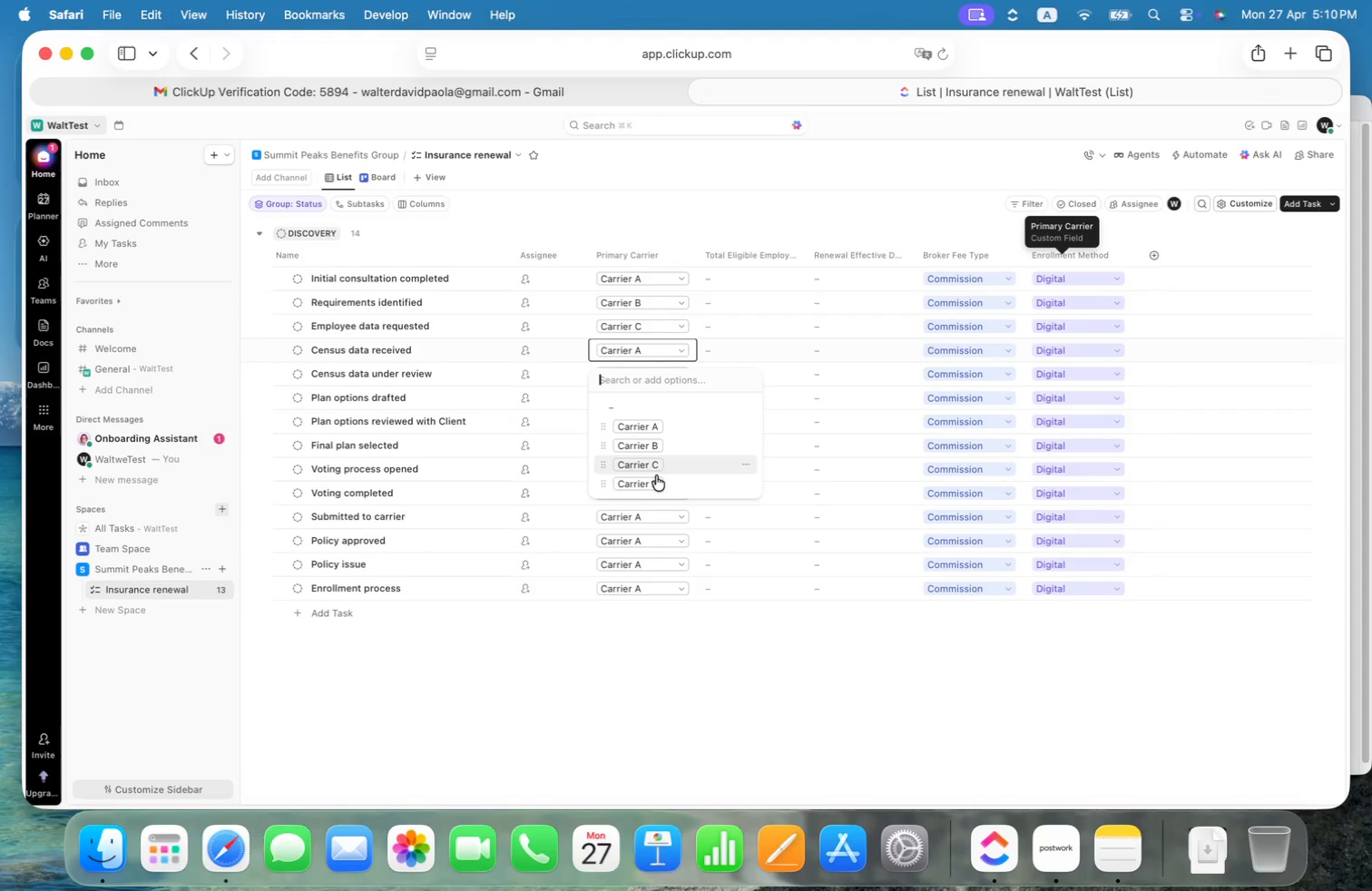 
left_click([656, 484])
 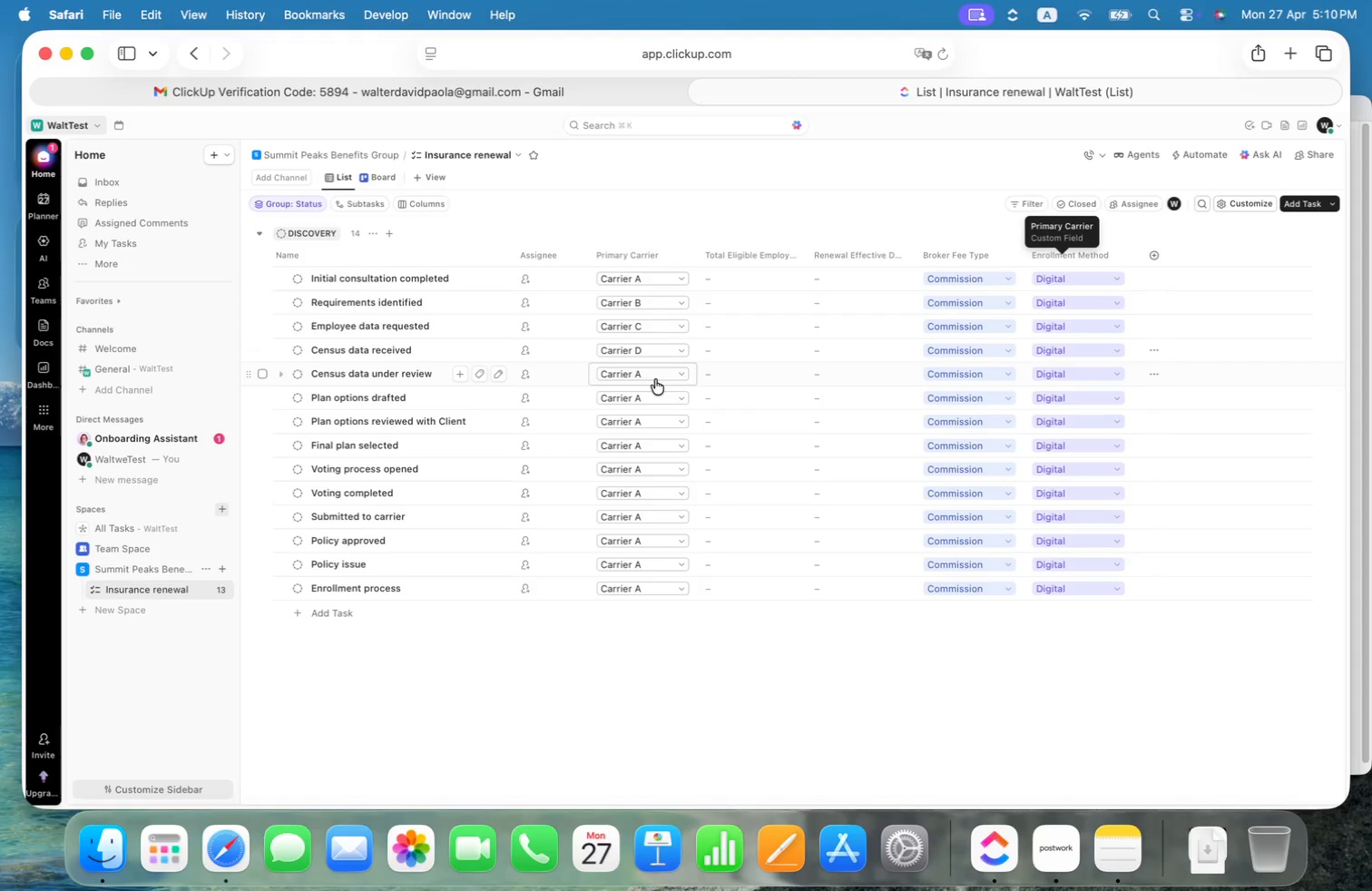 
left_click([655, 395])
 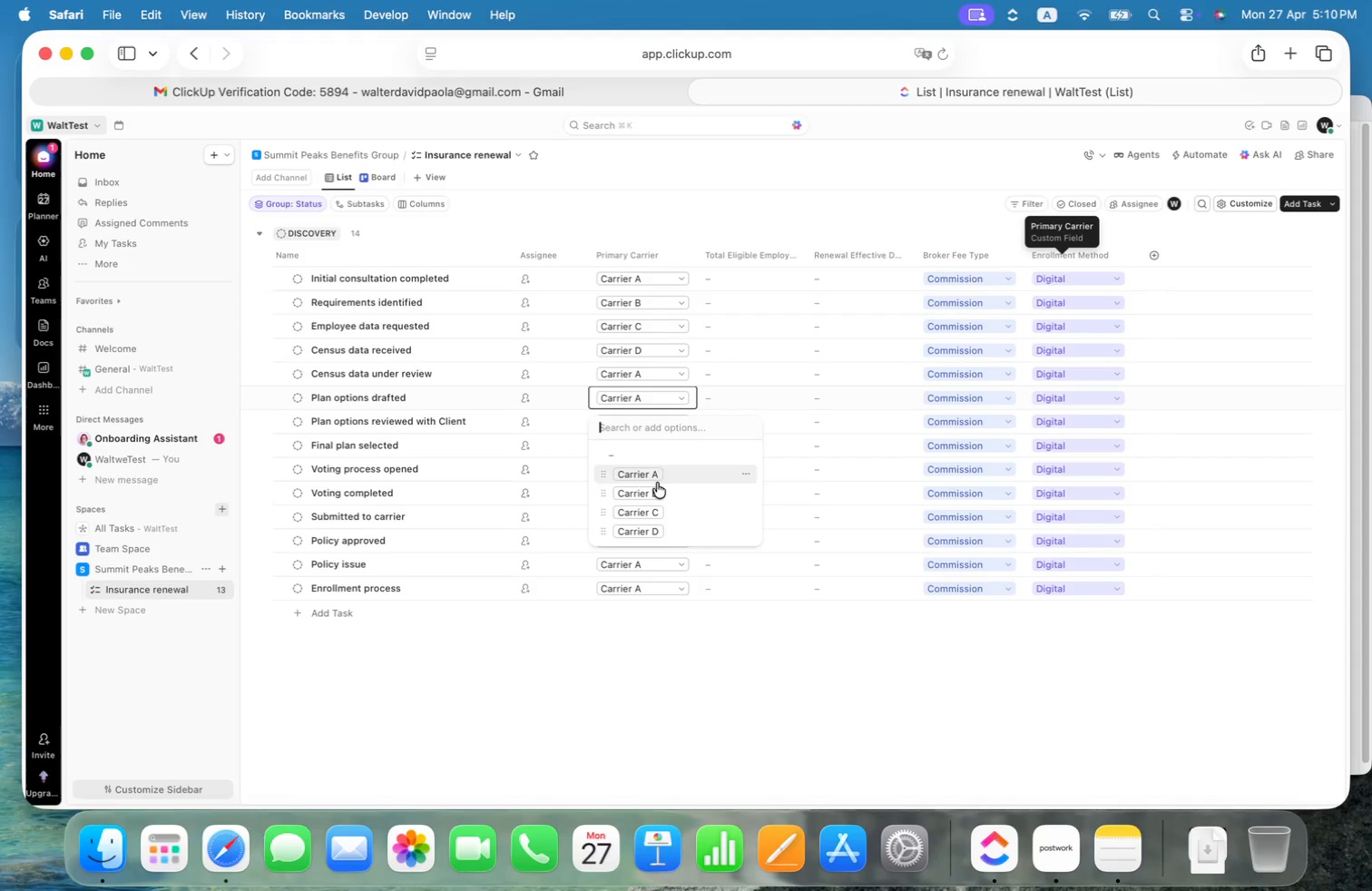 
left_click([652, 492])
 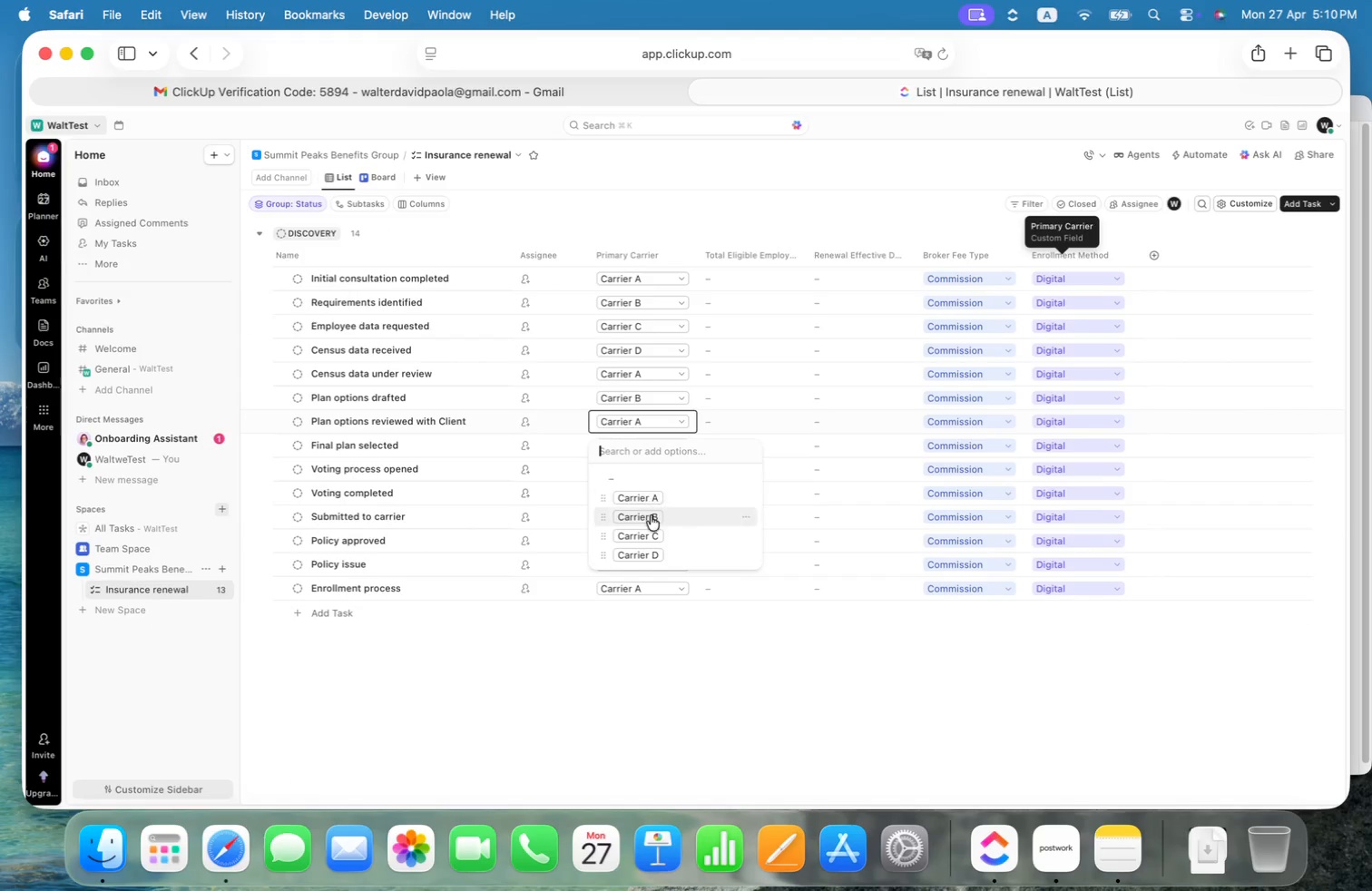 
left_click([649, 521])
 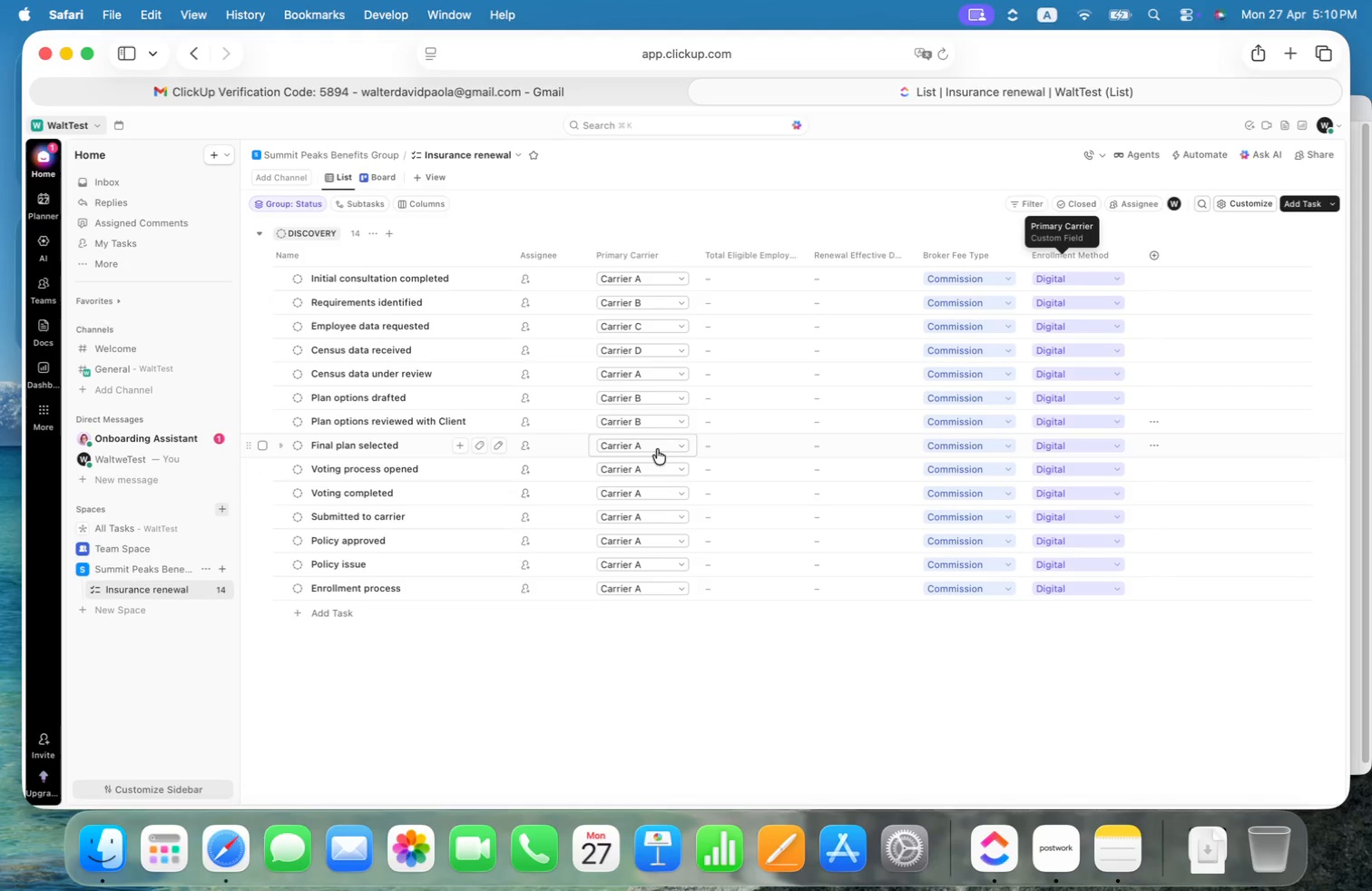 
left_click([658, 423])
 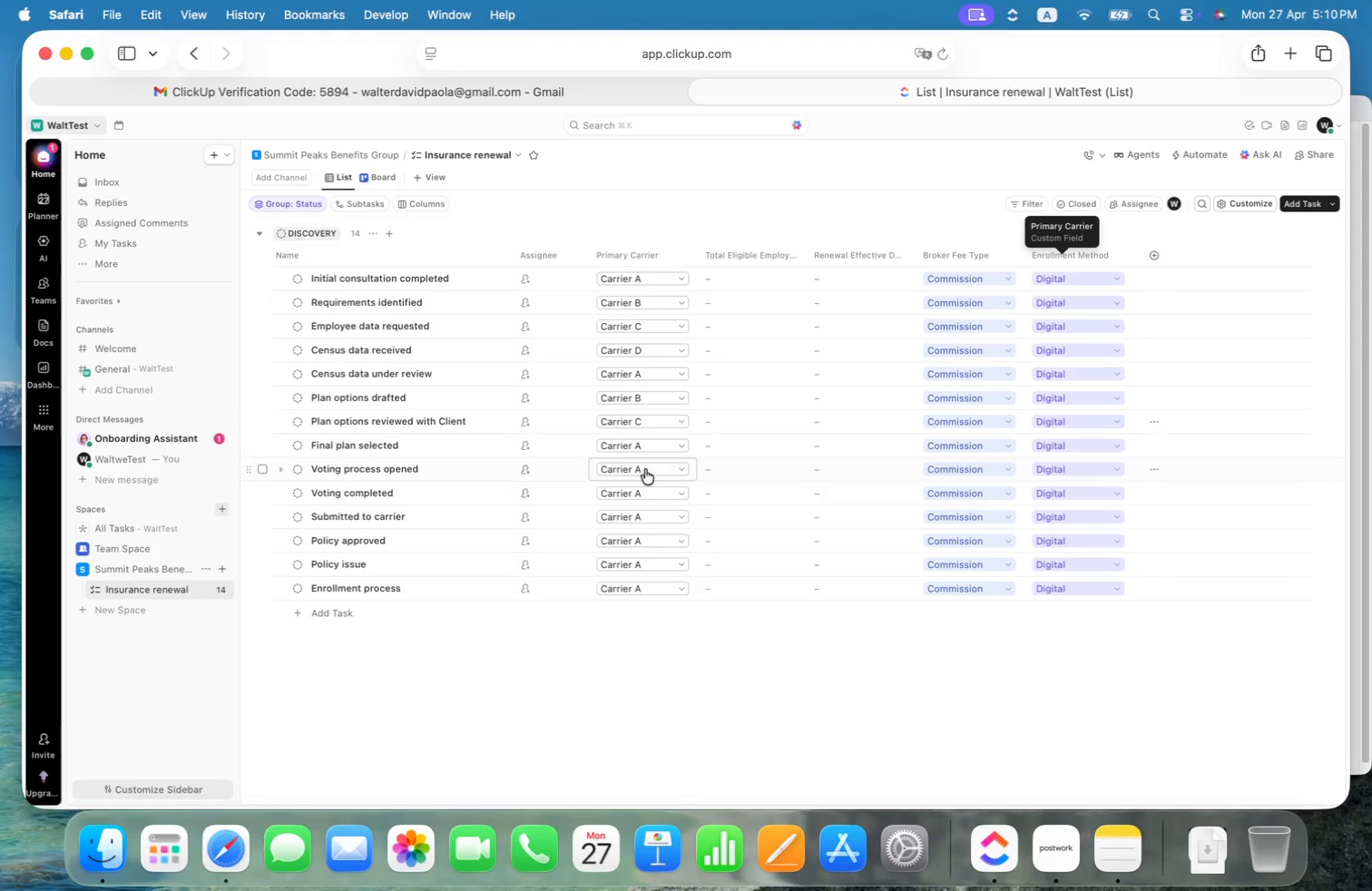 
left_click([650, 448])
 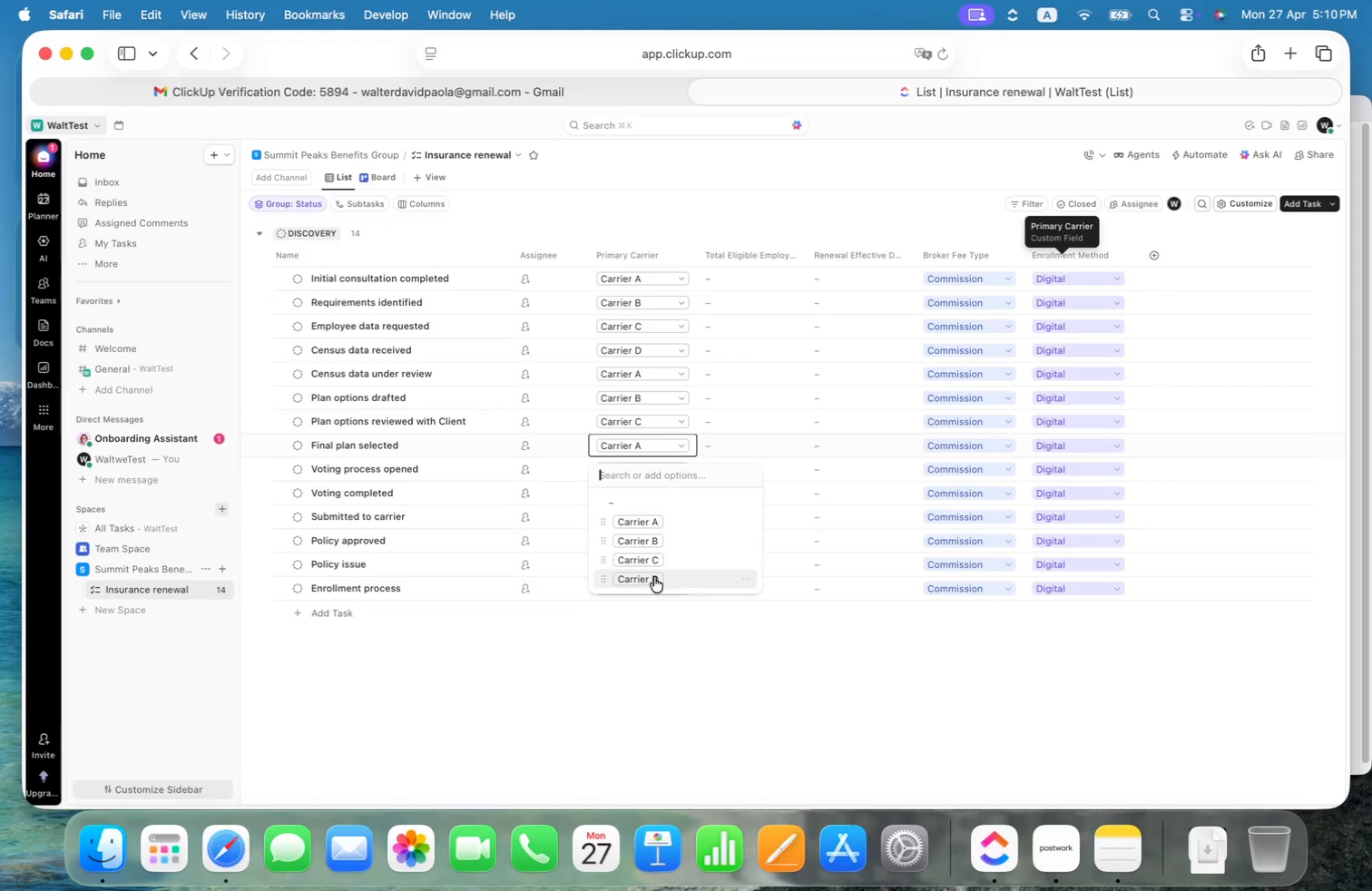 
left_click([653, 580])
 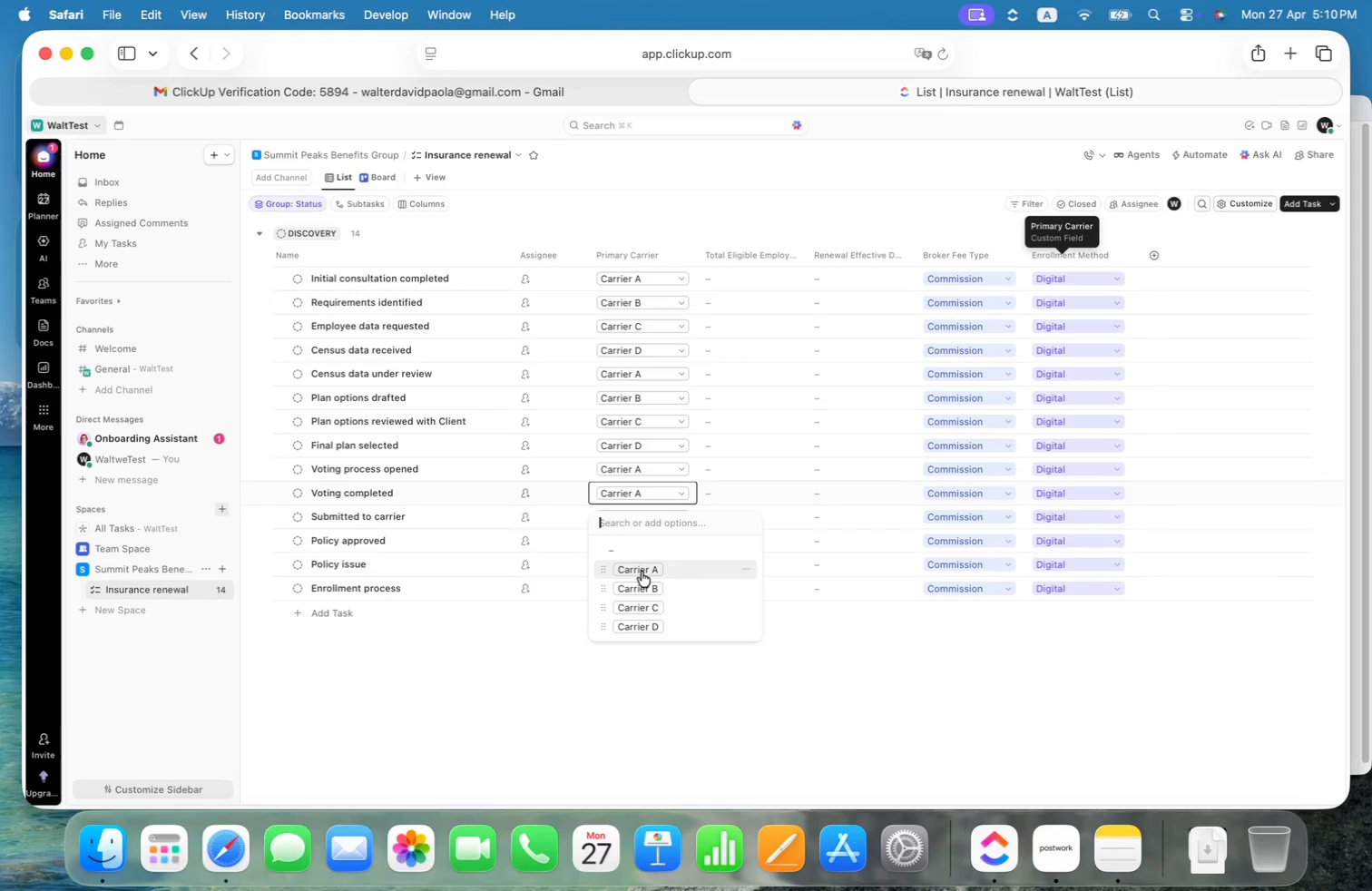 
left_click([646, 583])
 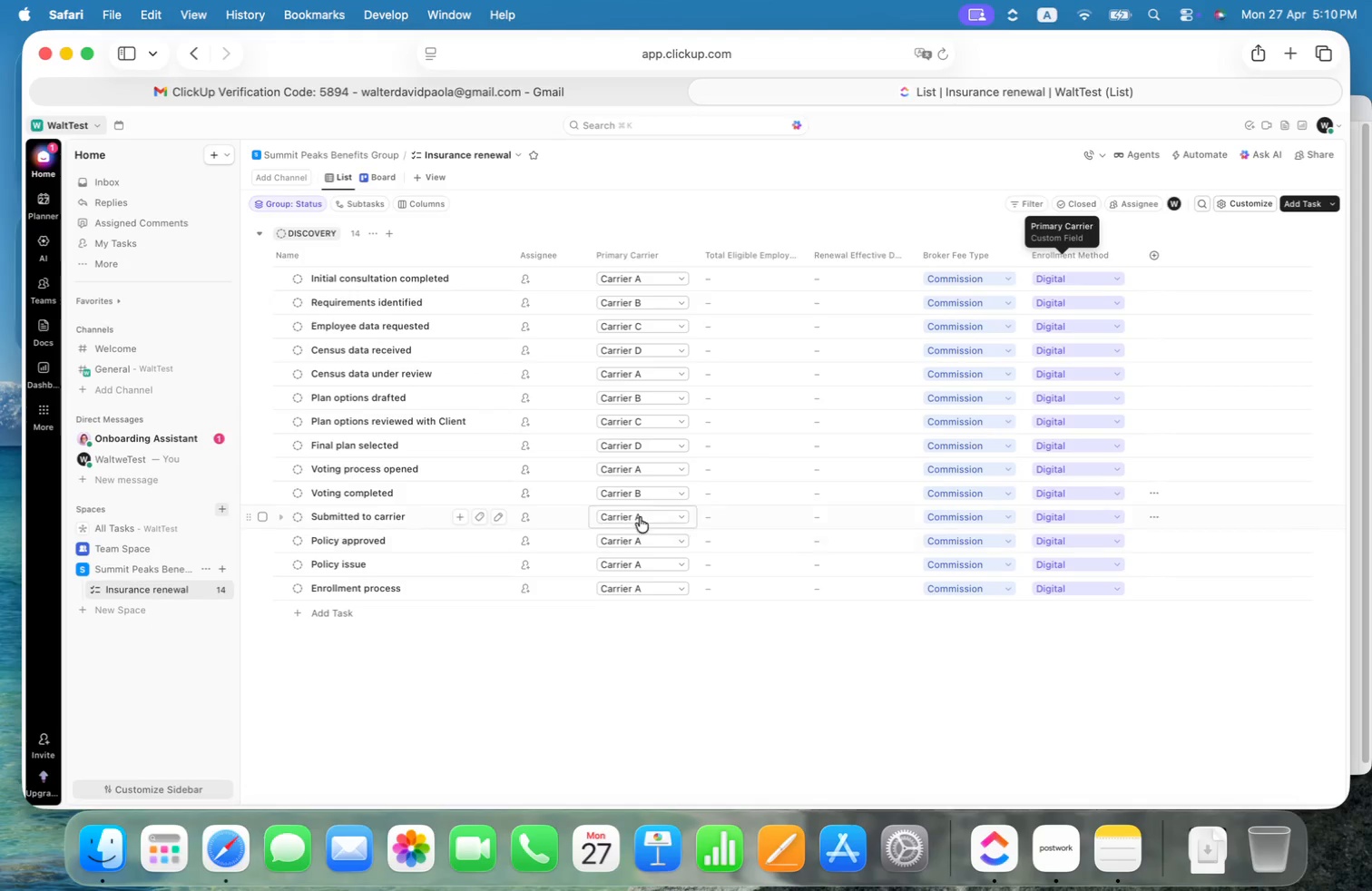 
left_click([641, 514])
 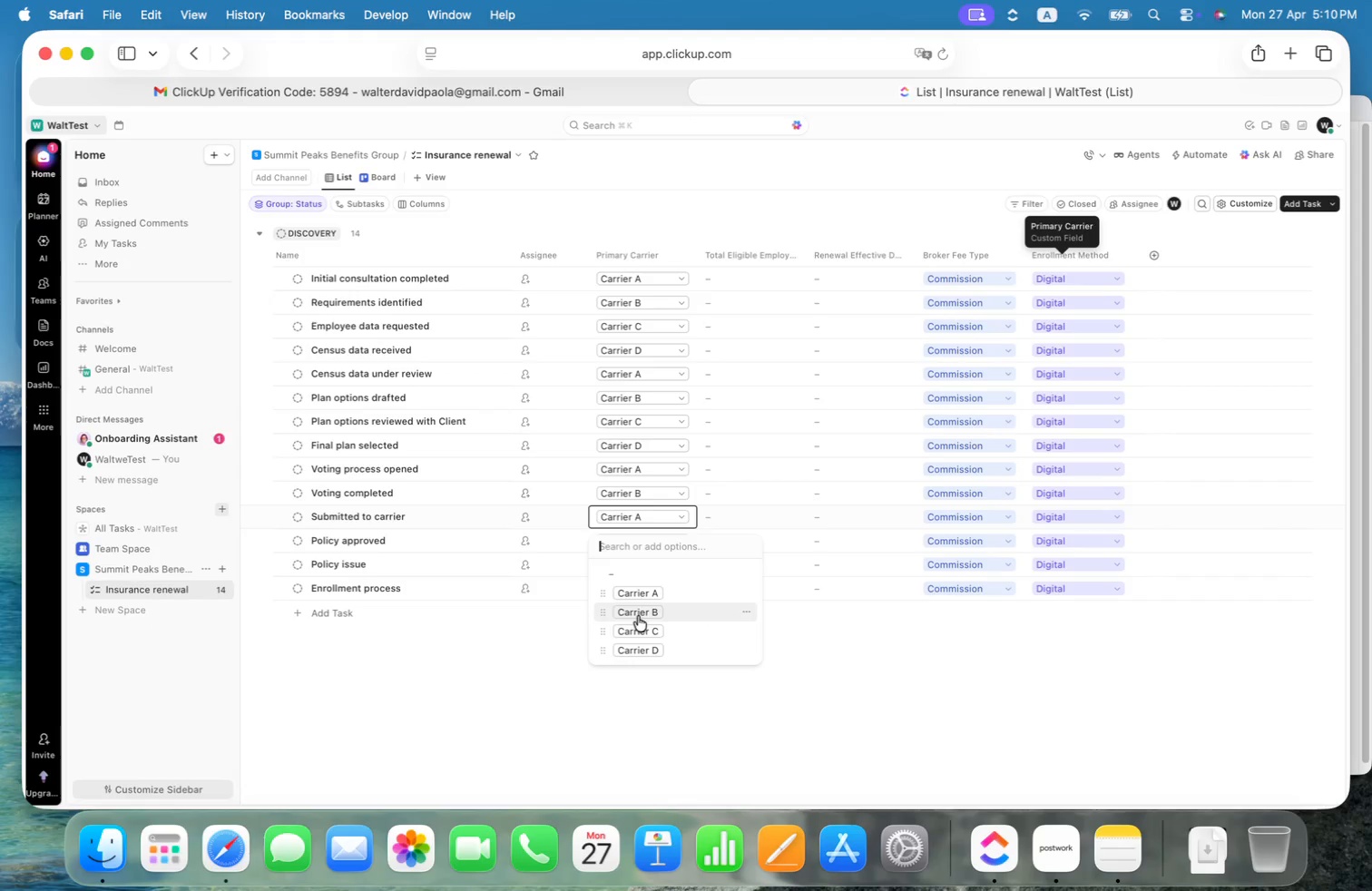 
left_click([638, 626])
 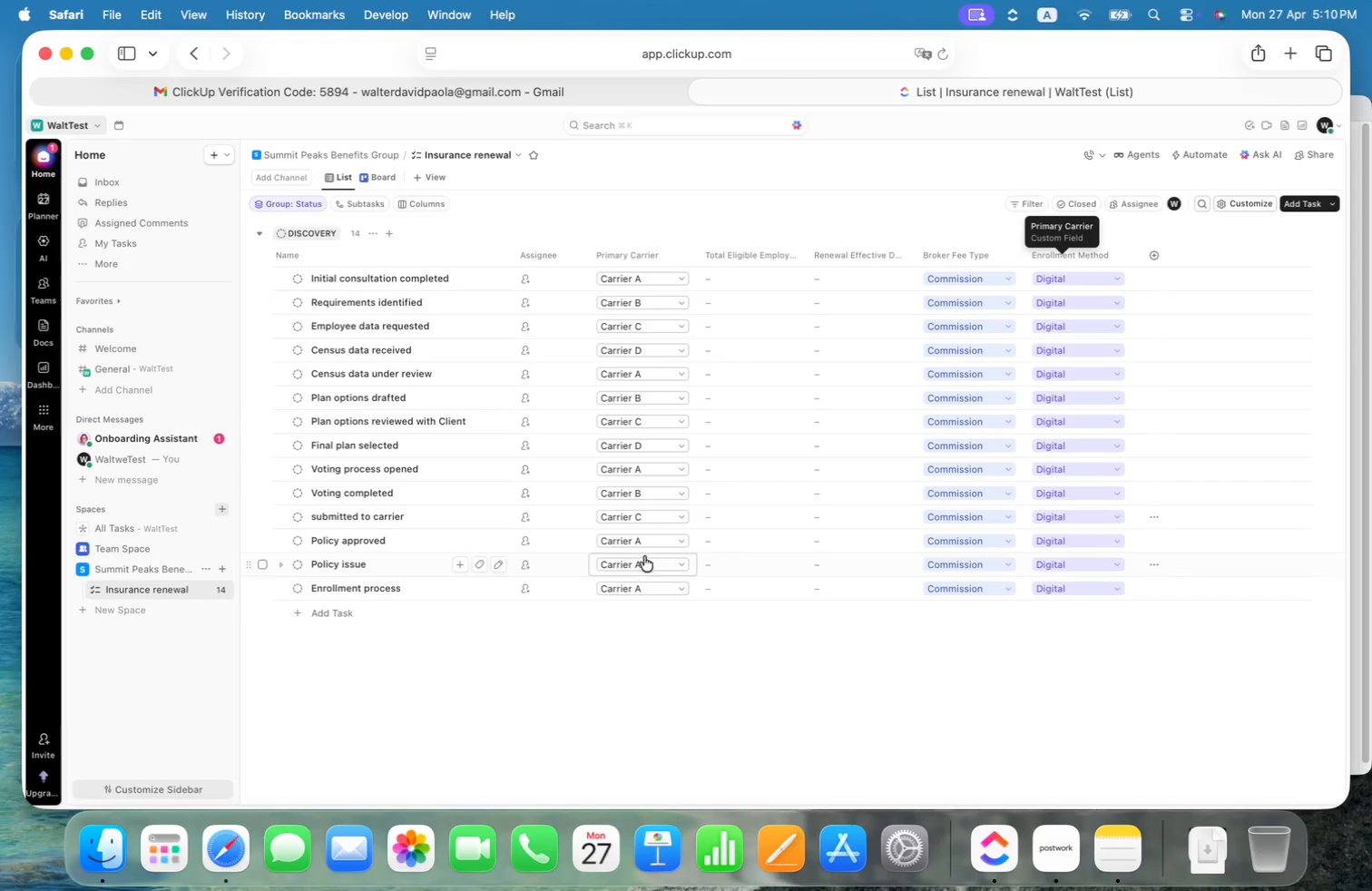 
left_click([648, 542])
 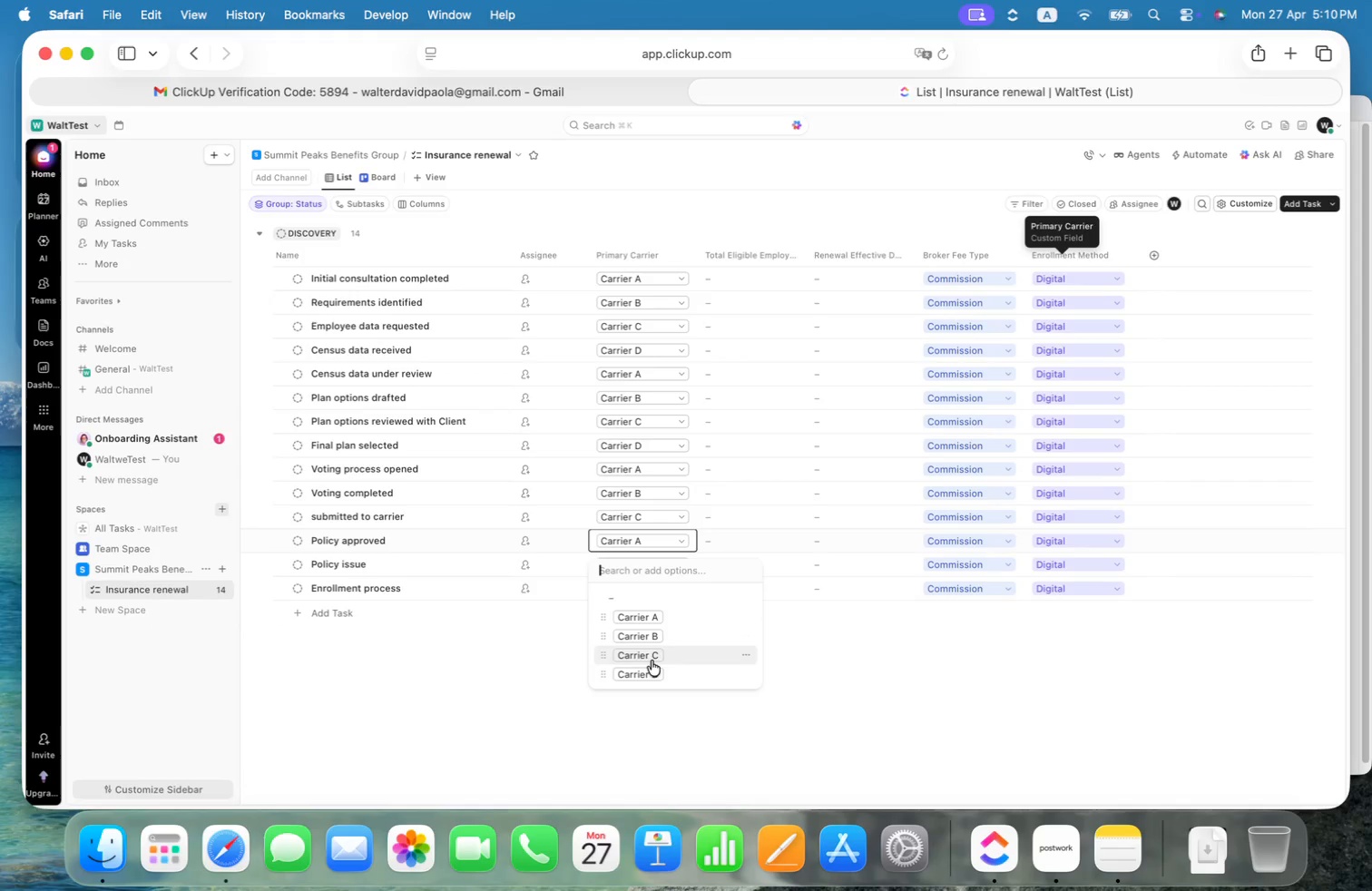 
left_click([654, 671])
 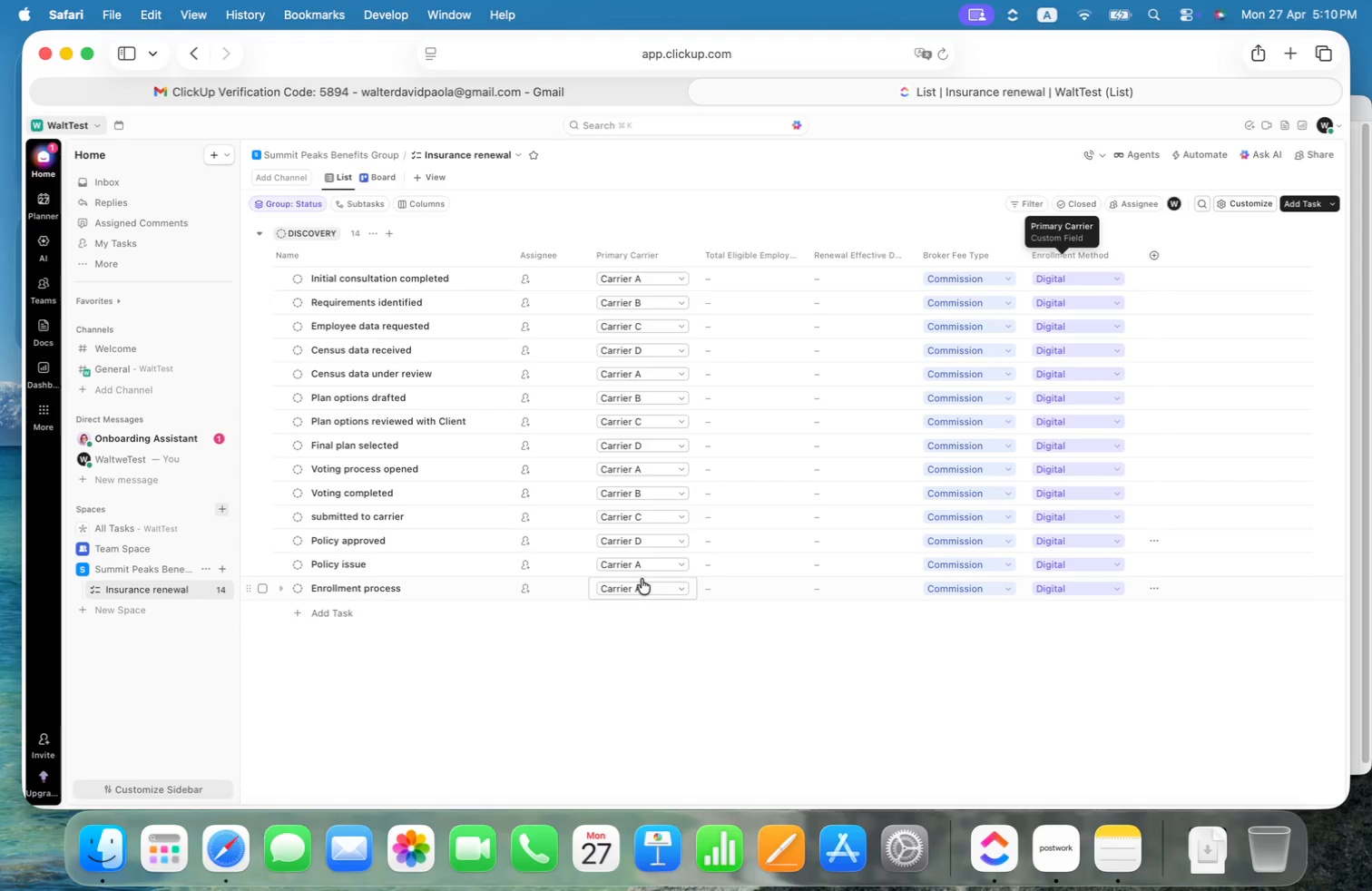 
left_click([646, 588])
 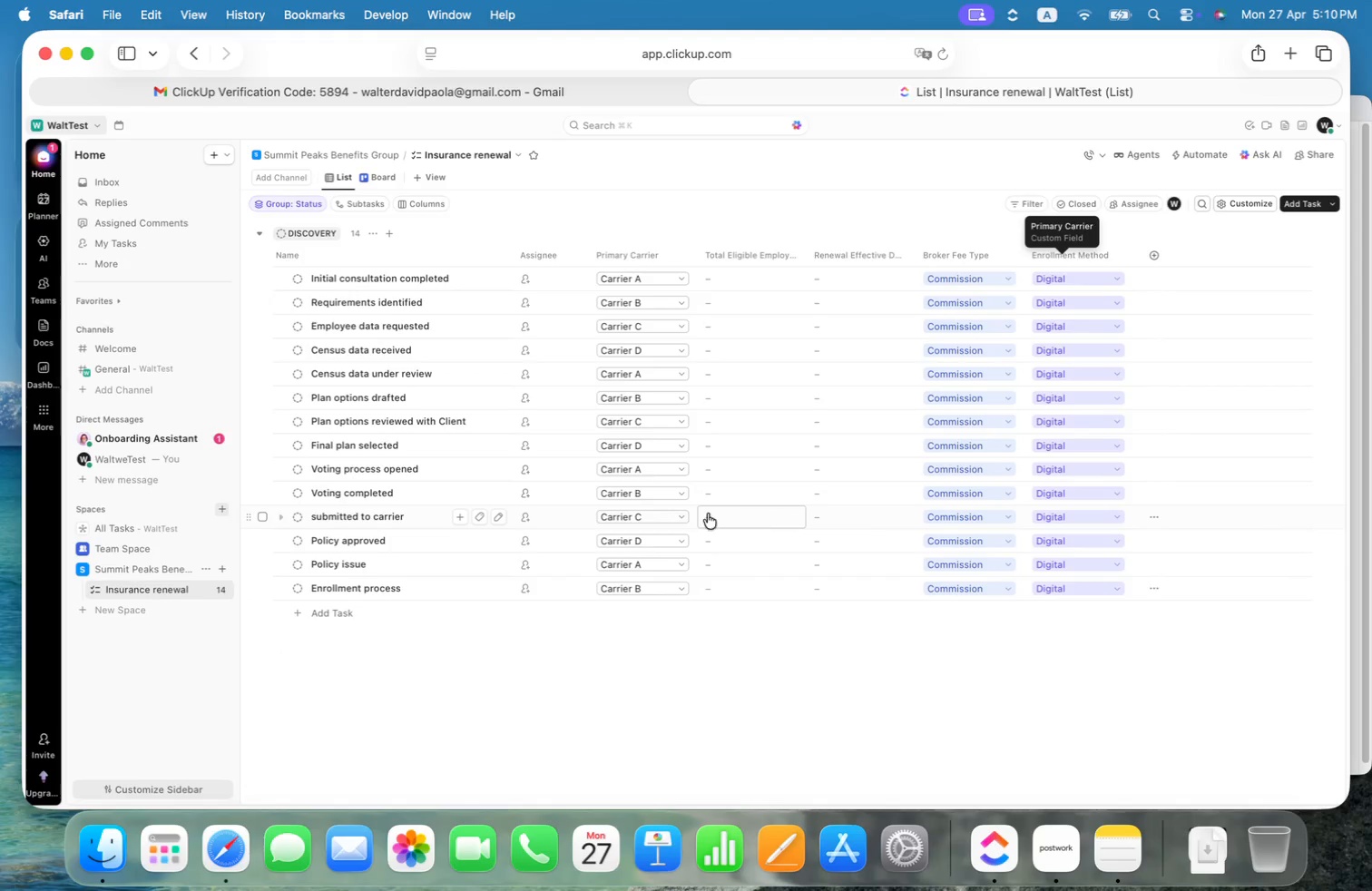 
left_click([738, 283])
 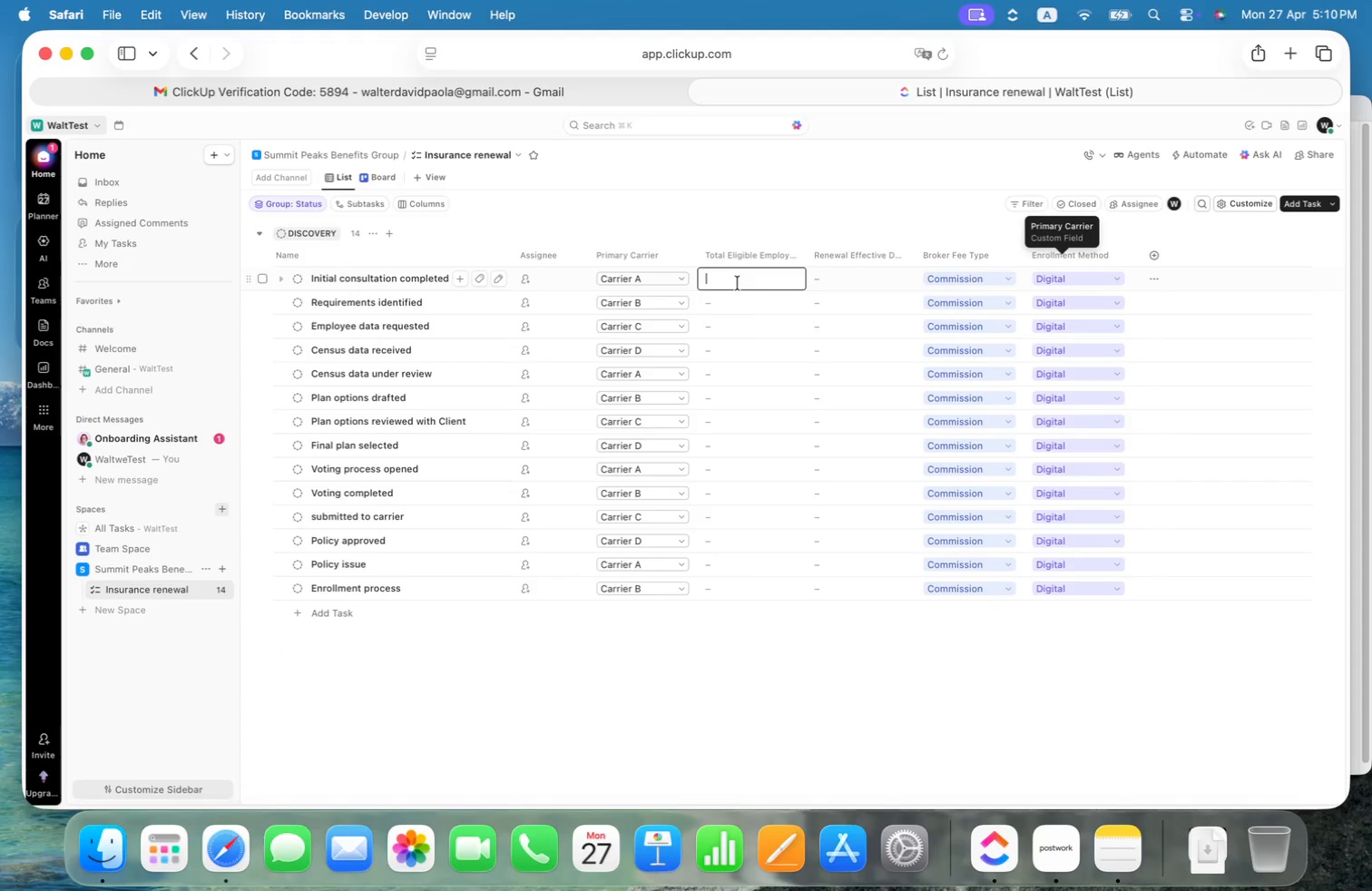 
type(10)
 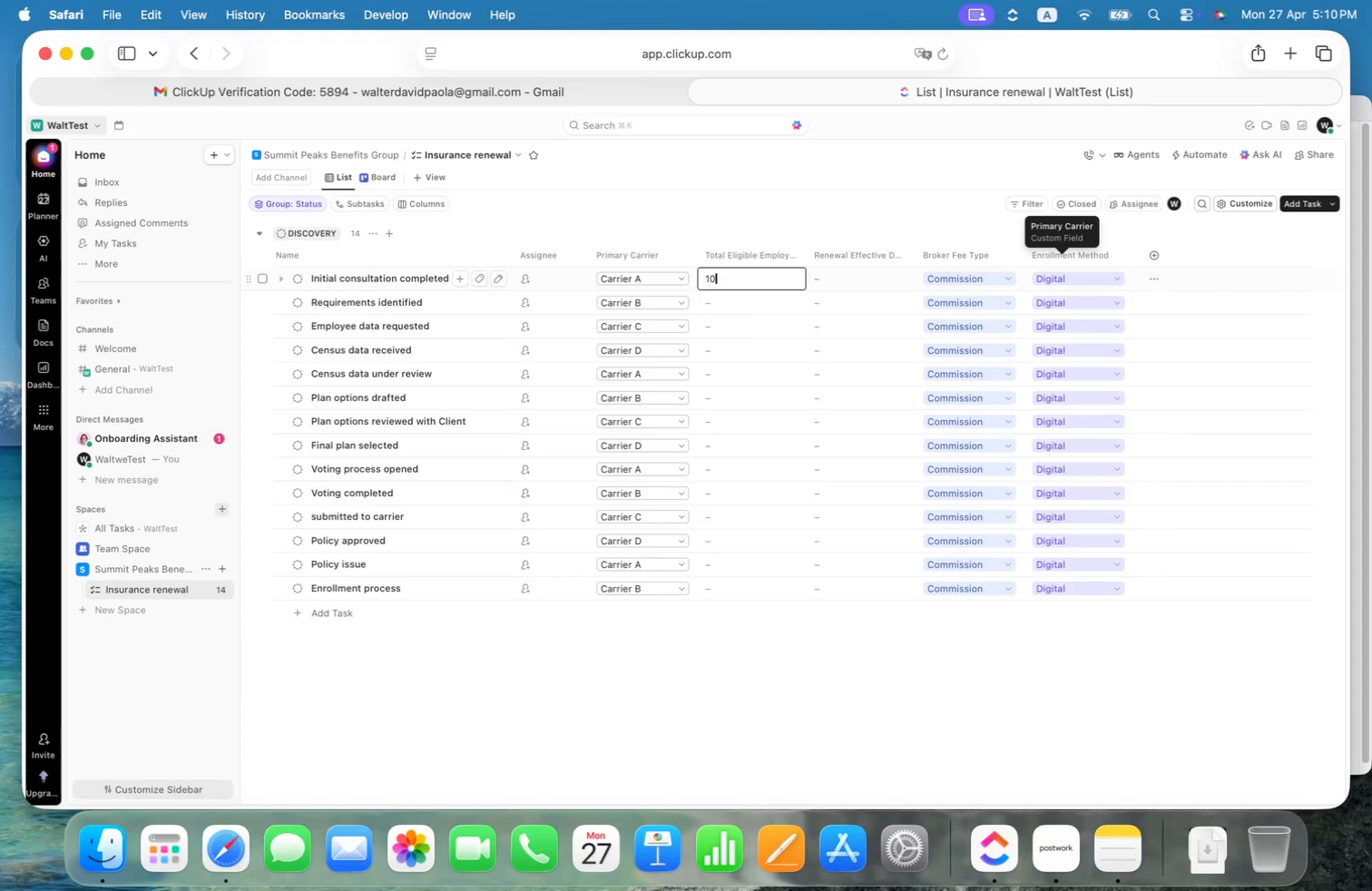 
key(Enter)
 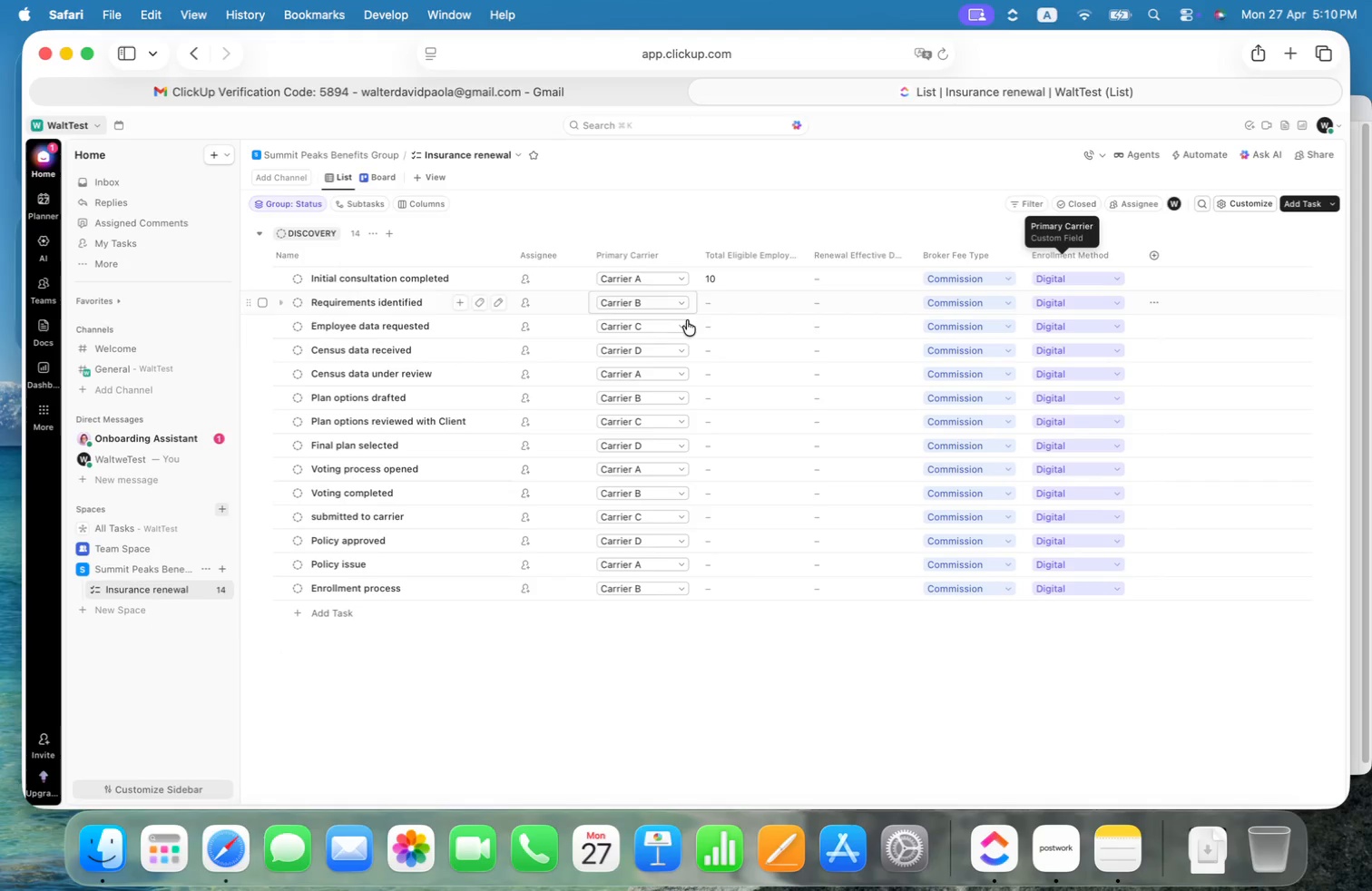 
left_click([726, 301])
 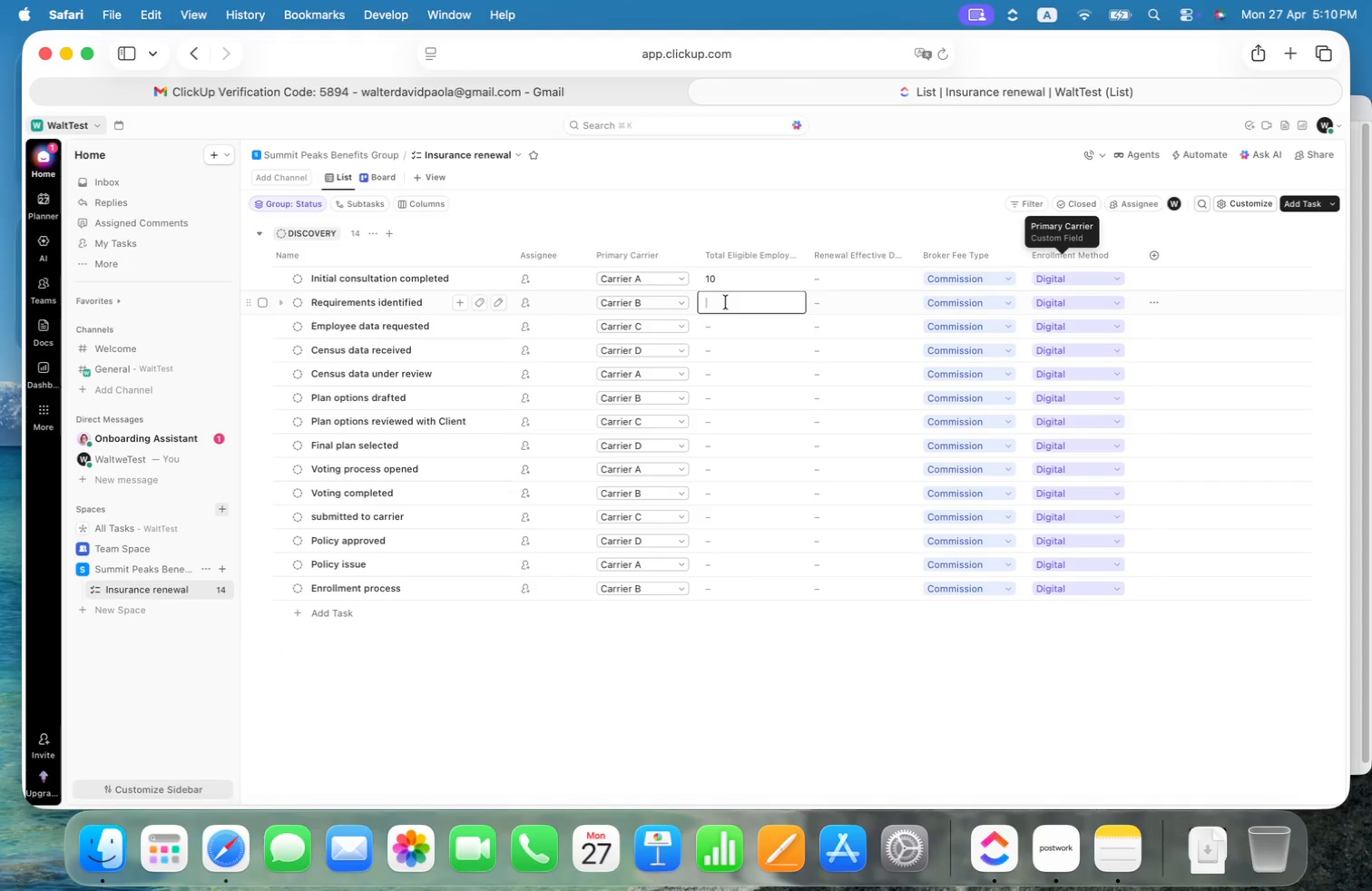 
type(50)
 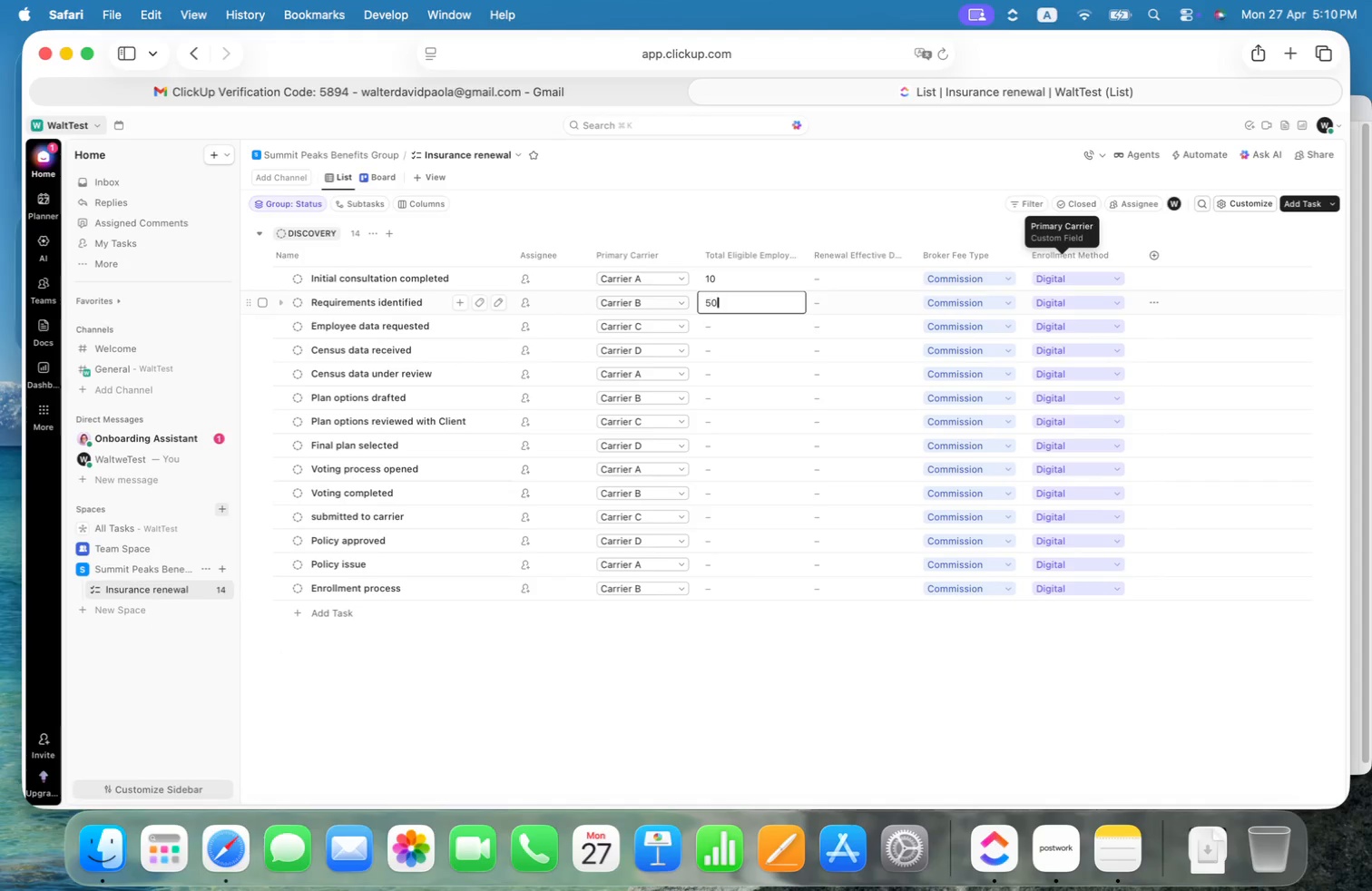 
key(Enter)
 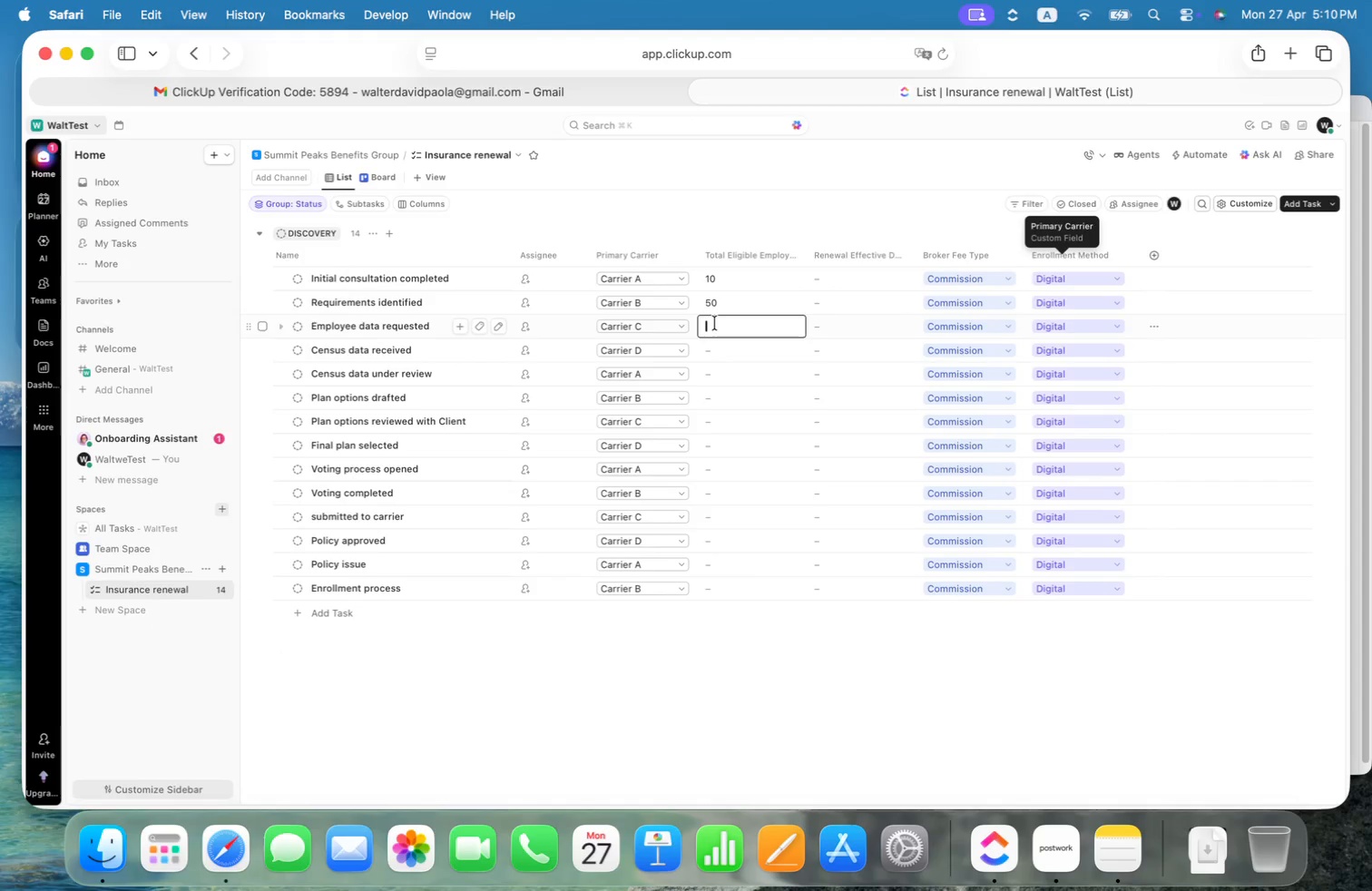 
type(200)
 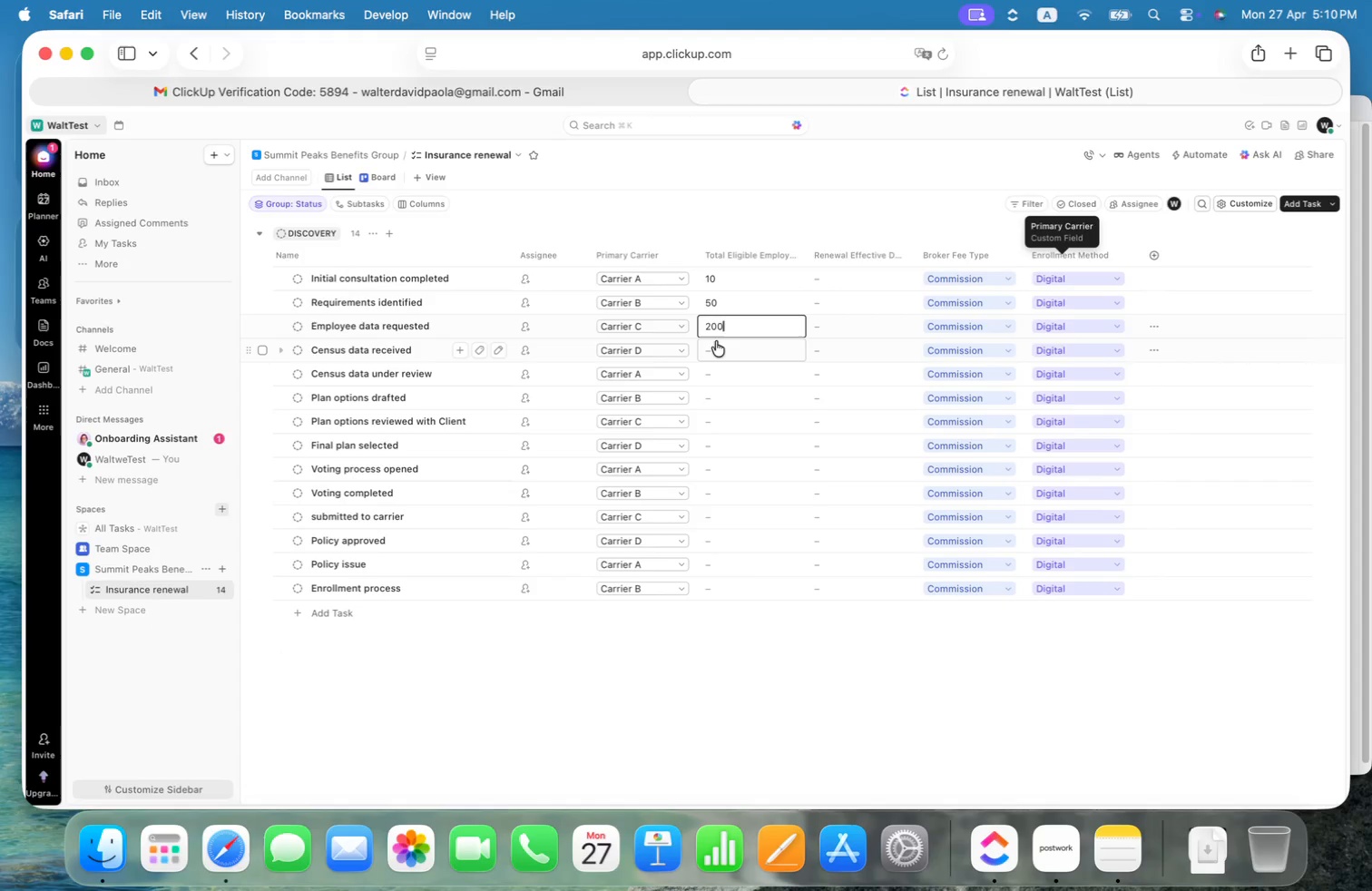 
left_click([719, 346])
 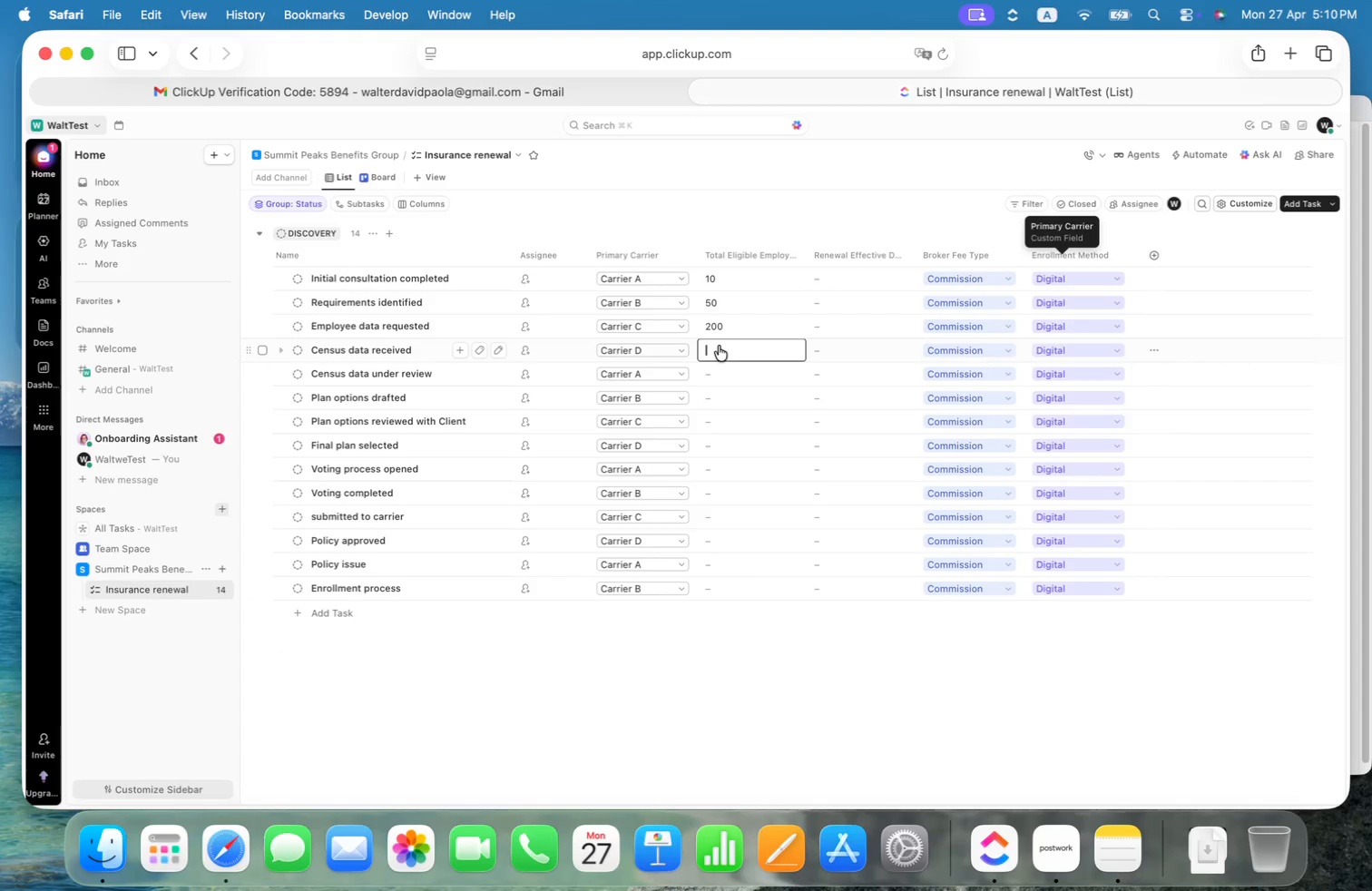 
type(30)
 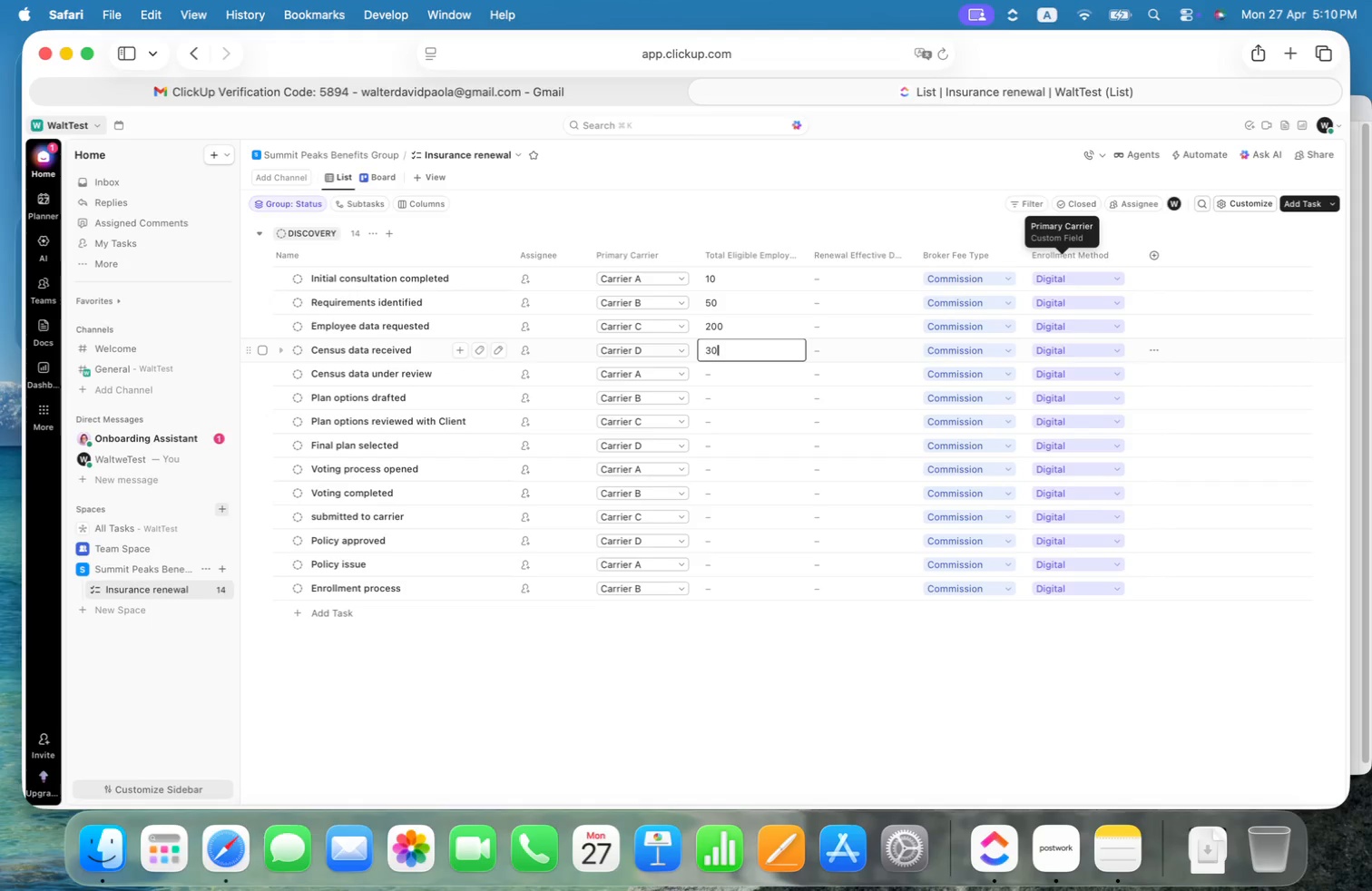 
key(Enter)
 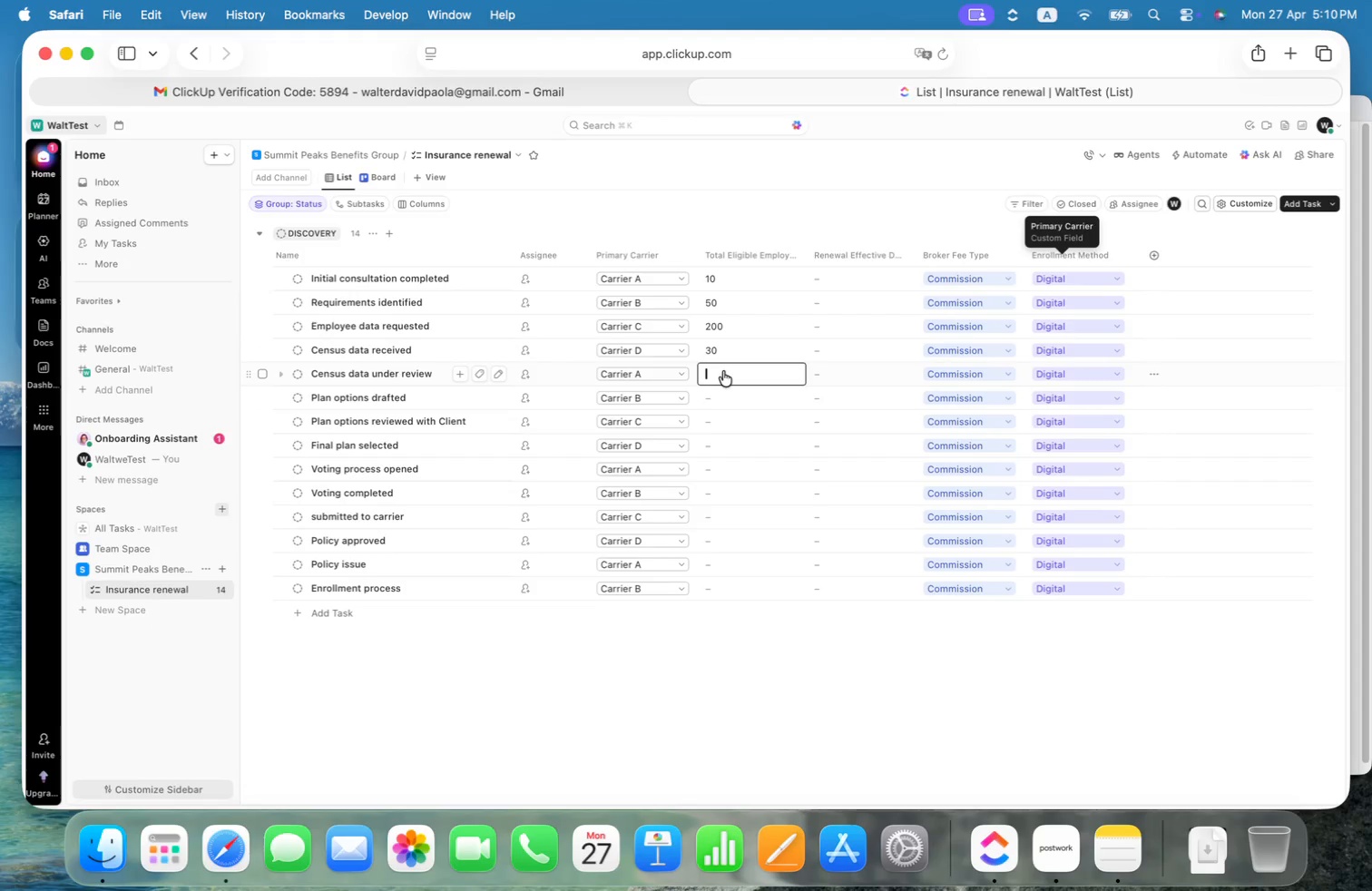 
type(50)
 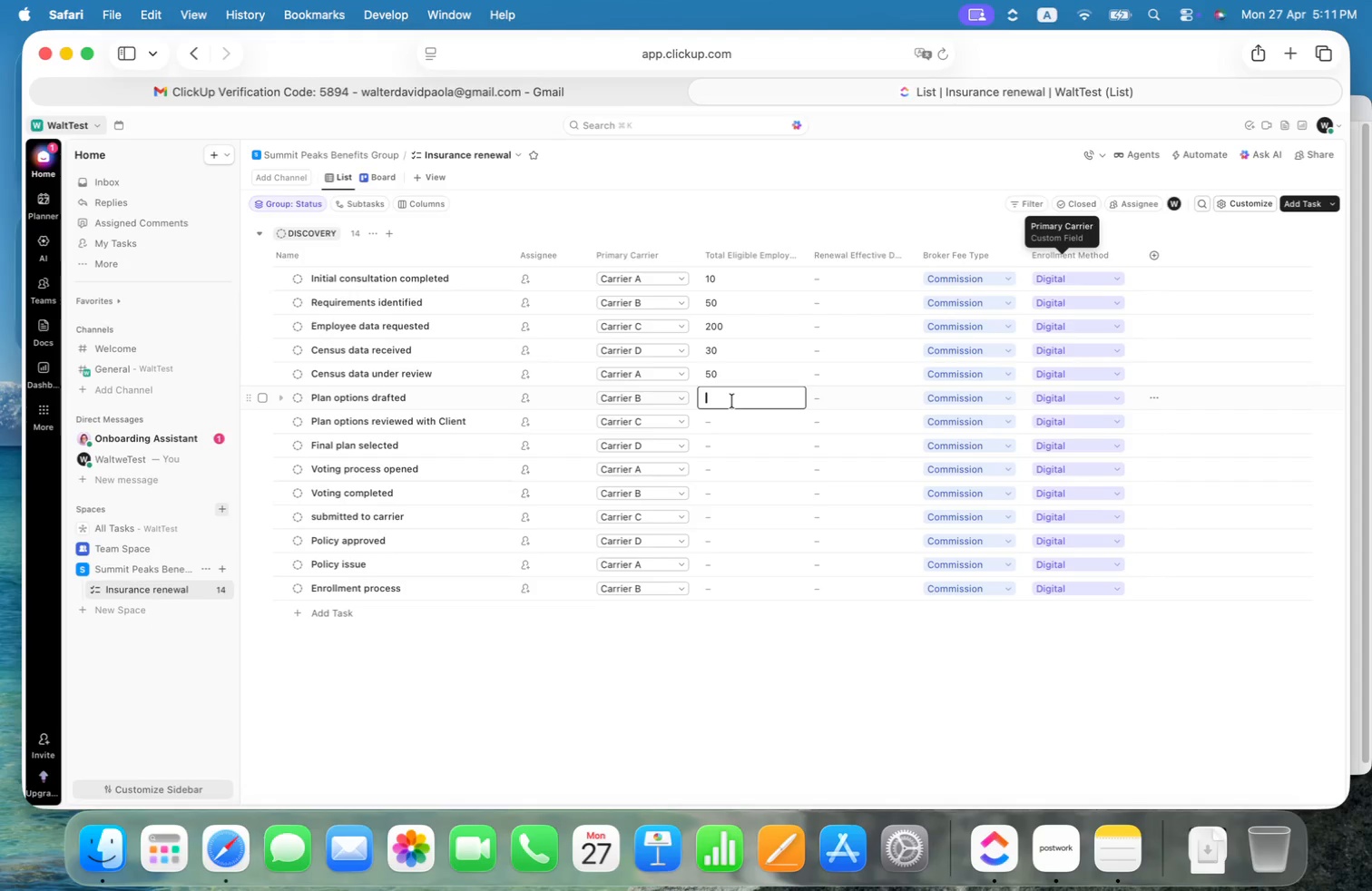 
type(70)
 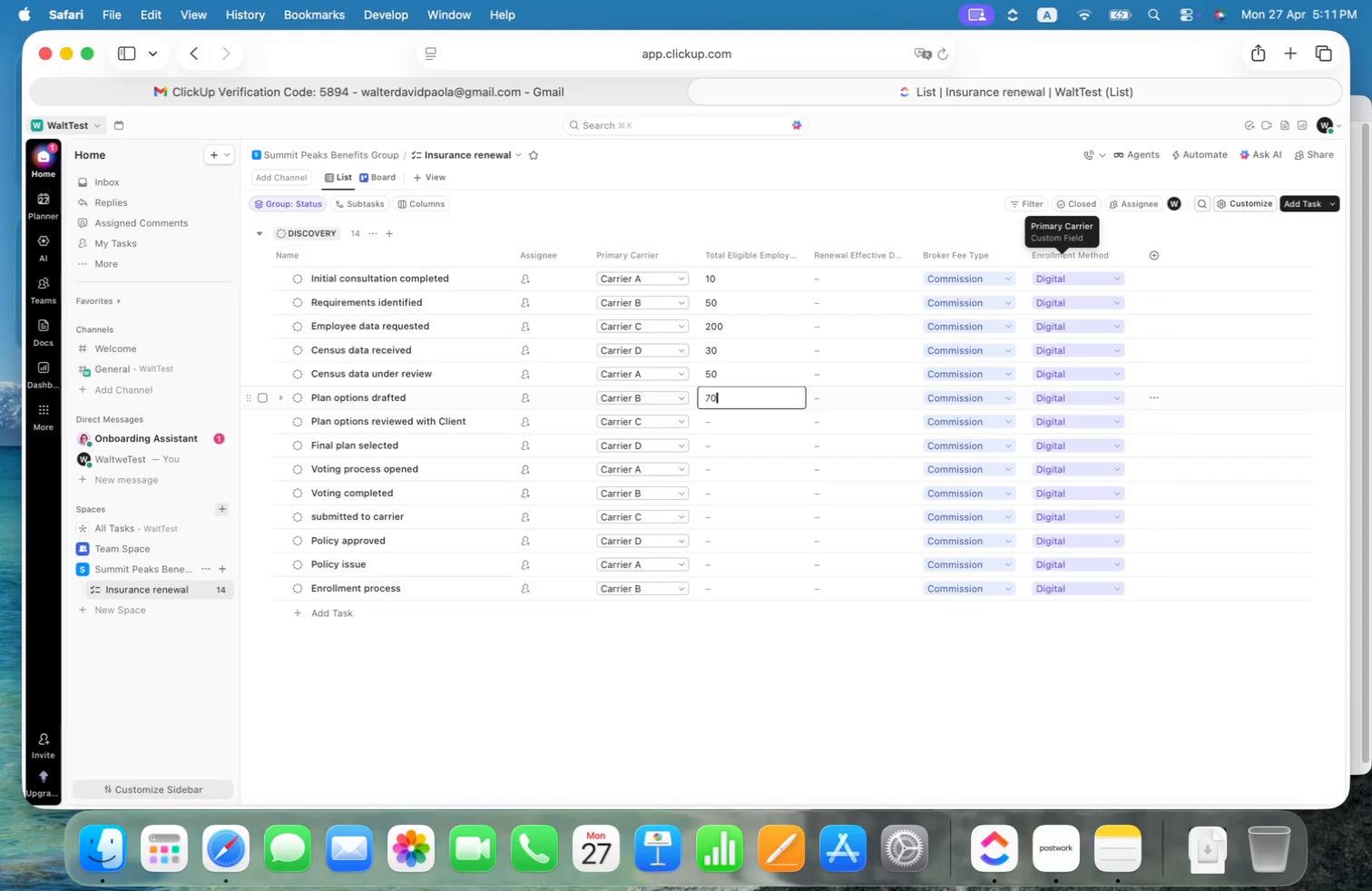 
key(Enter)
 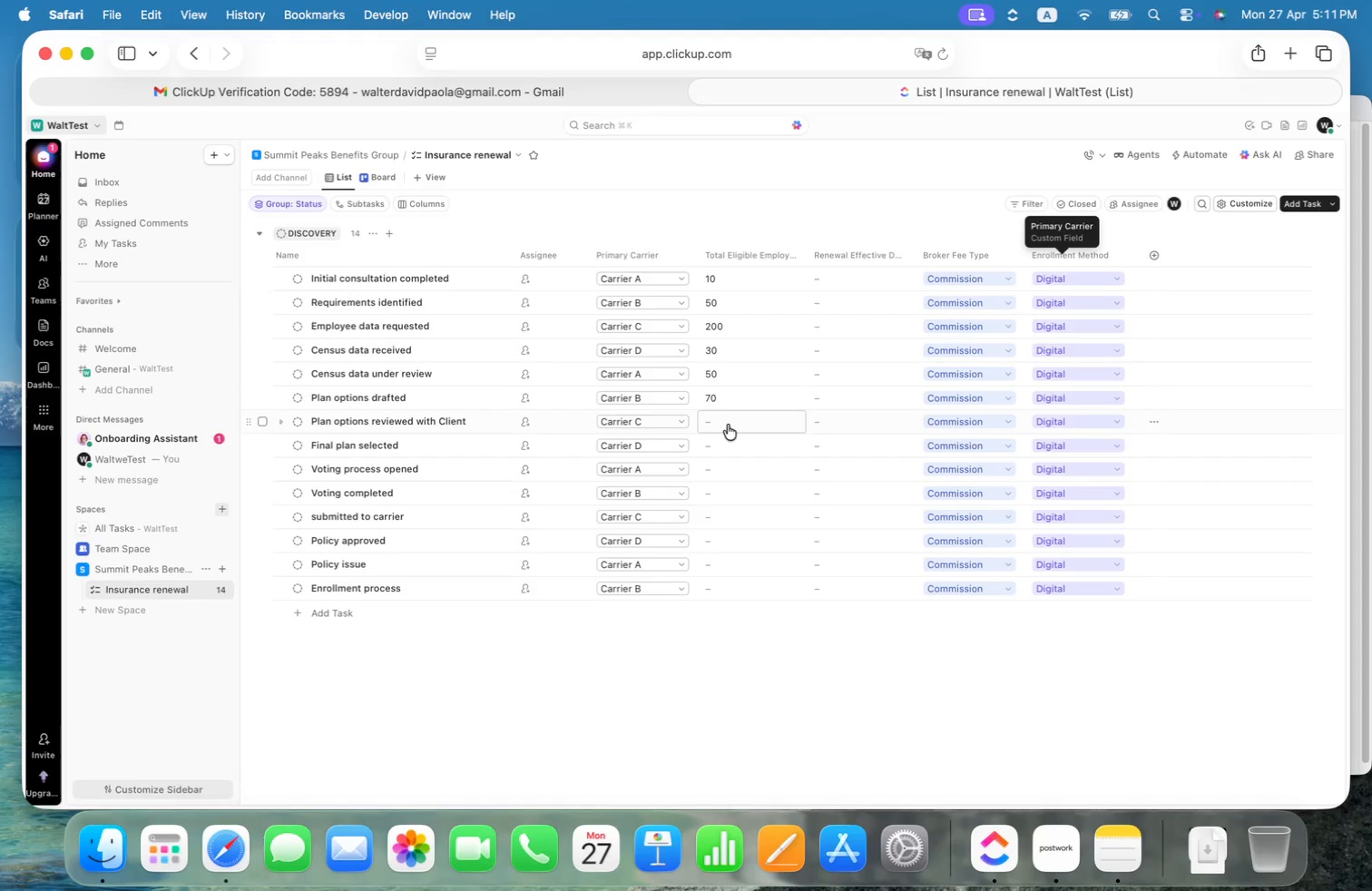 
type(120)
 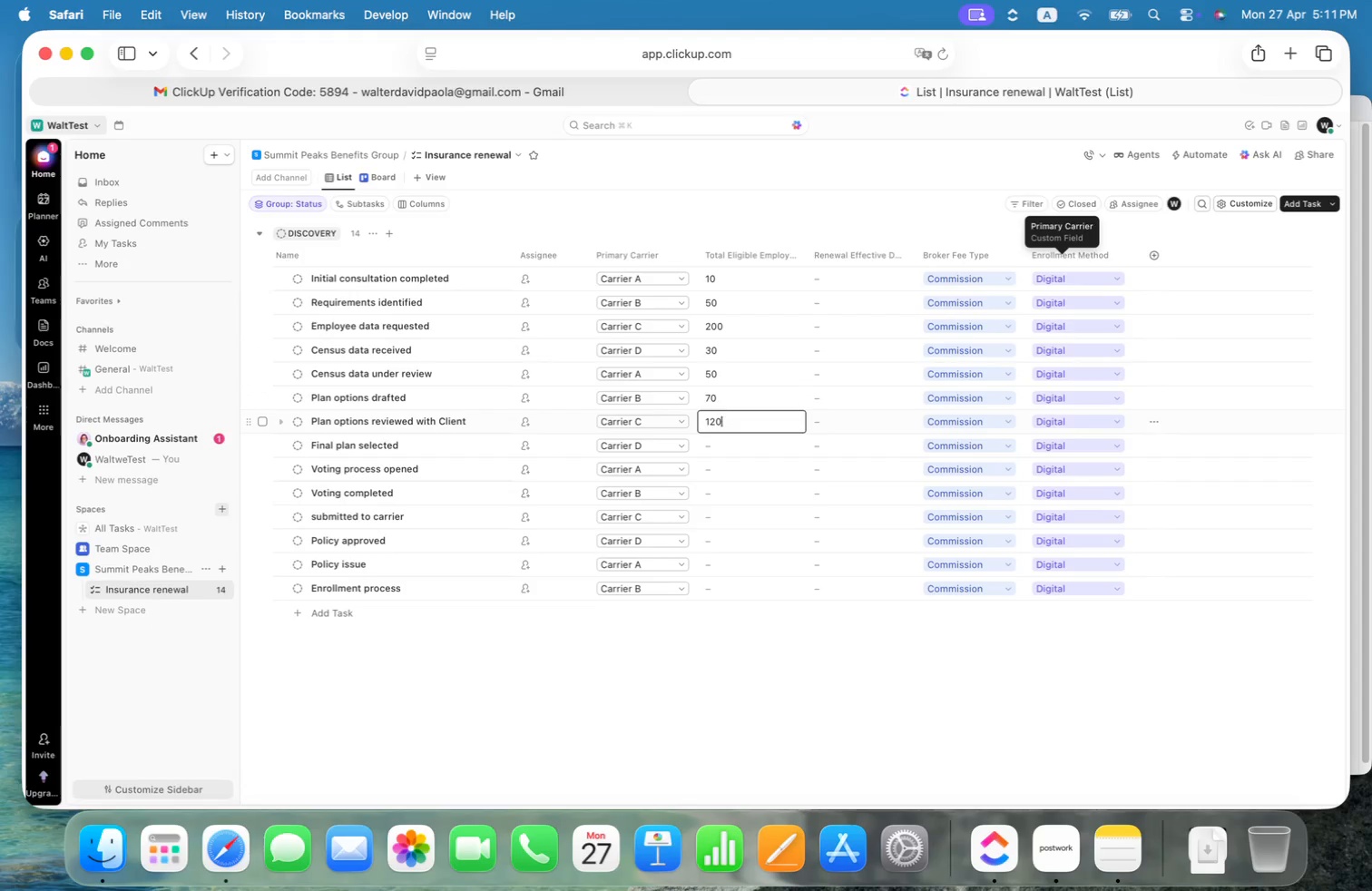 
key(Enter)
 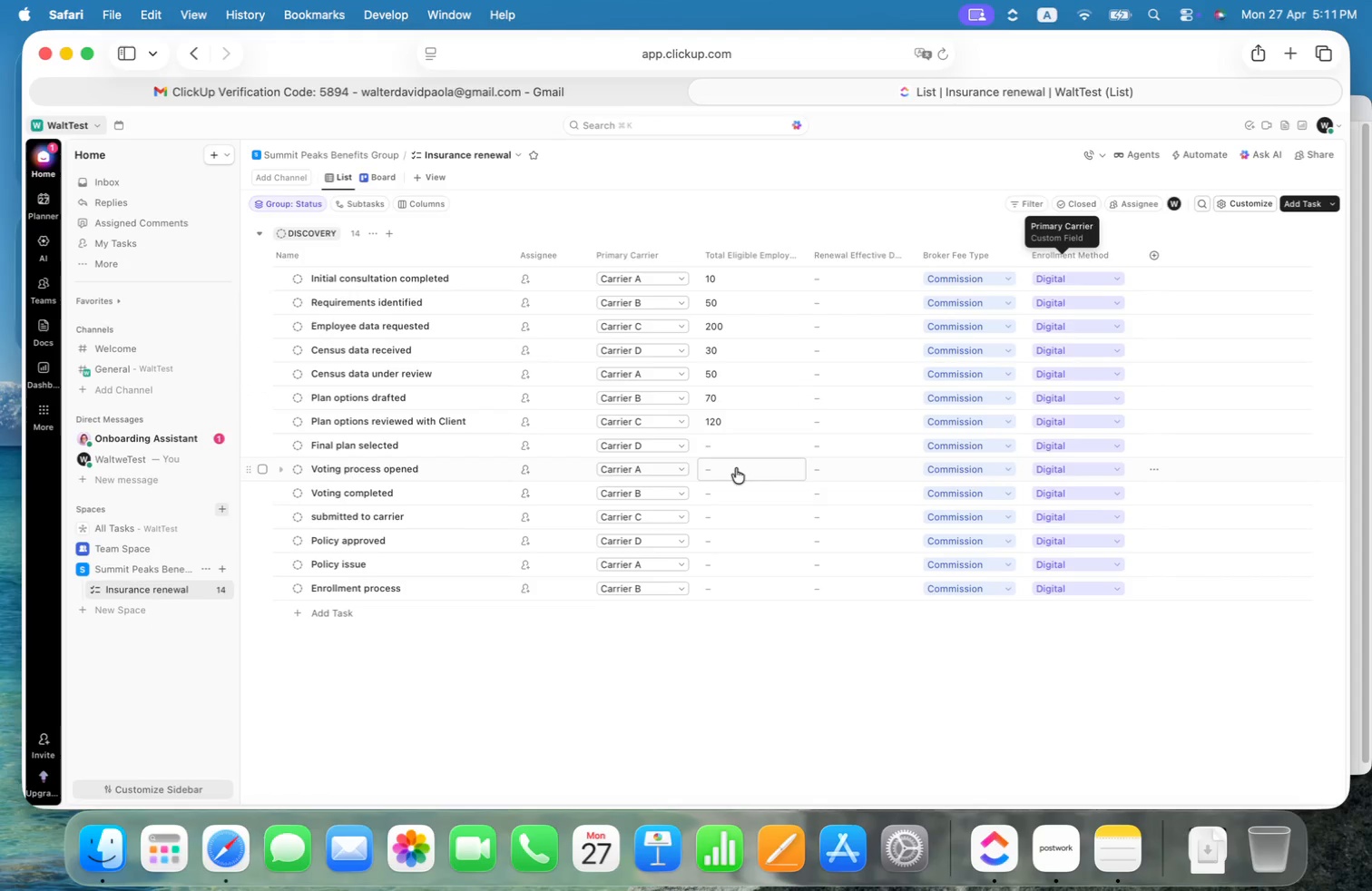 
left_click([742, 447])
 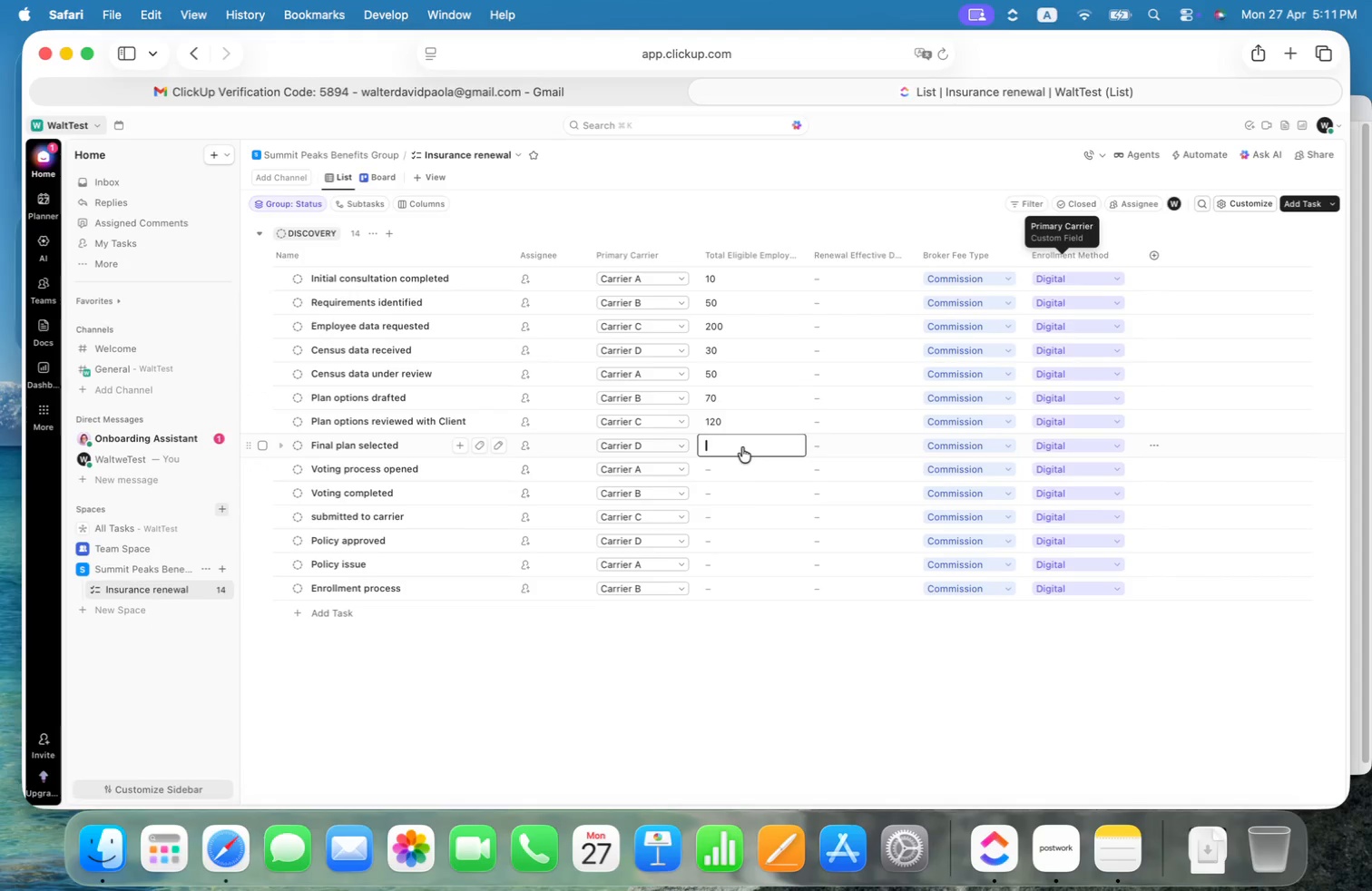 
type(35)
 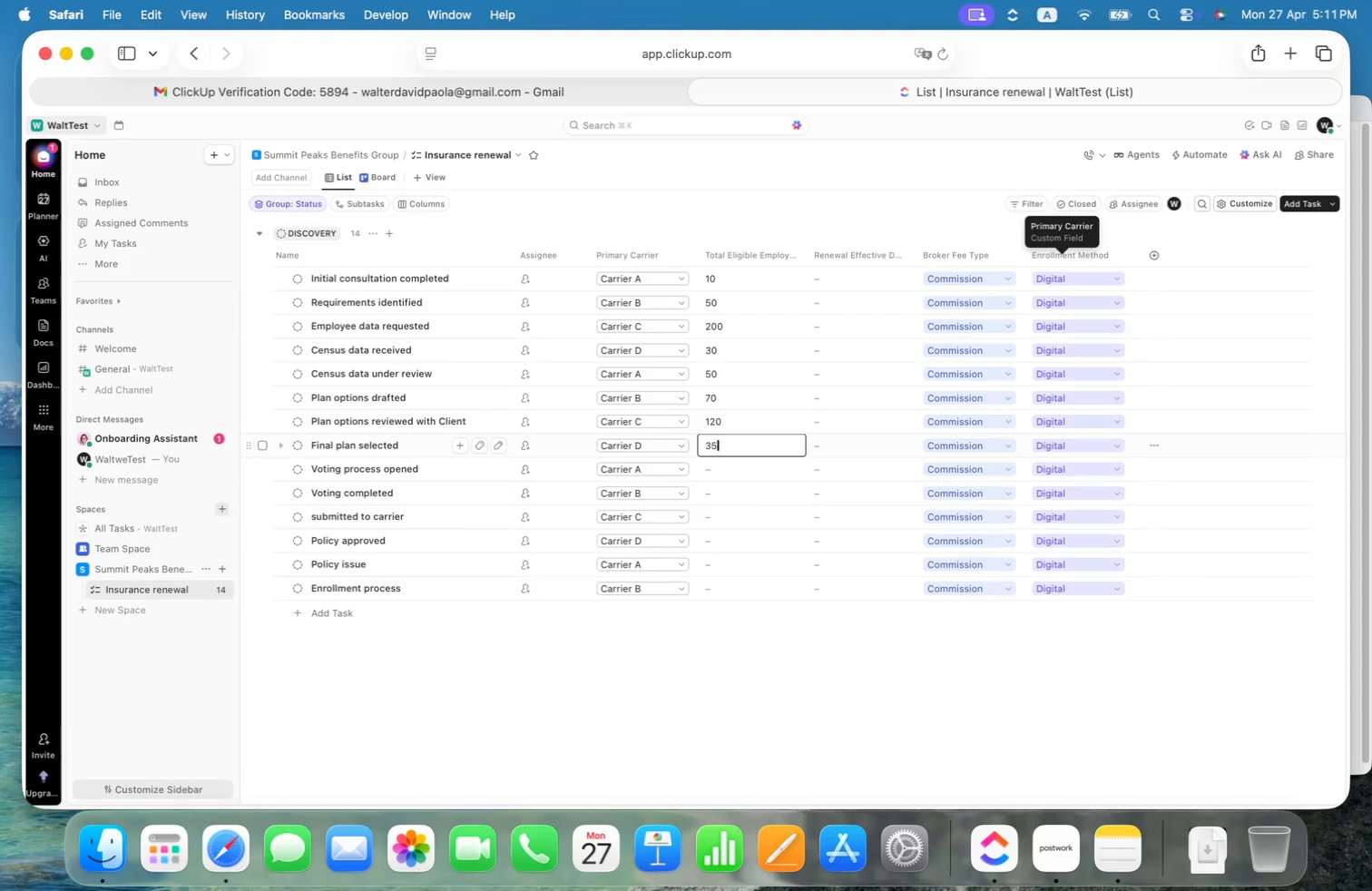 
key(Enter)
 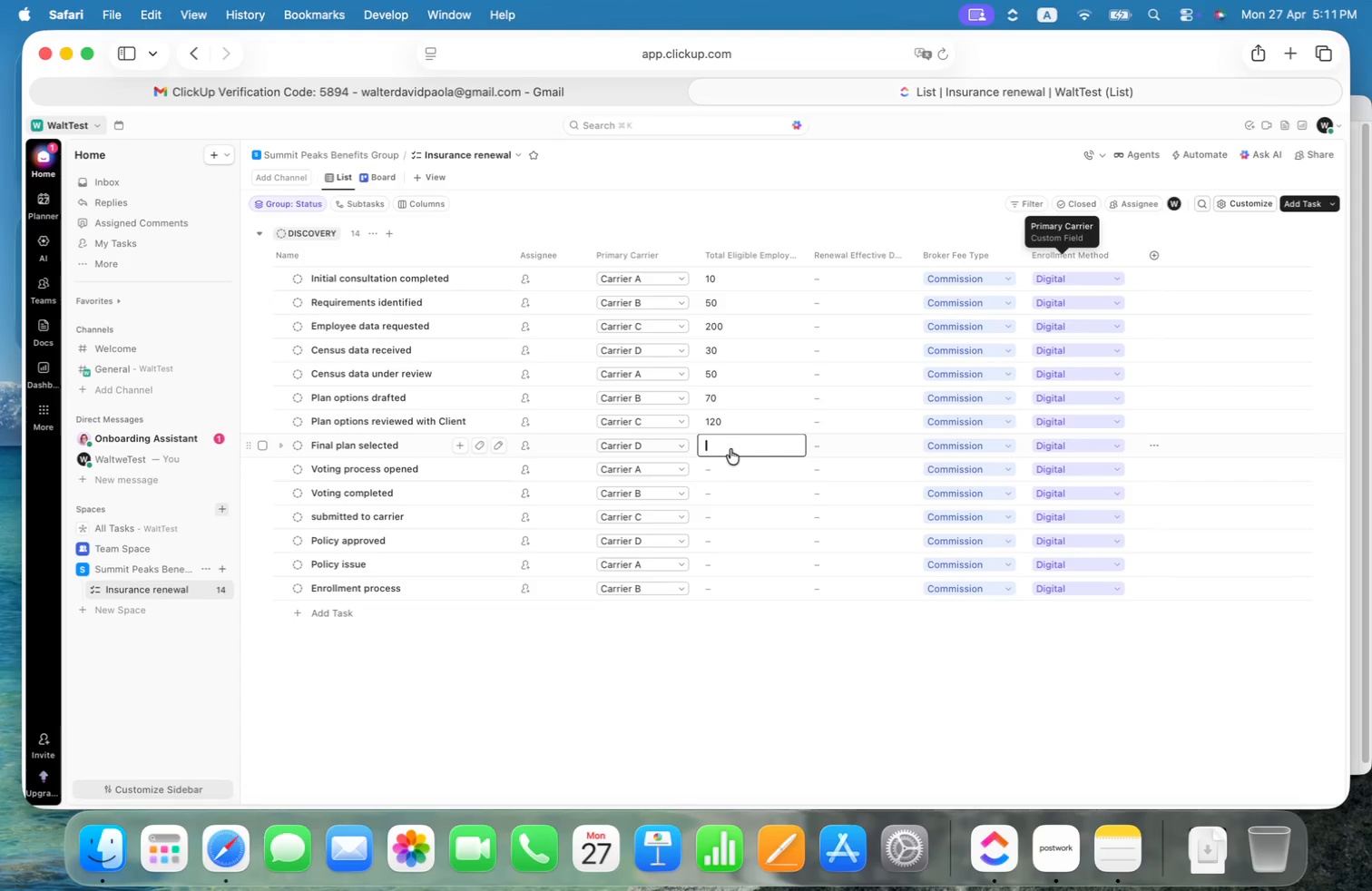 
type(28)
 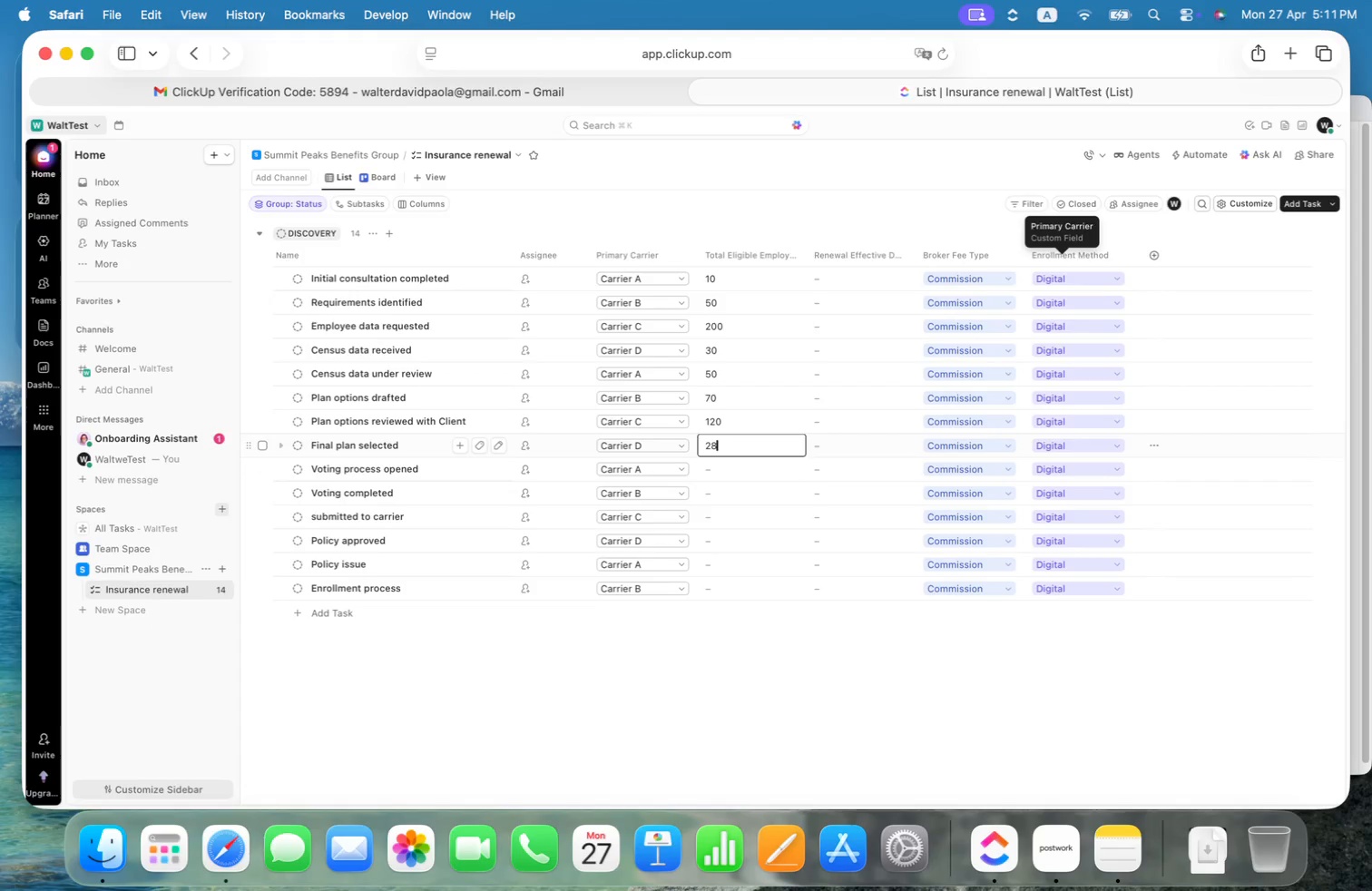 
key(Enter)
 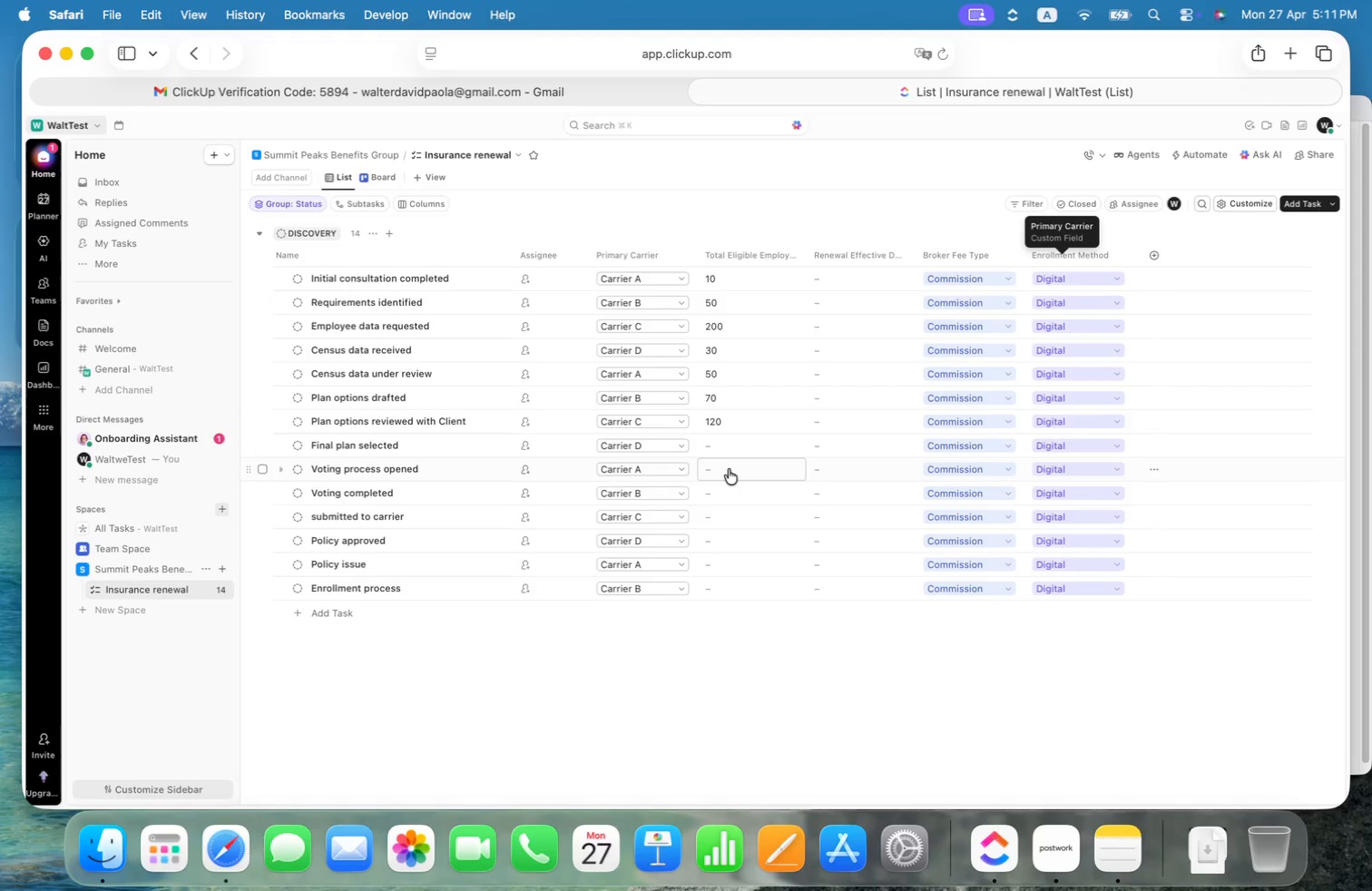 
left_click([729, 471])
 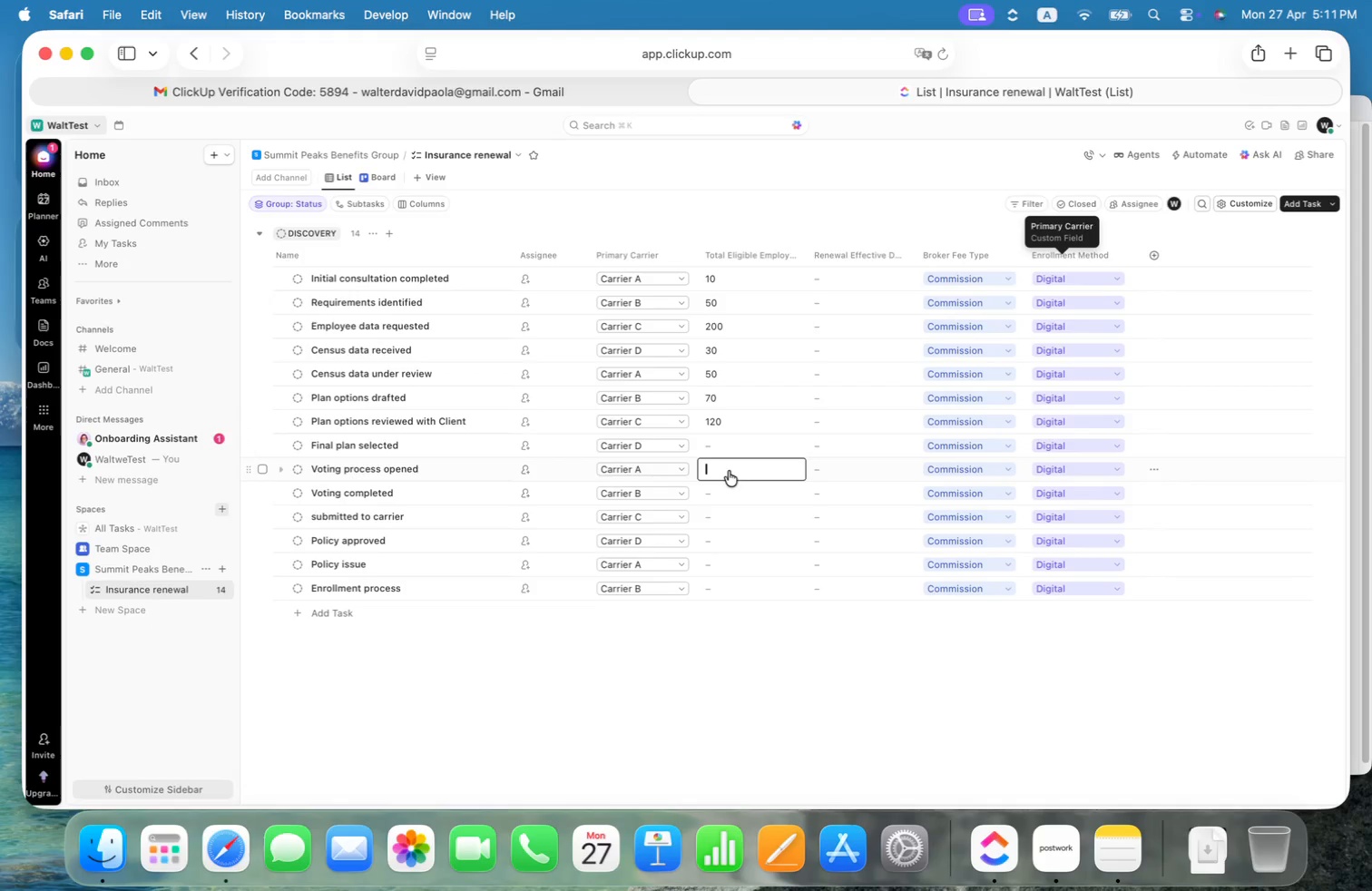 
type(15)
 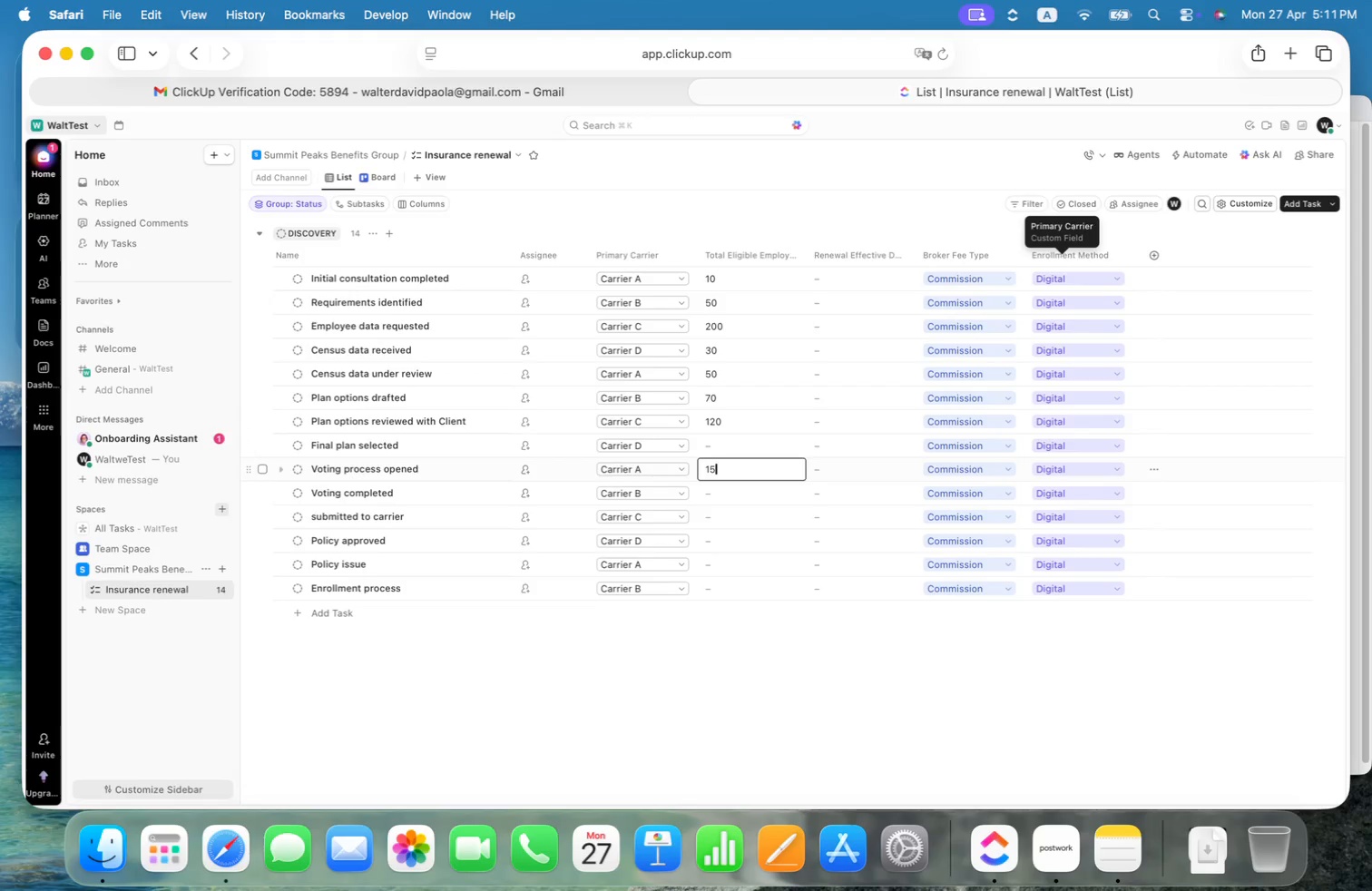 
key(Enter)
 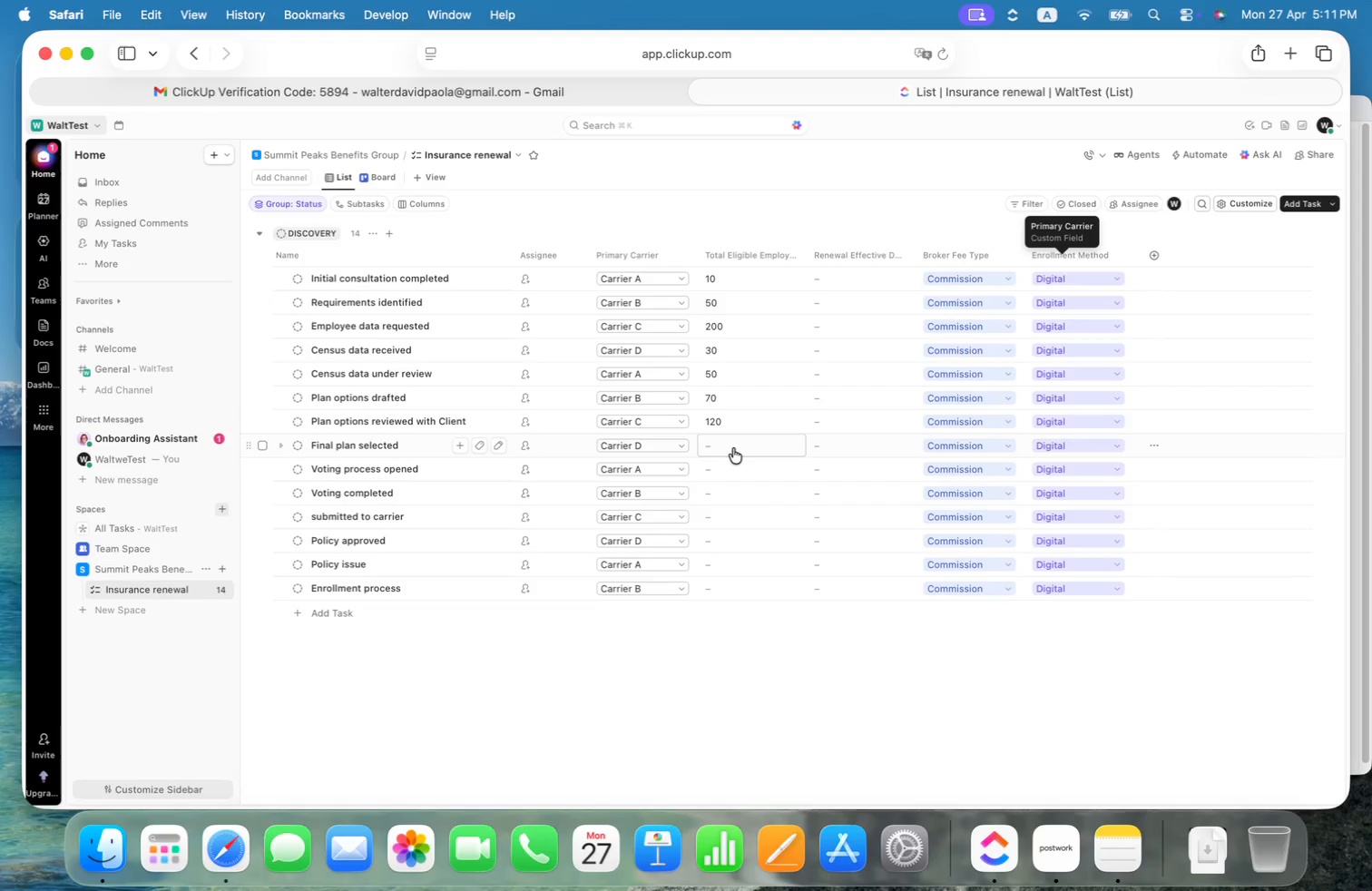 
left_click([733, 448])
 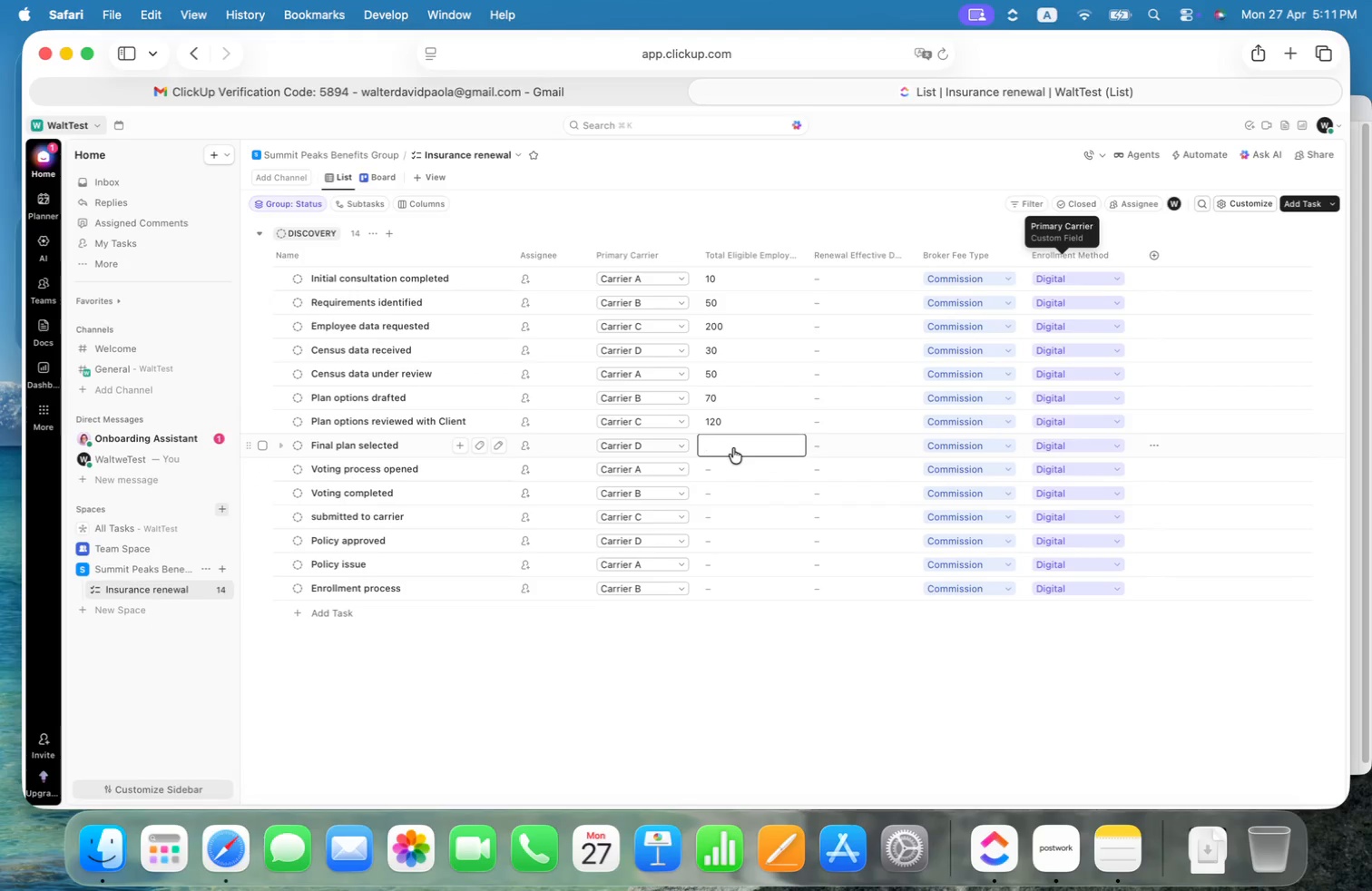 
type(46)
 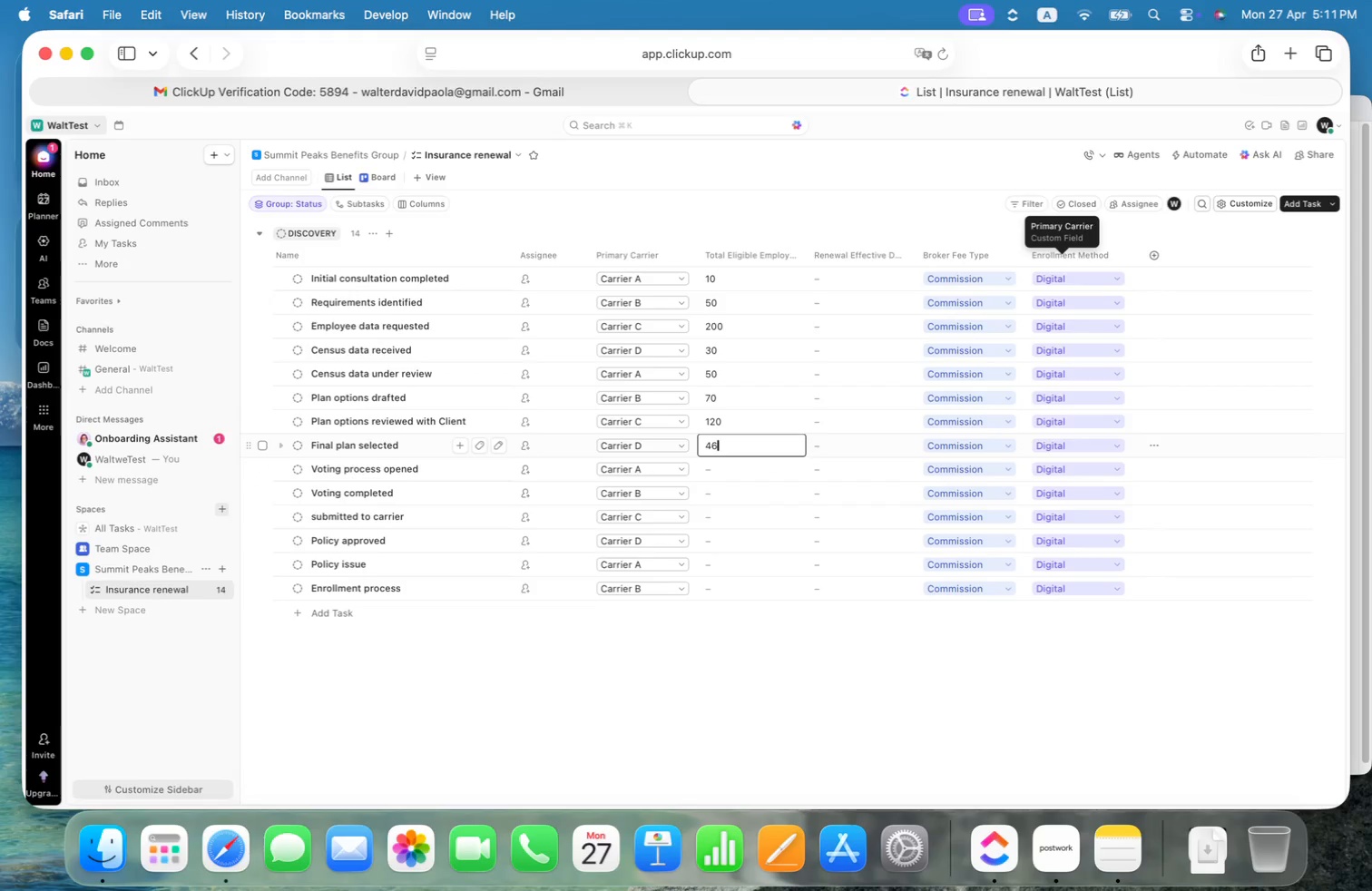 
key(Enter)
 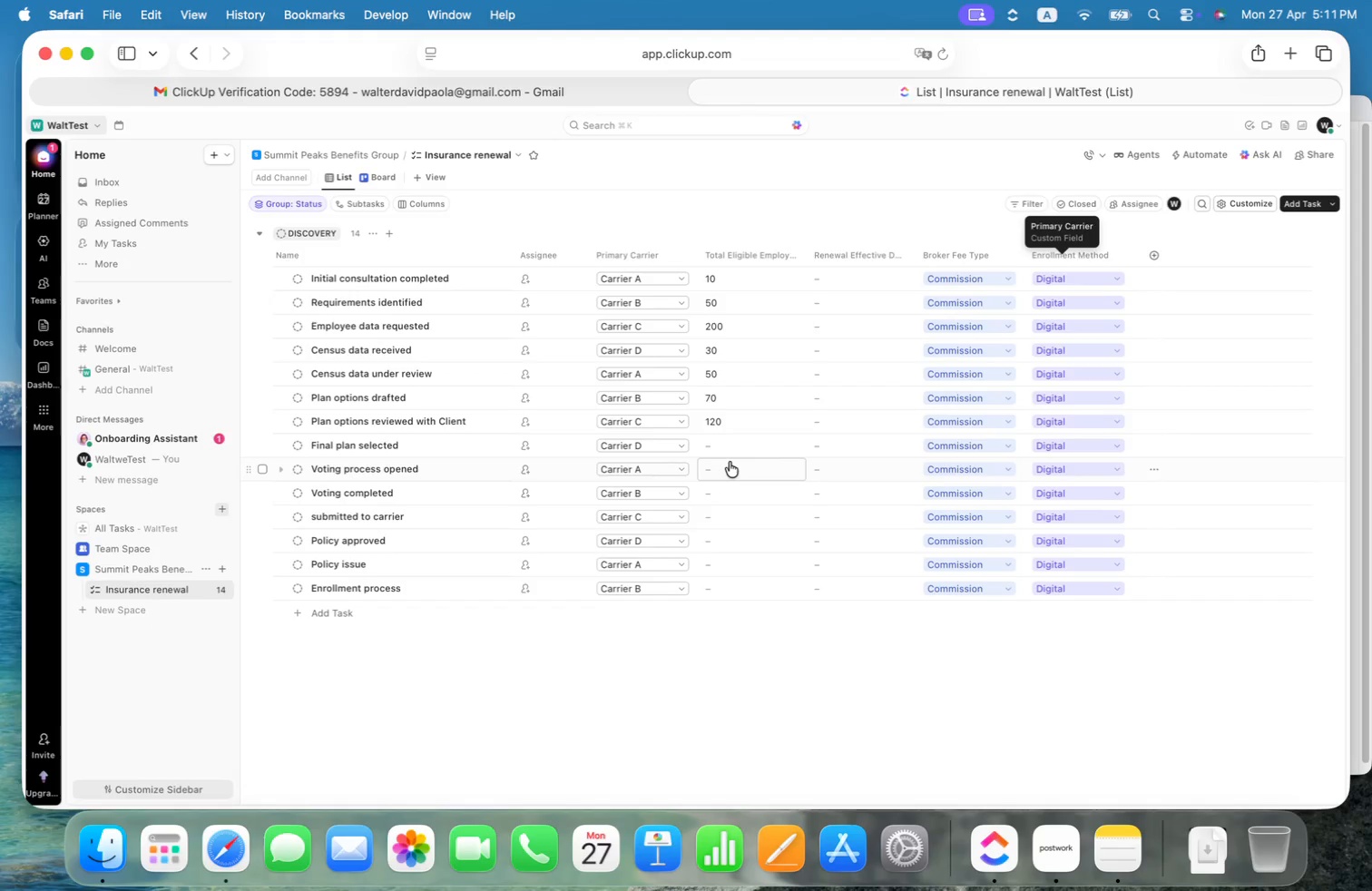 
mouse_move([756, 297])
 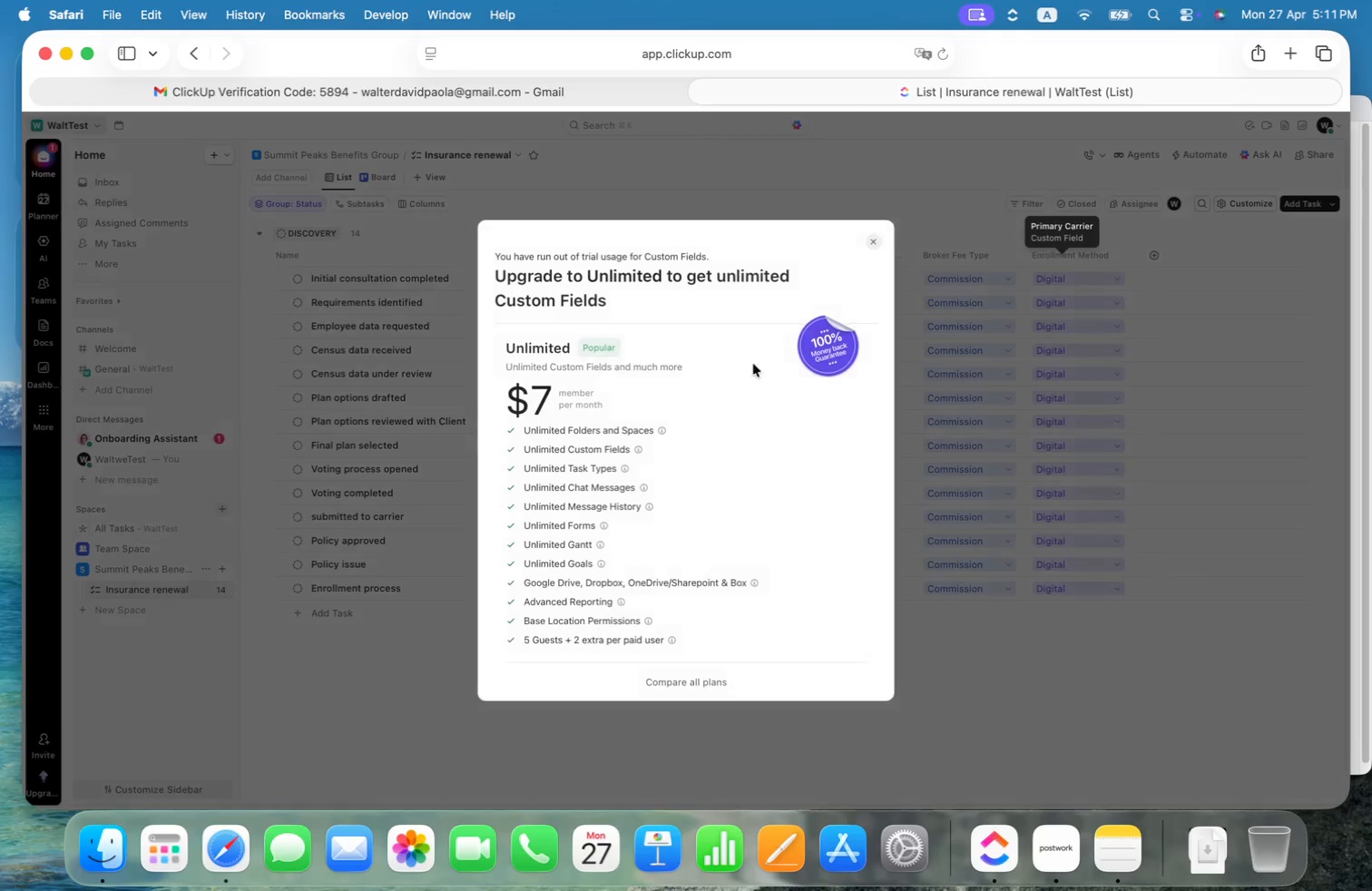 
mouse_move([730, 392])
 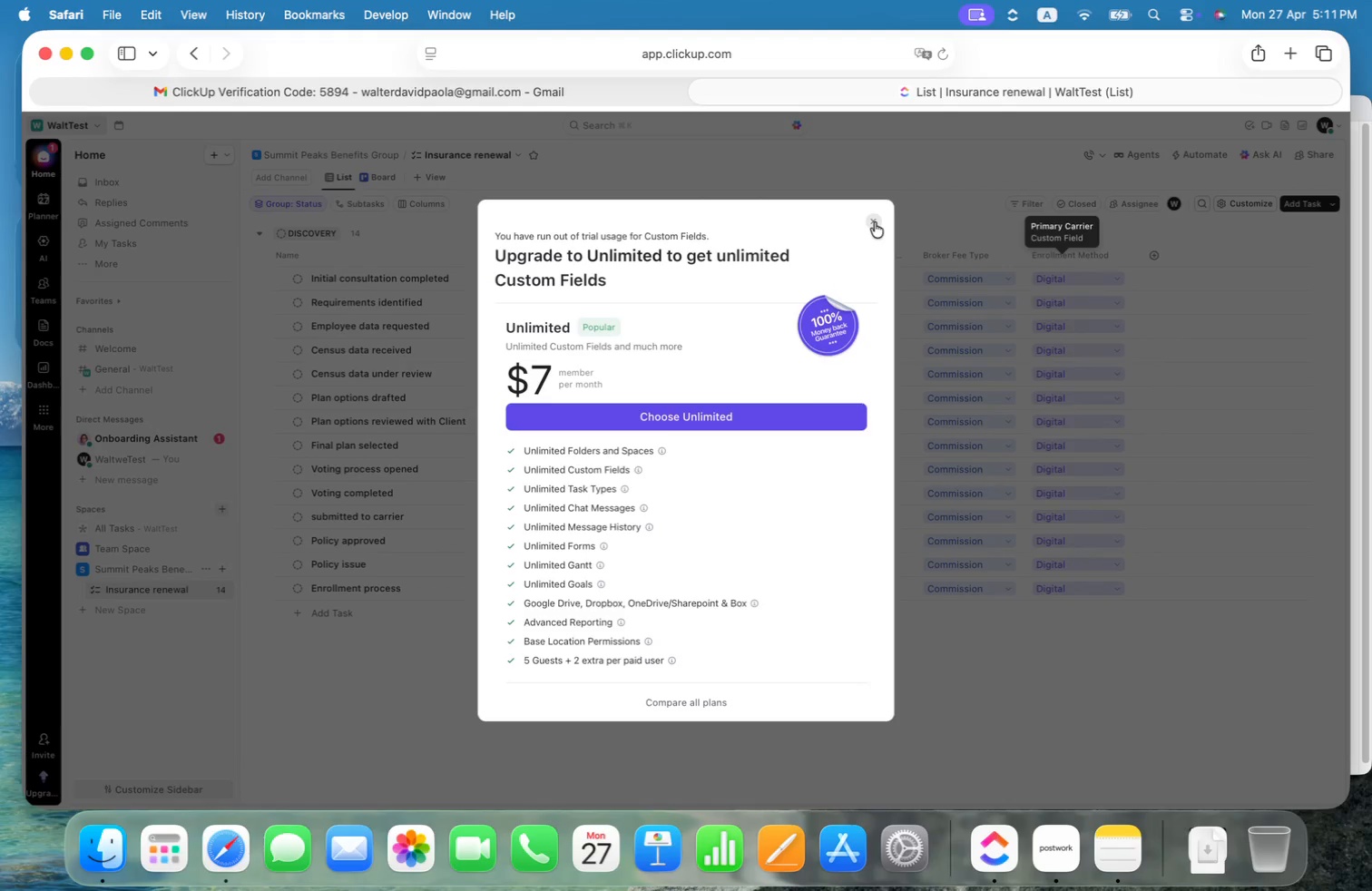 
wait(16.9)
 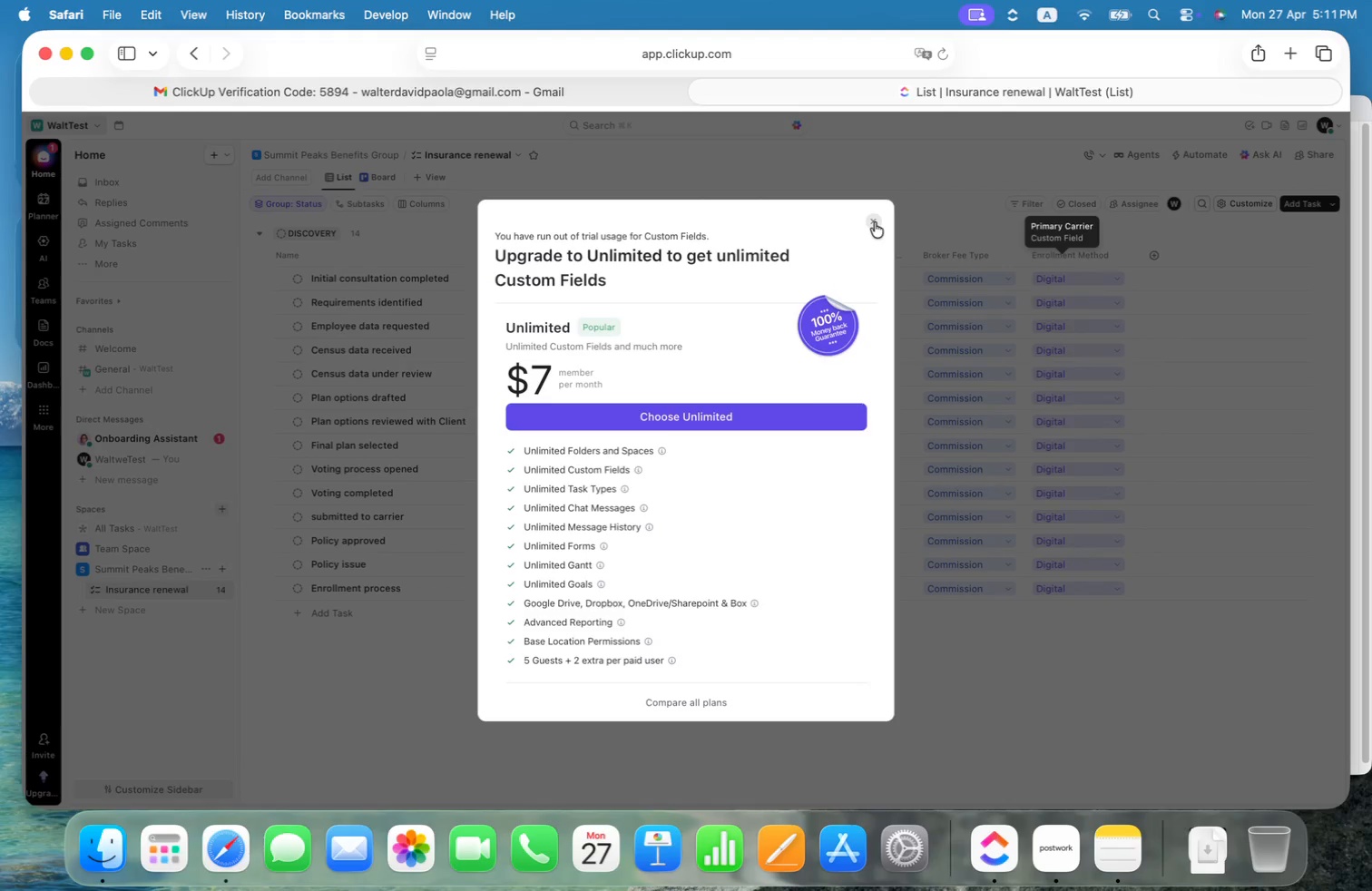 
left_click([875, 222])
 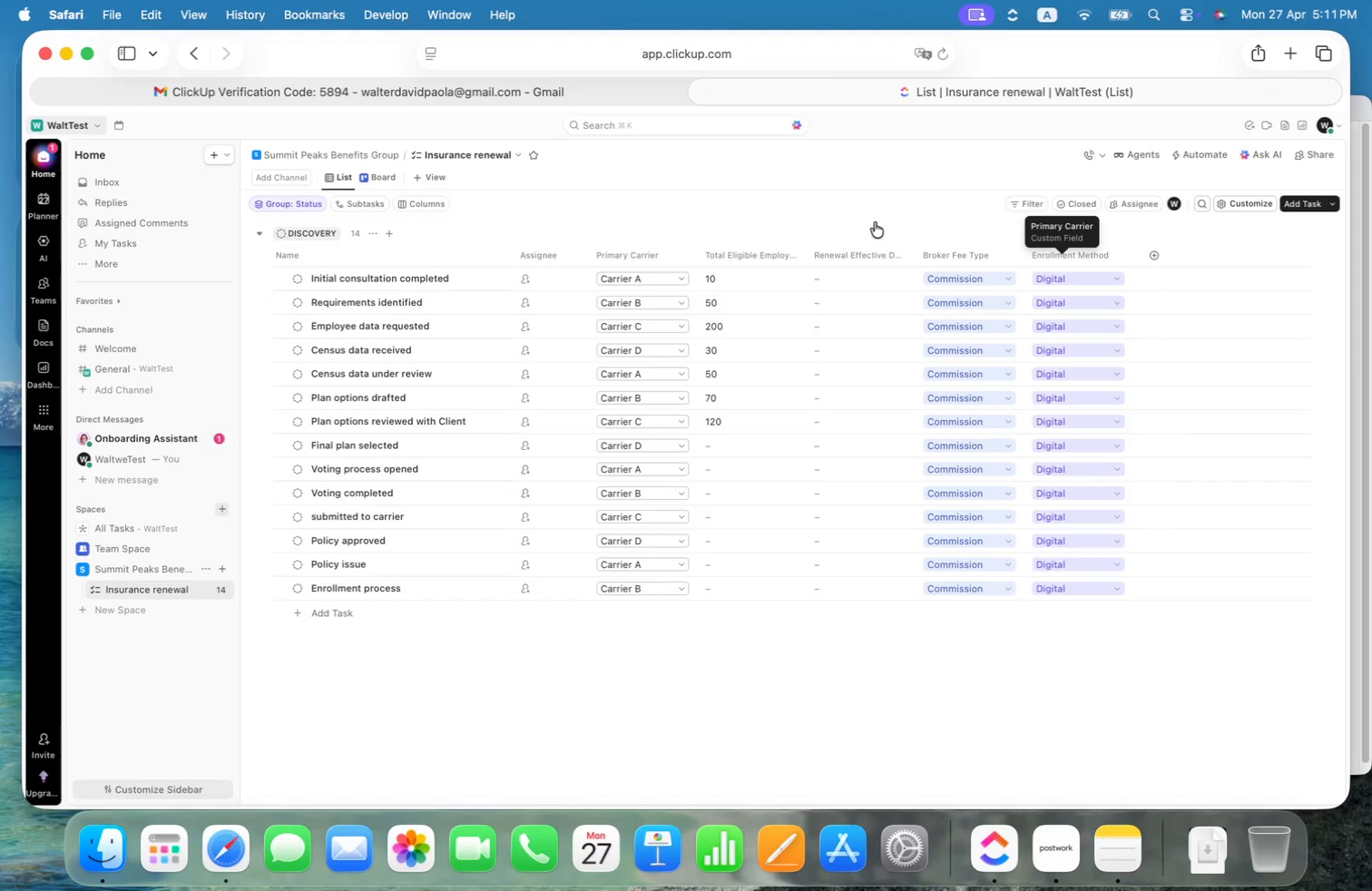 
mouse_move([778, 388])
 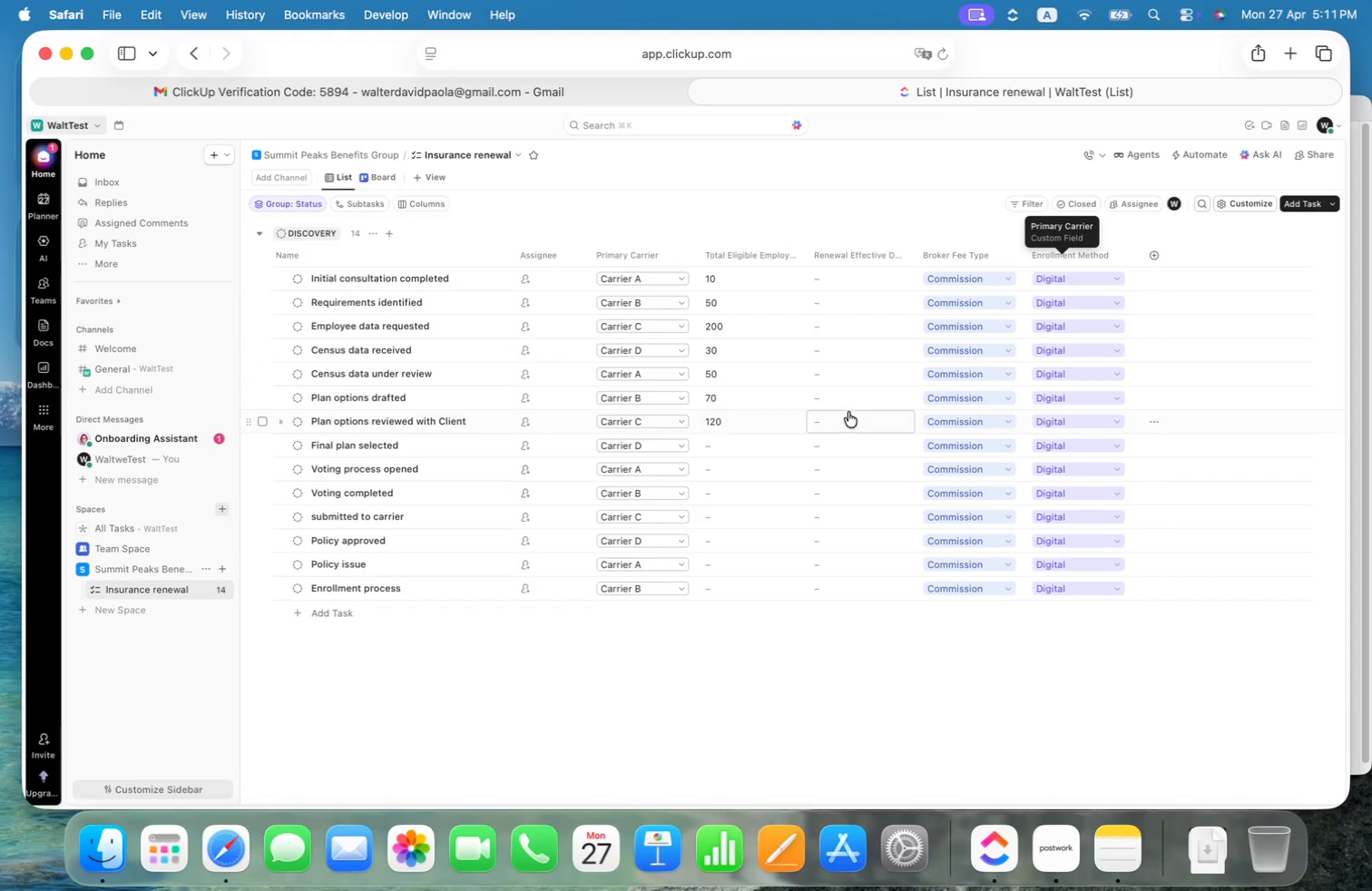 
left_click([747, 440])
 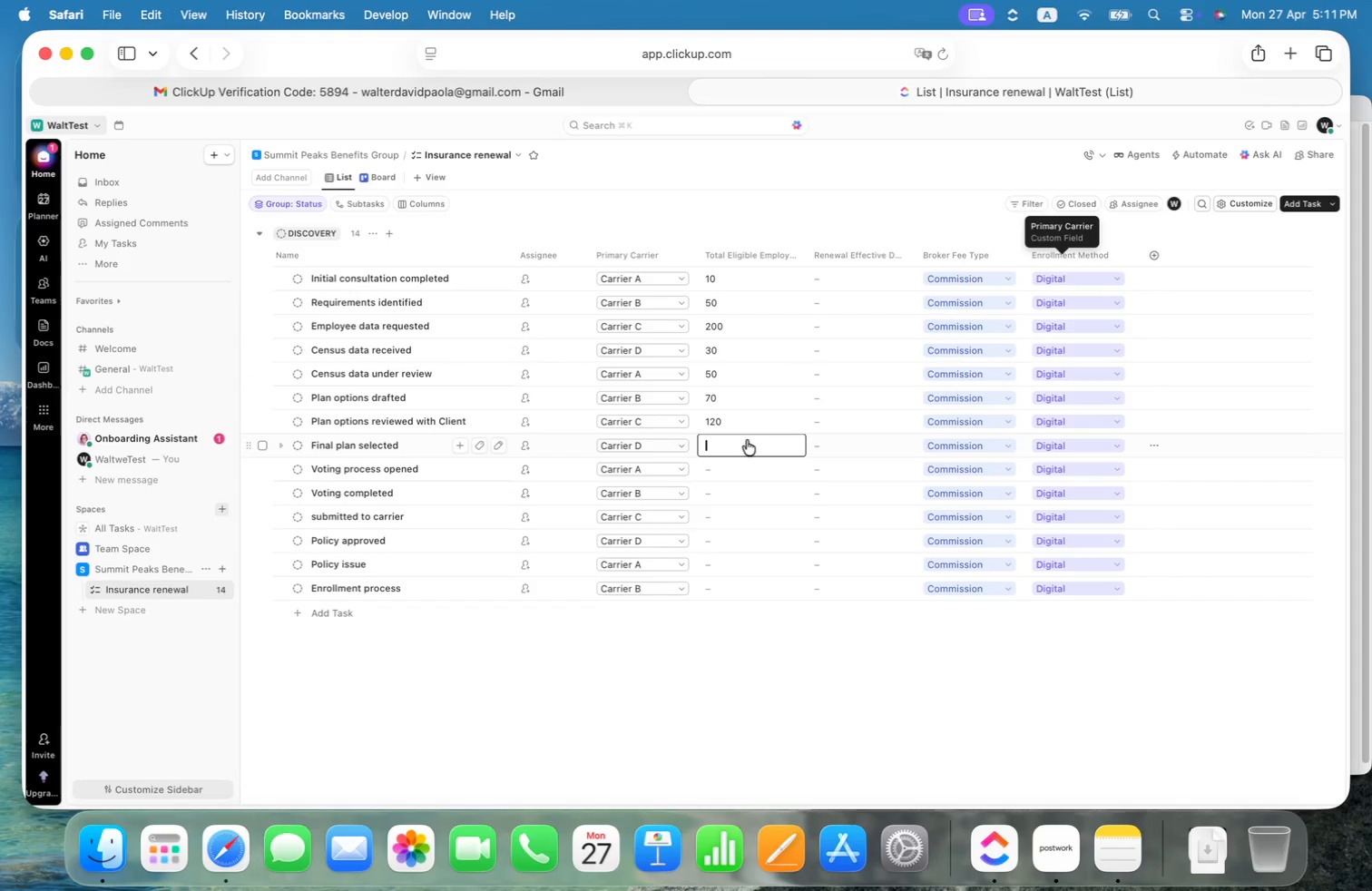 
type(80)
 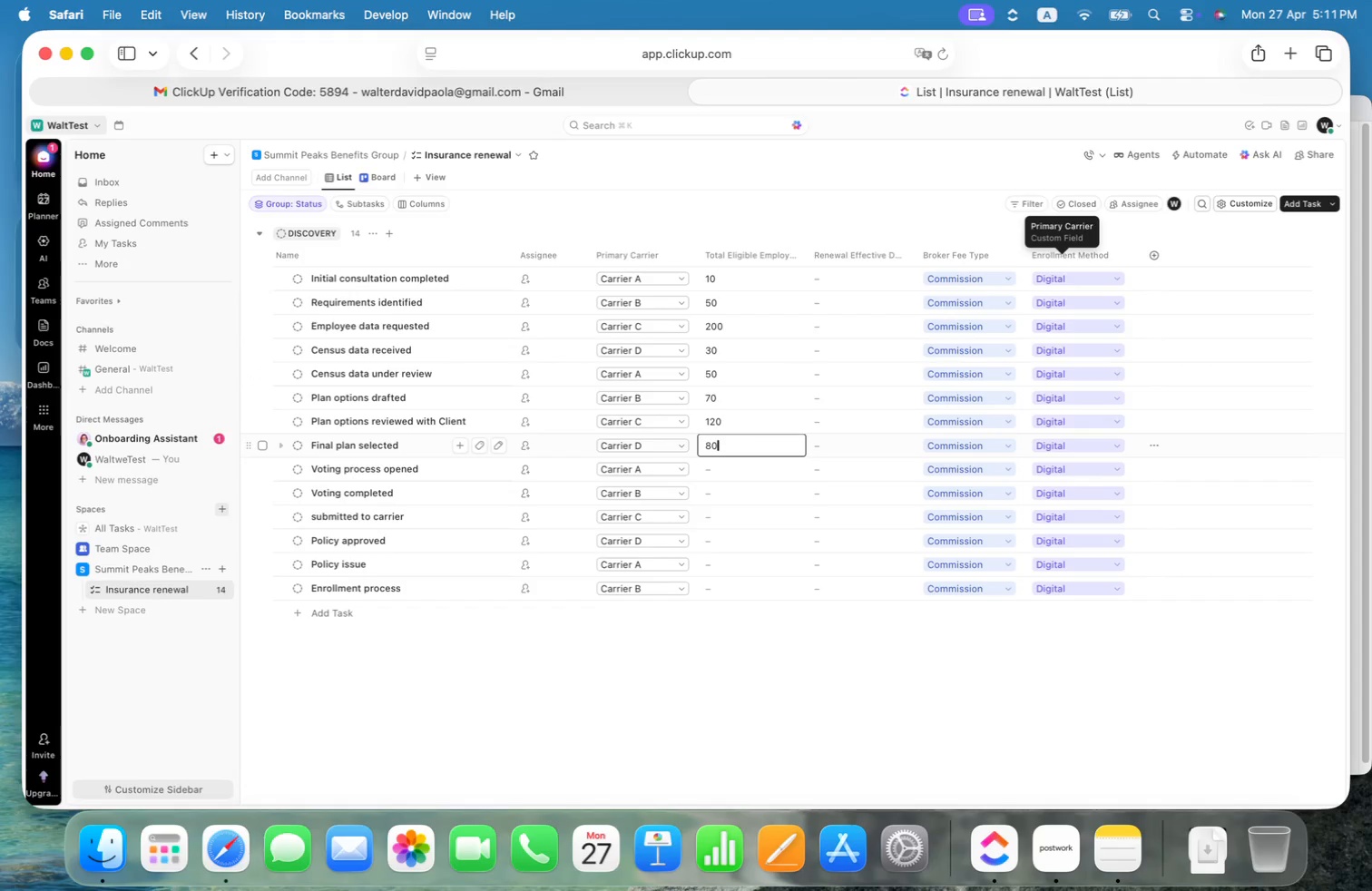 
key(Enter)
 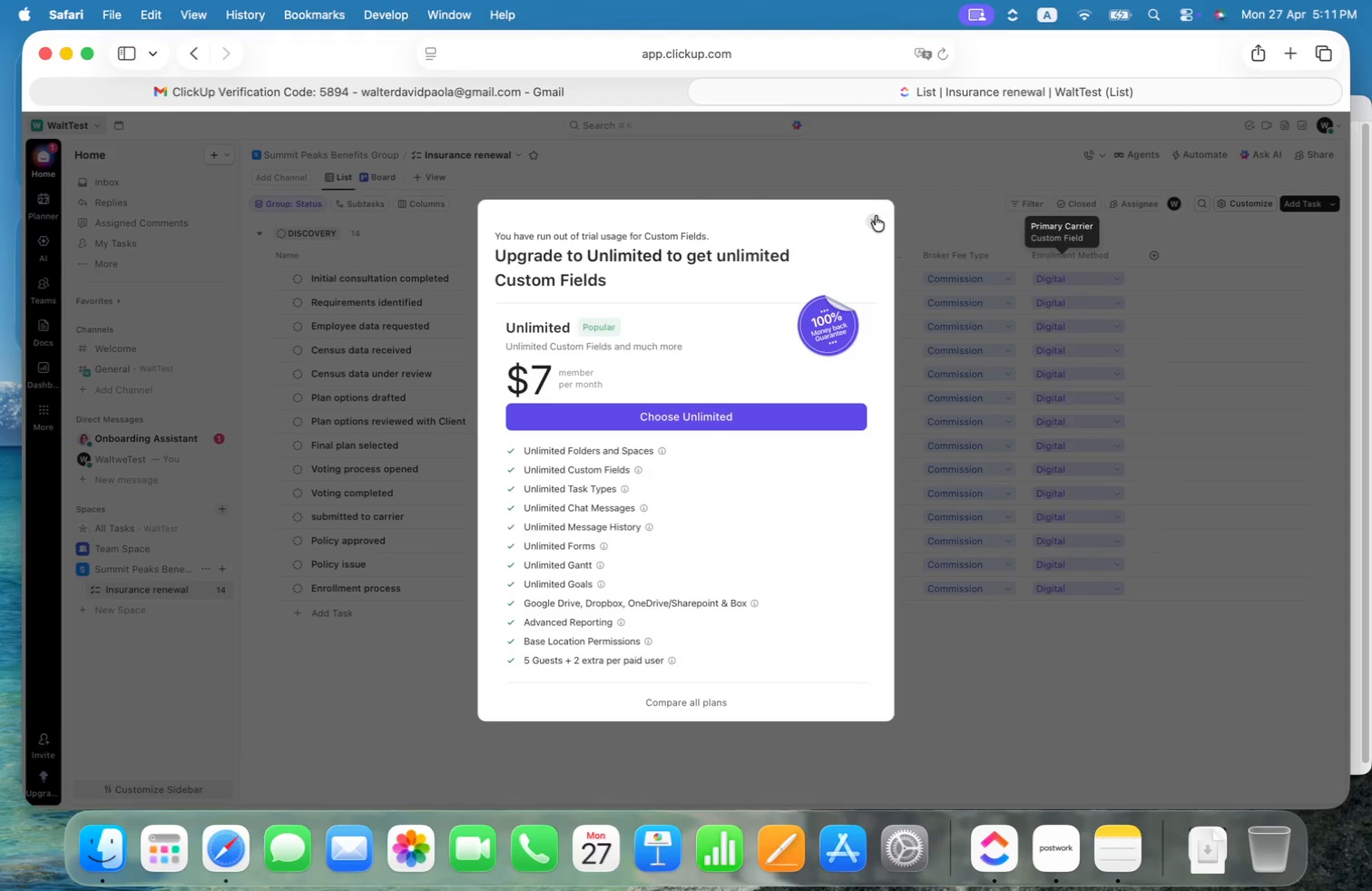 
left_click([876, 216])
 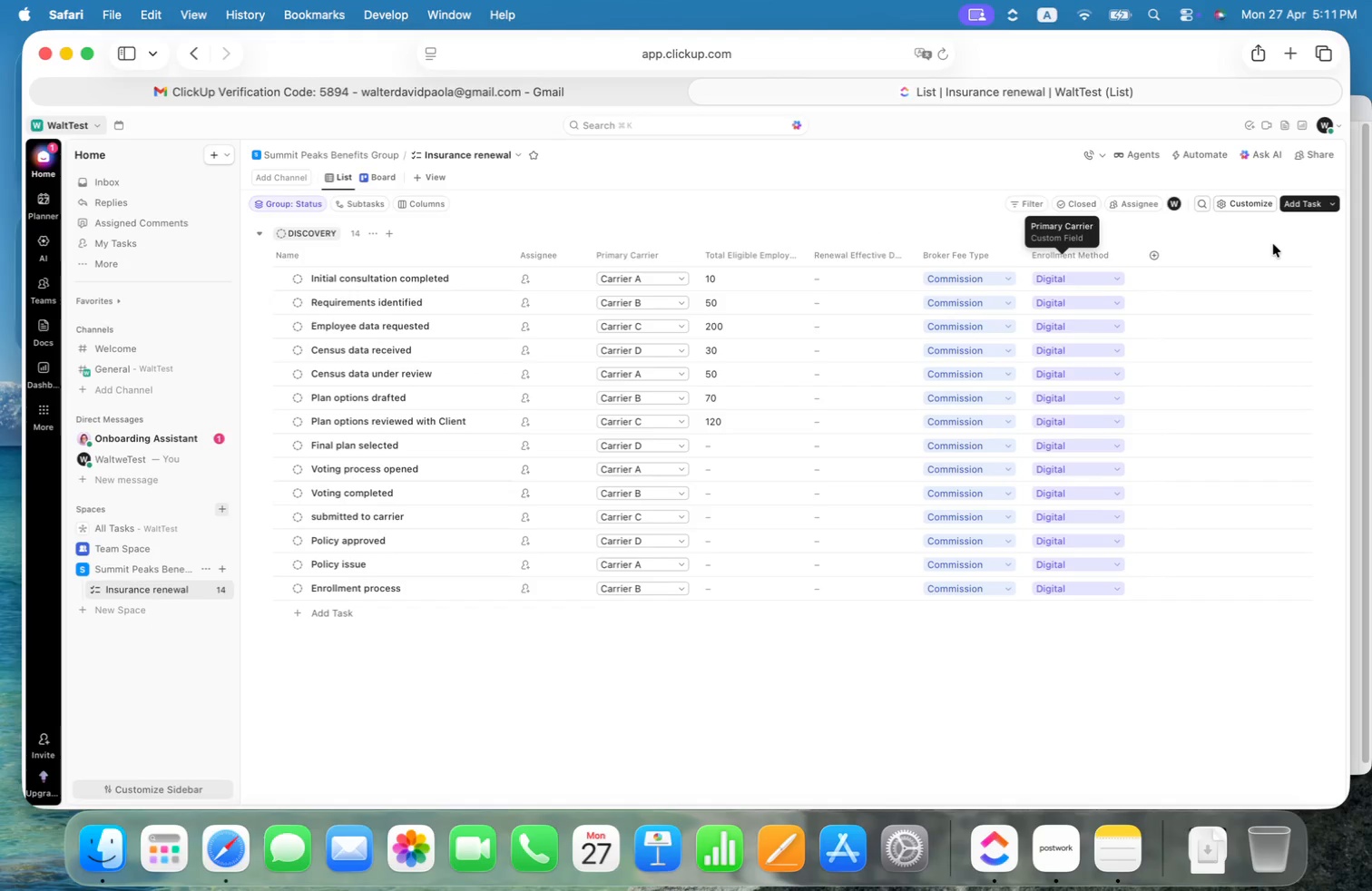 
wait(5.02)
 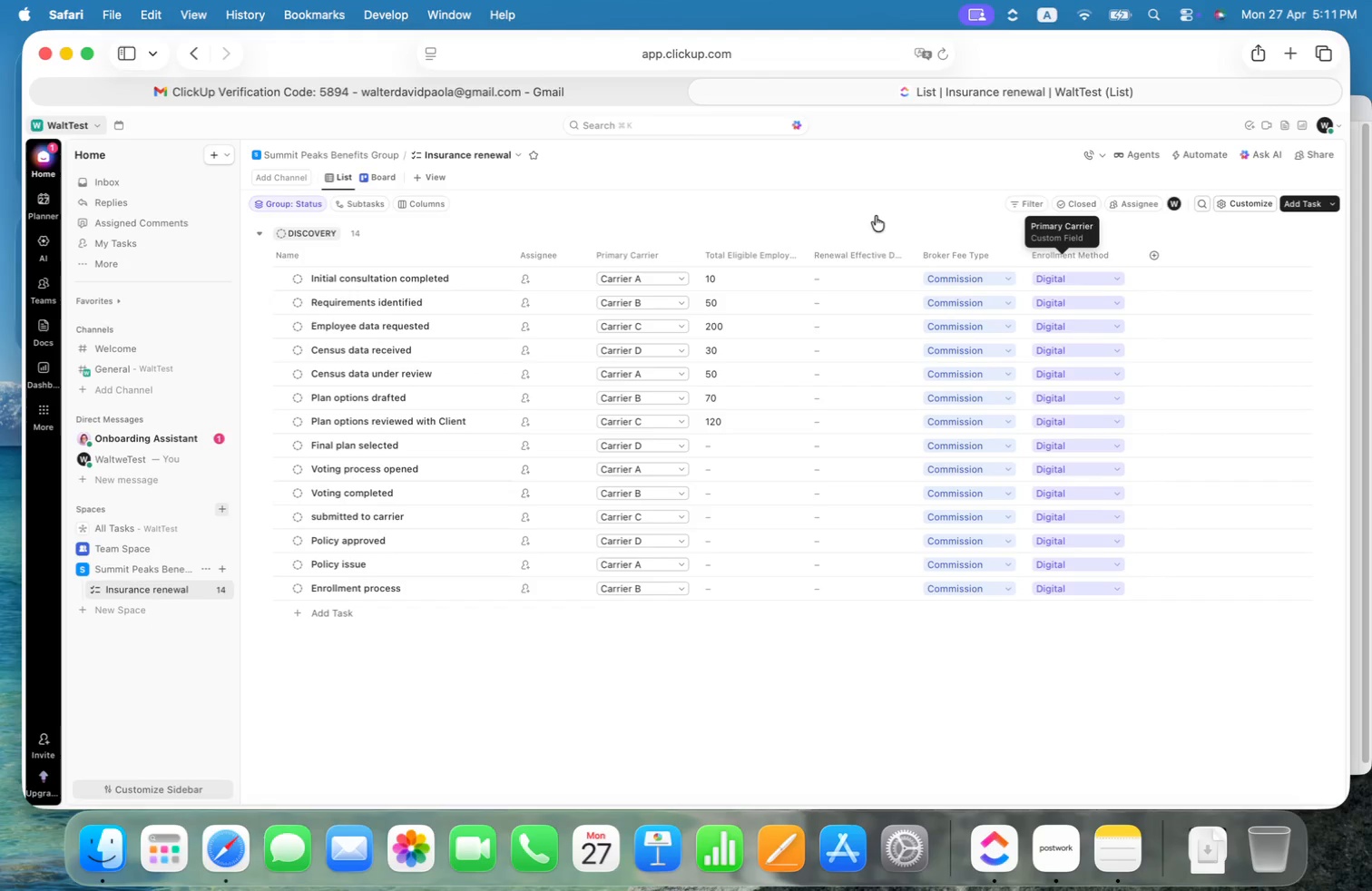 
left_click([1150, 235])
 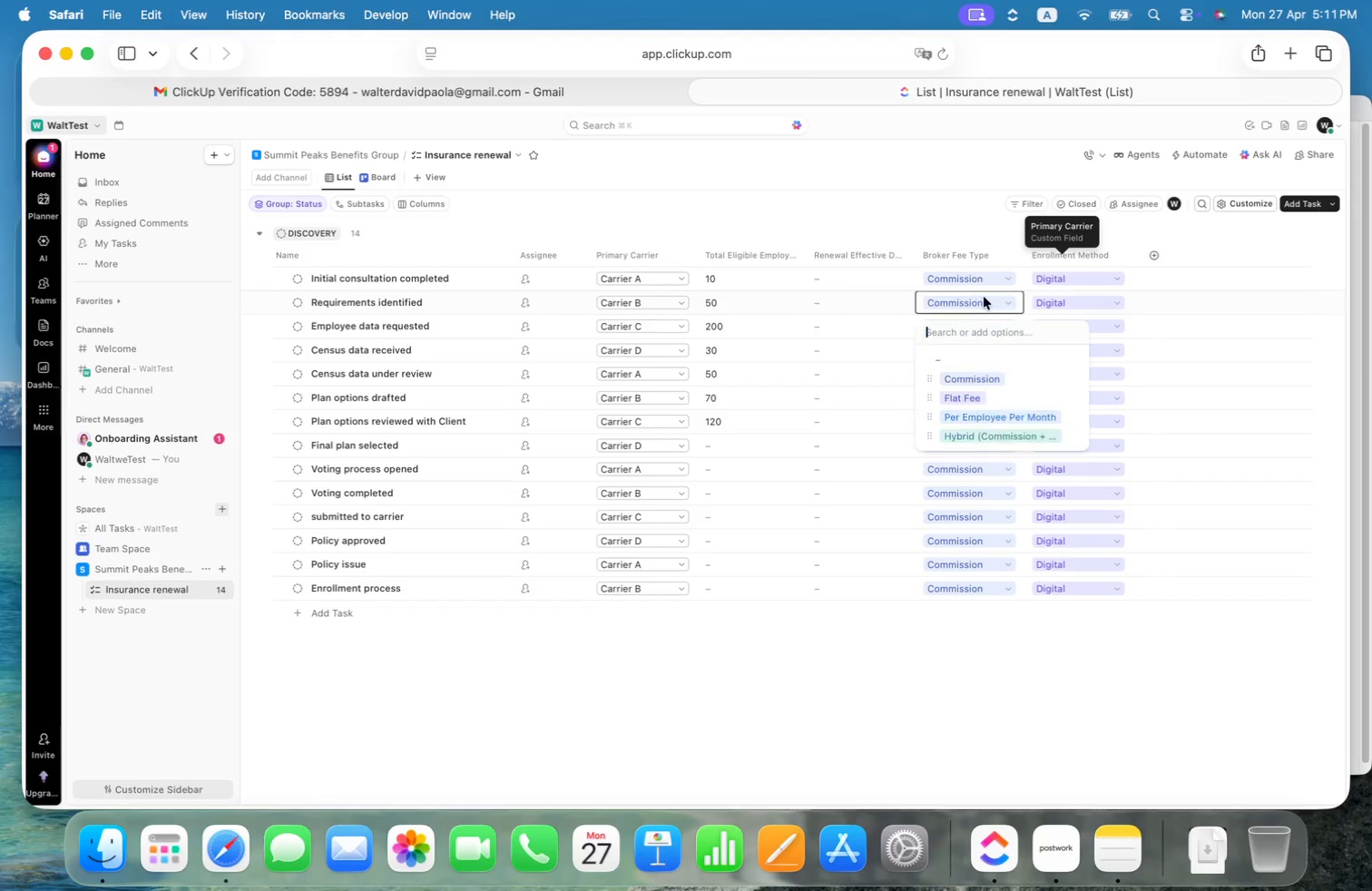 
left_click([996, 404])
 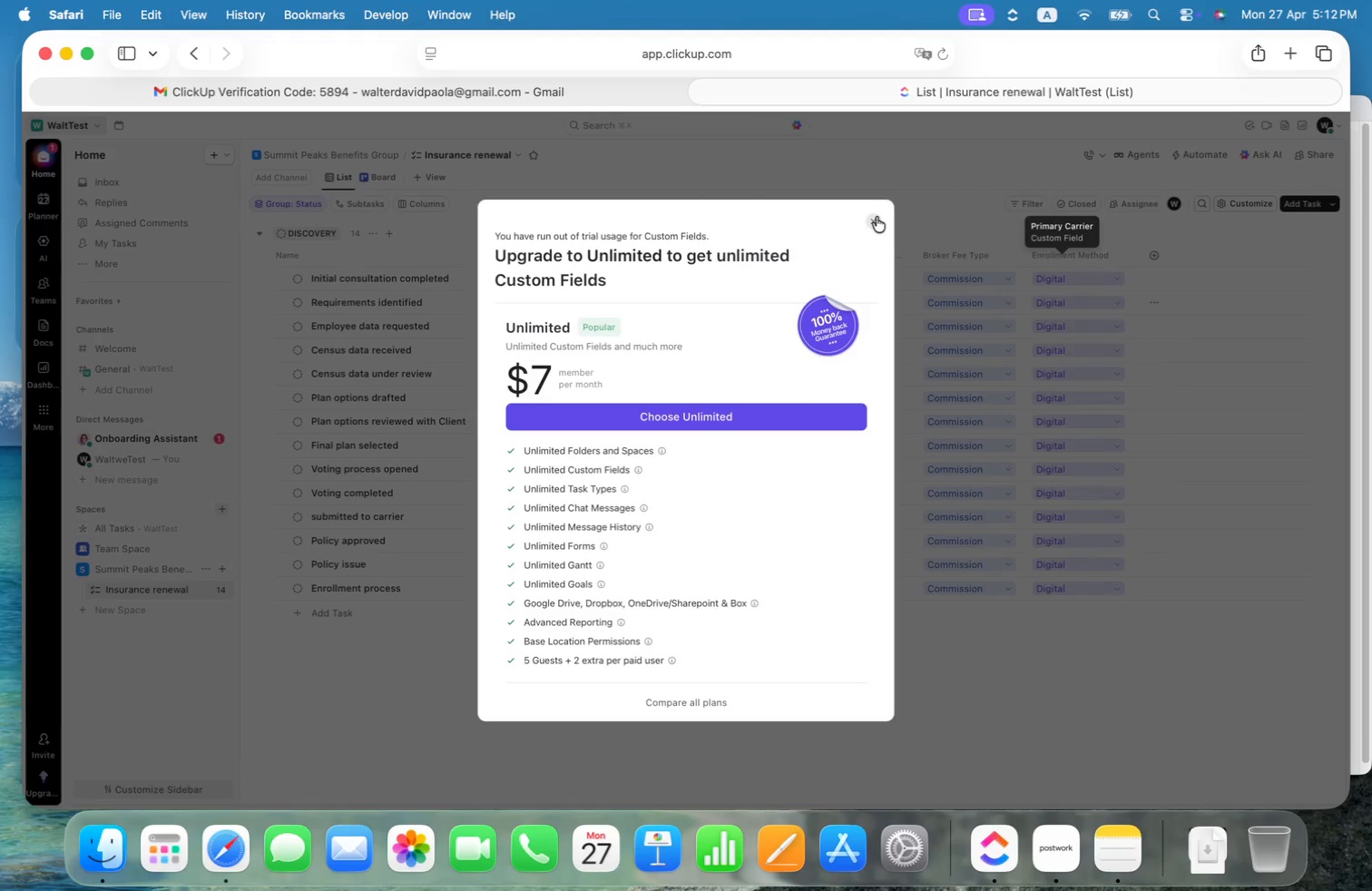 
left_click([876, 217])
 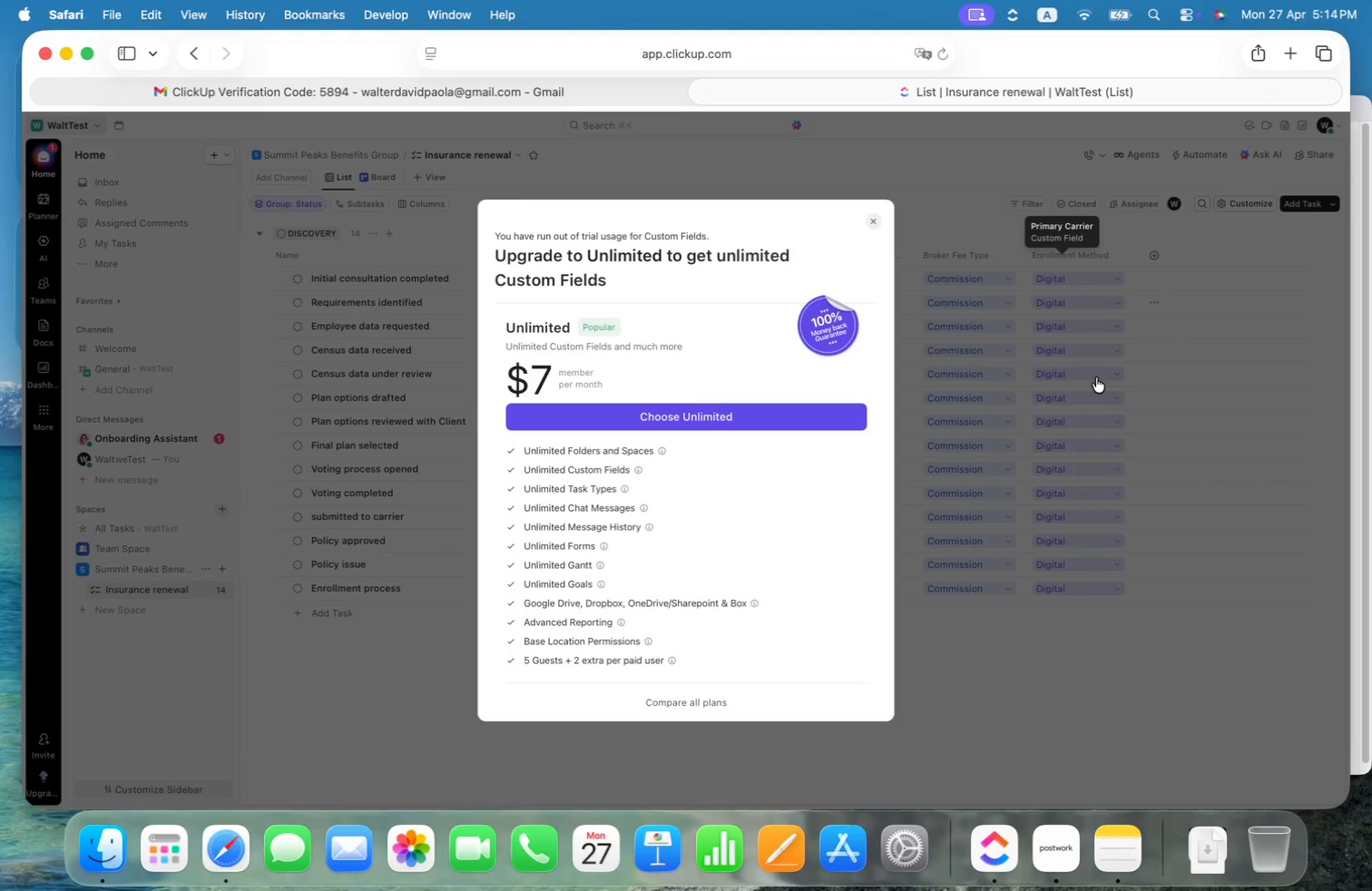 
wait(152.71)
 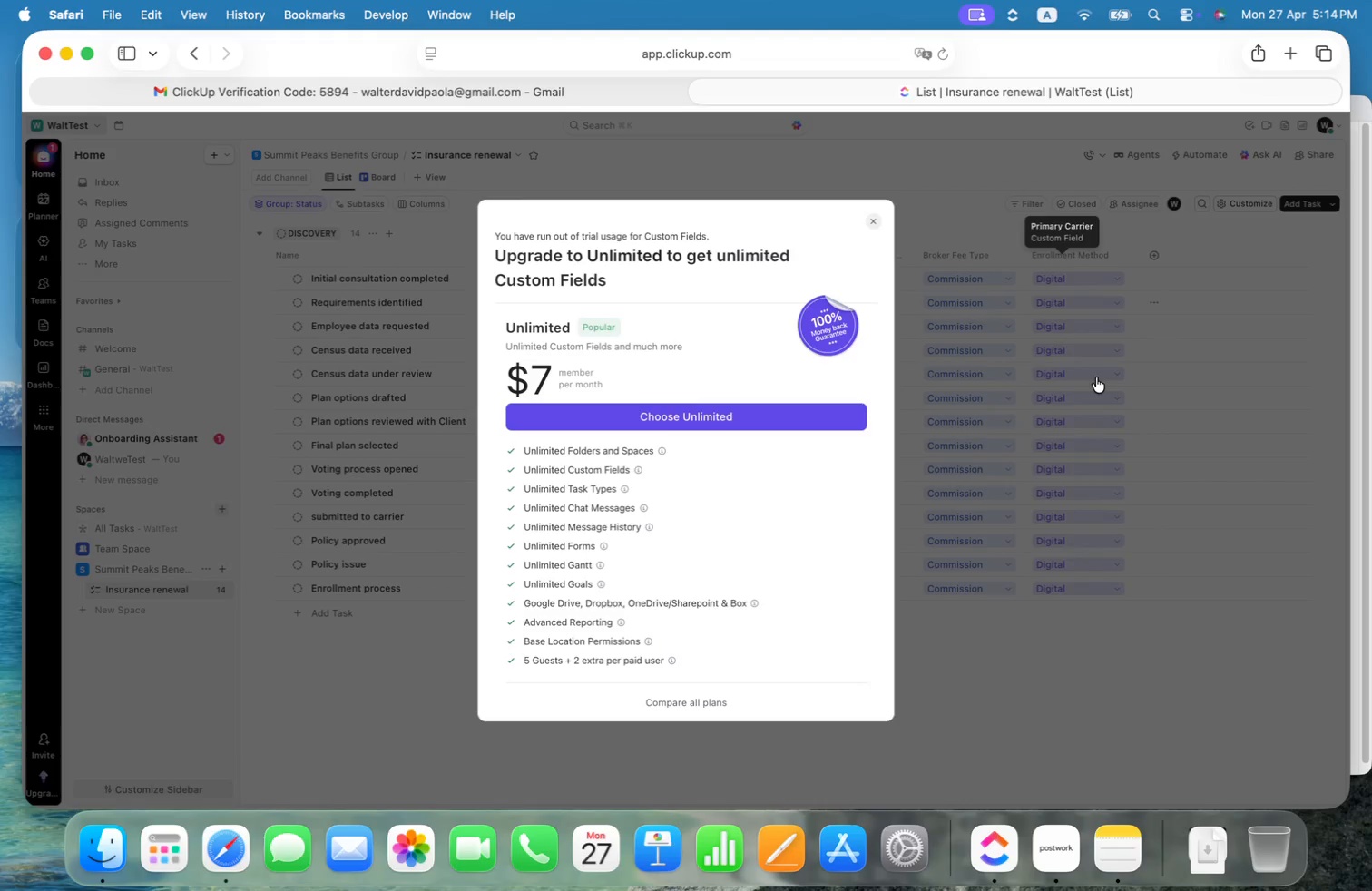 
left_click([874, 219])